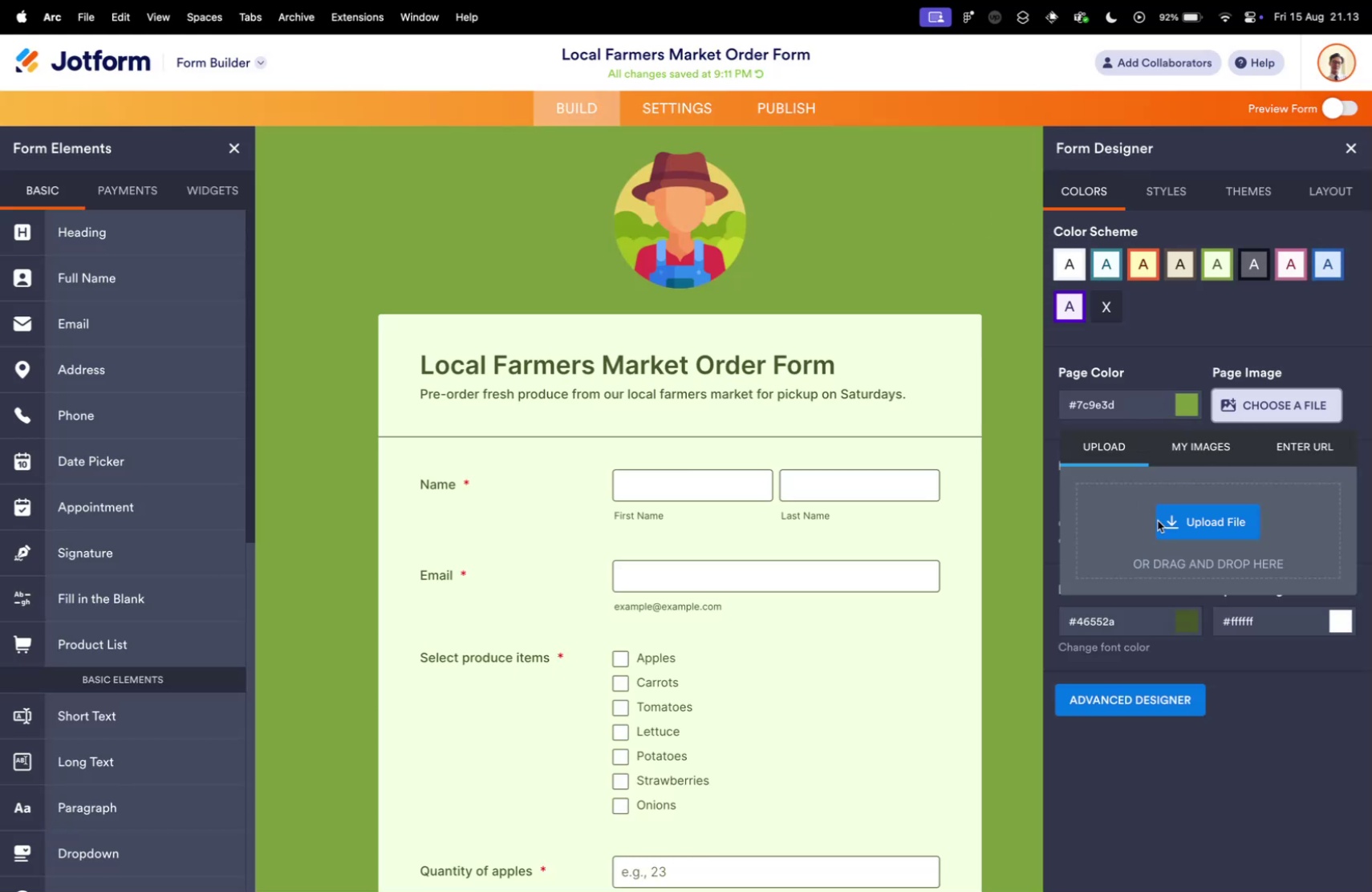 
left_click([1217, 525])
 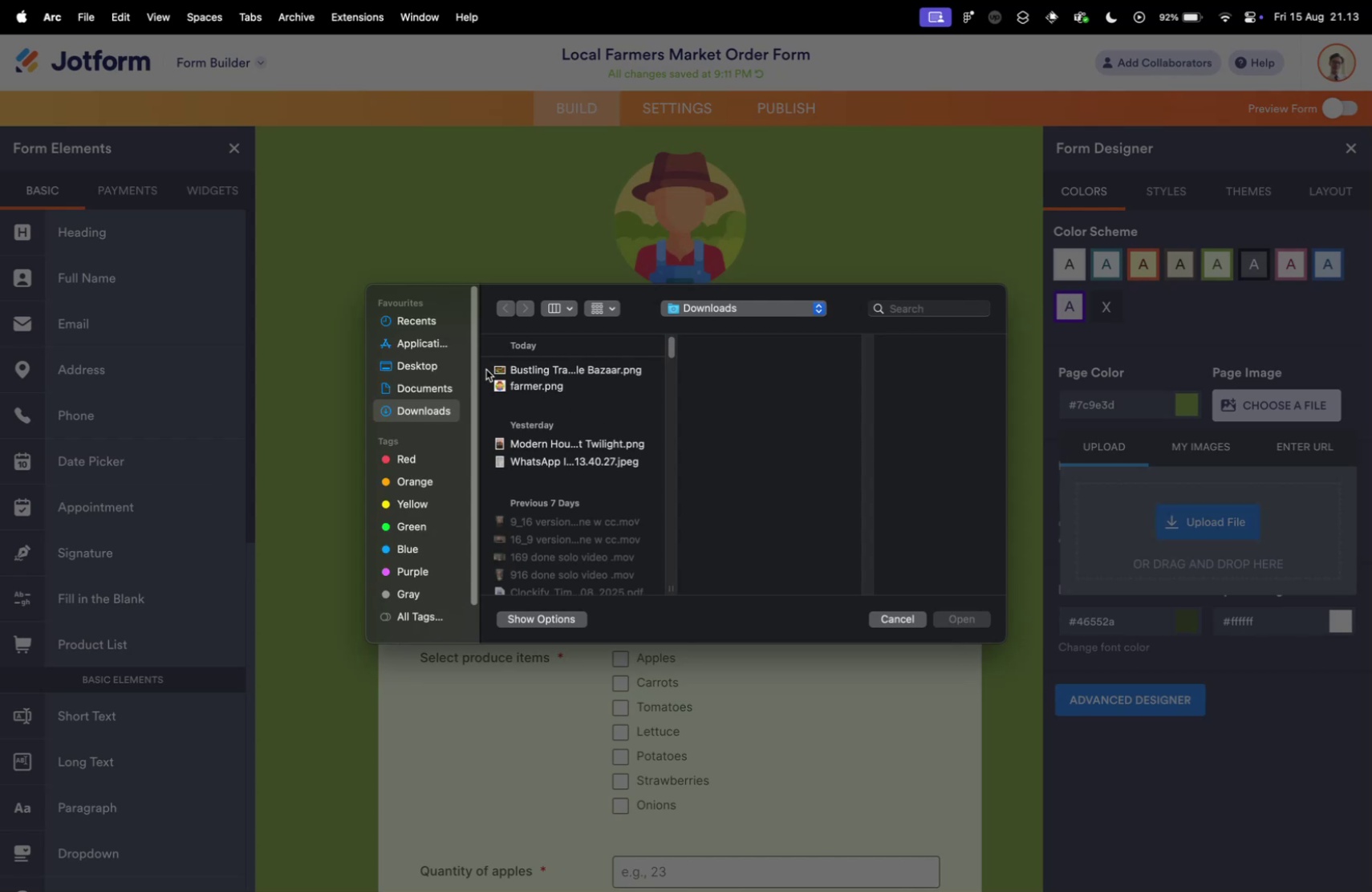 
double_click([517, 367])
 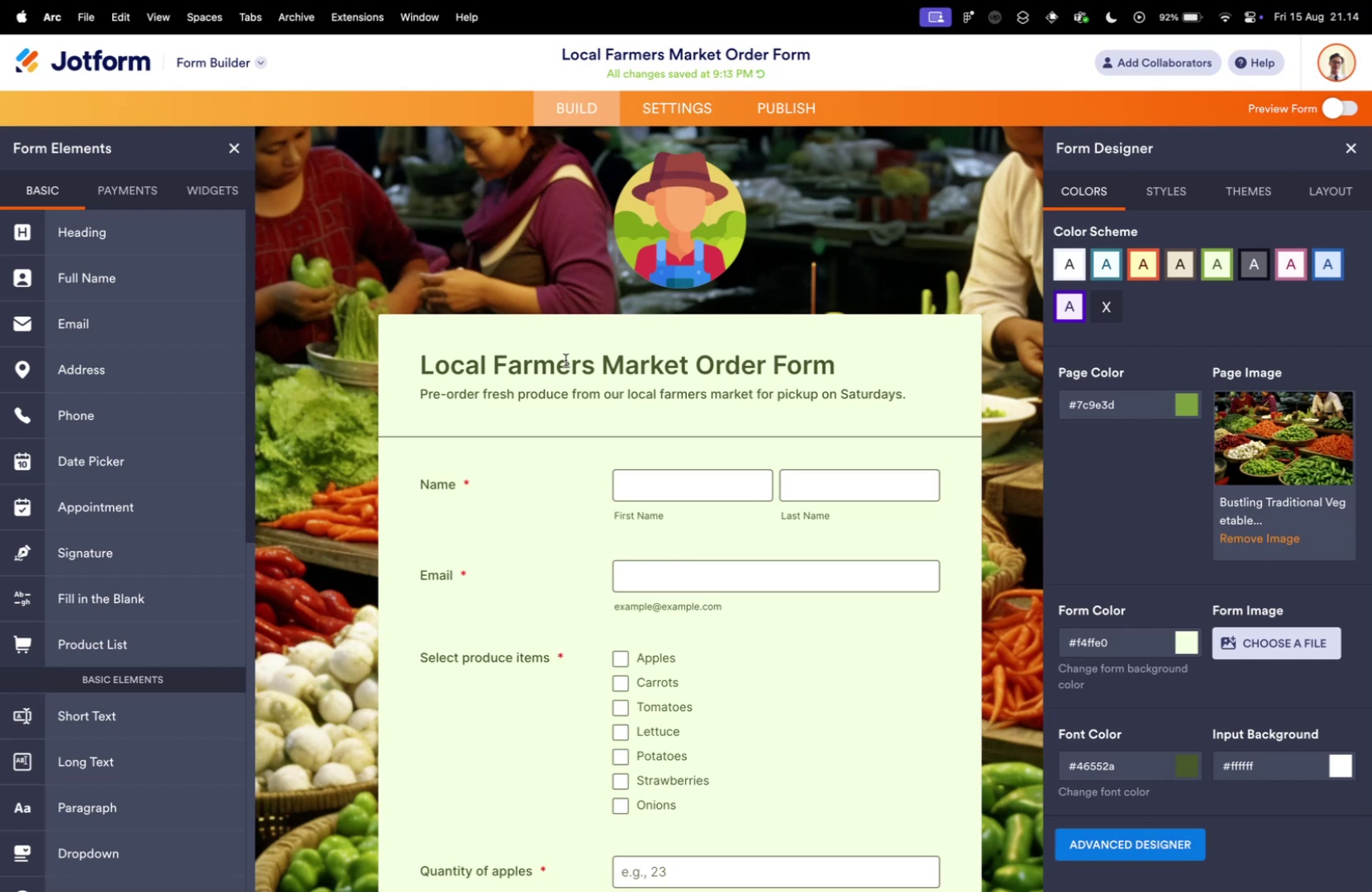 
wait(41.3)
 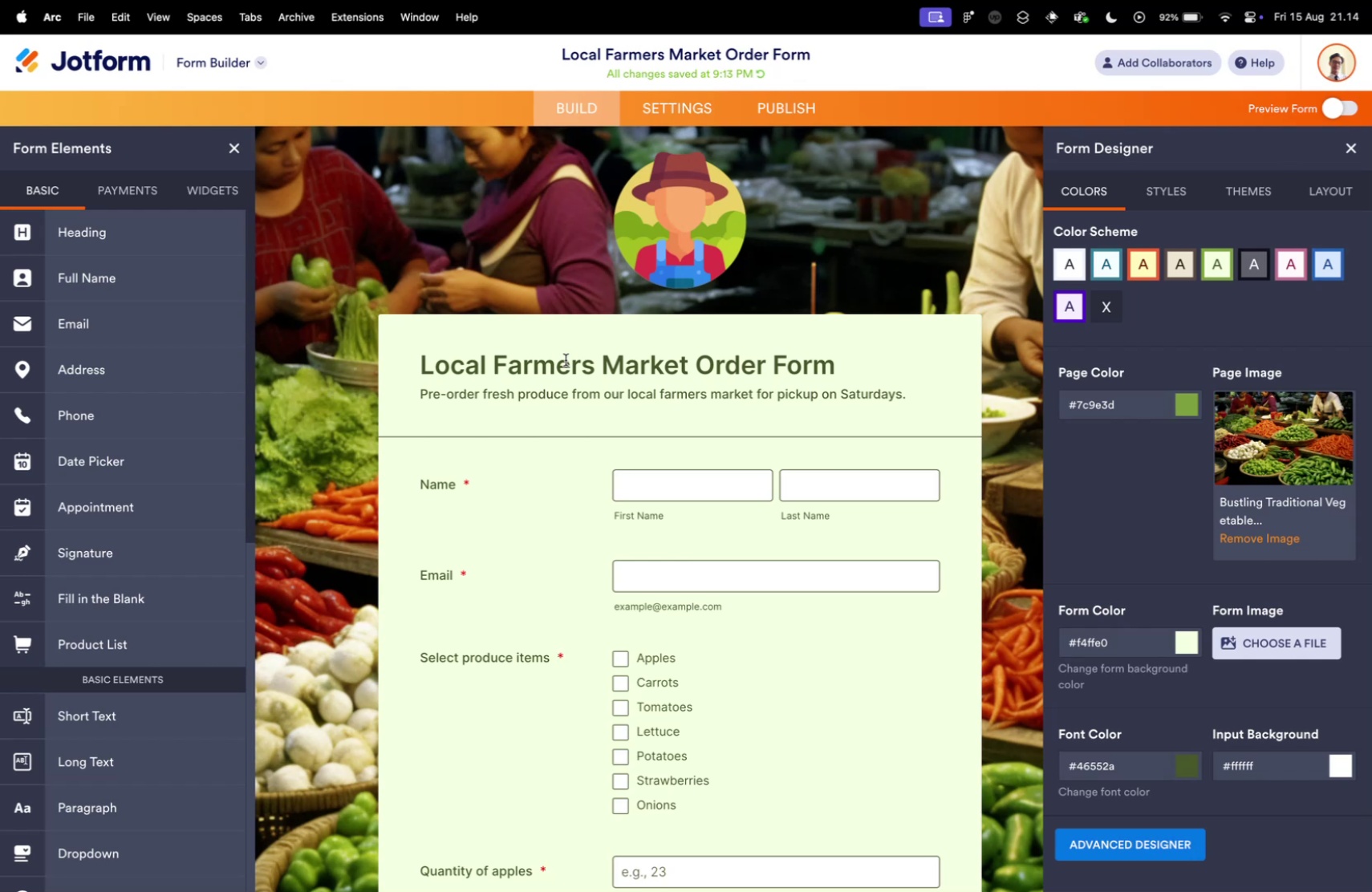 
scroll: coordinate [592, 480], scroll_direction: down, amount: 10.0
 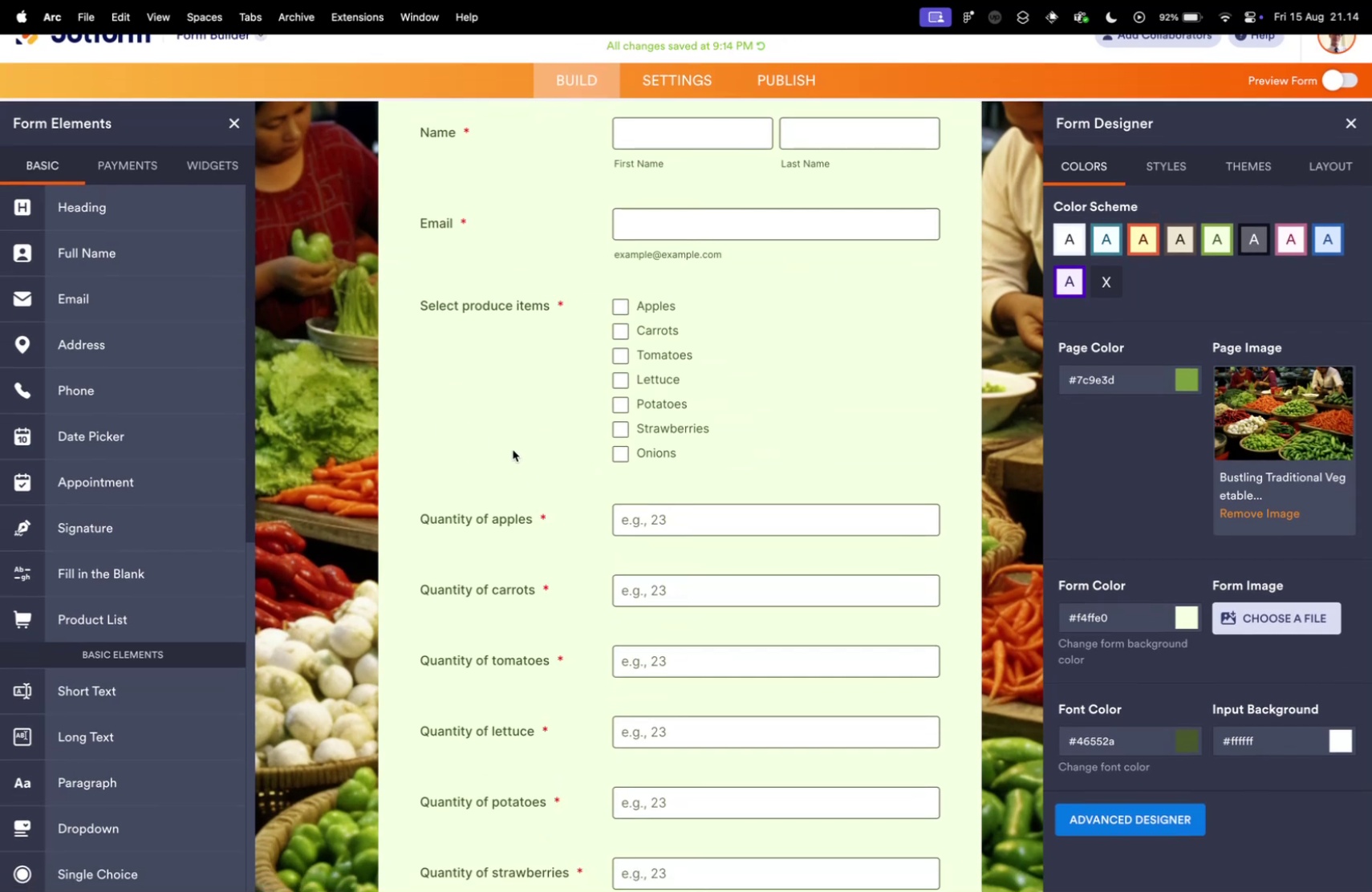 
scroll: coordinate [505, 452], scroll_direction: up, amount: 16.0
 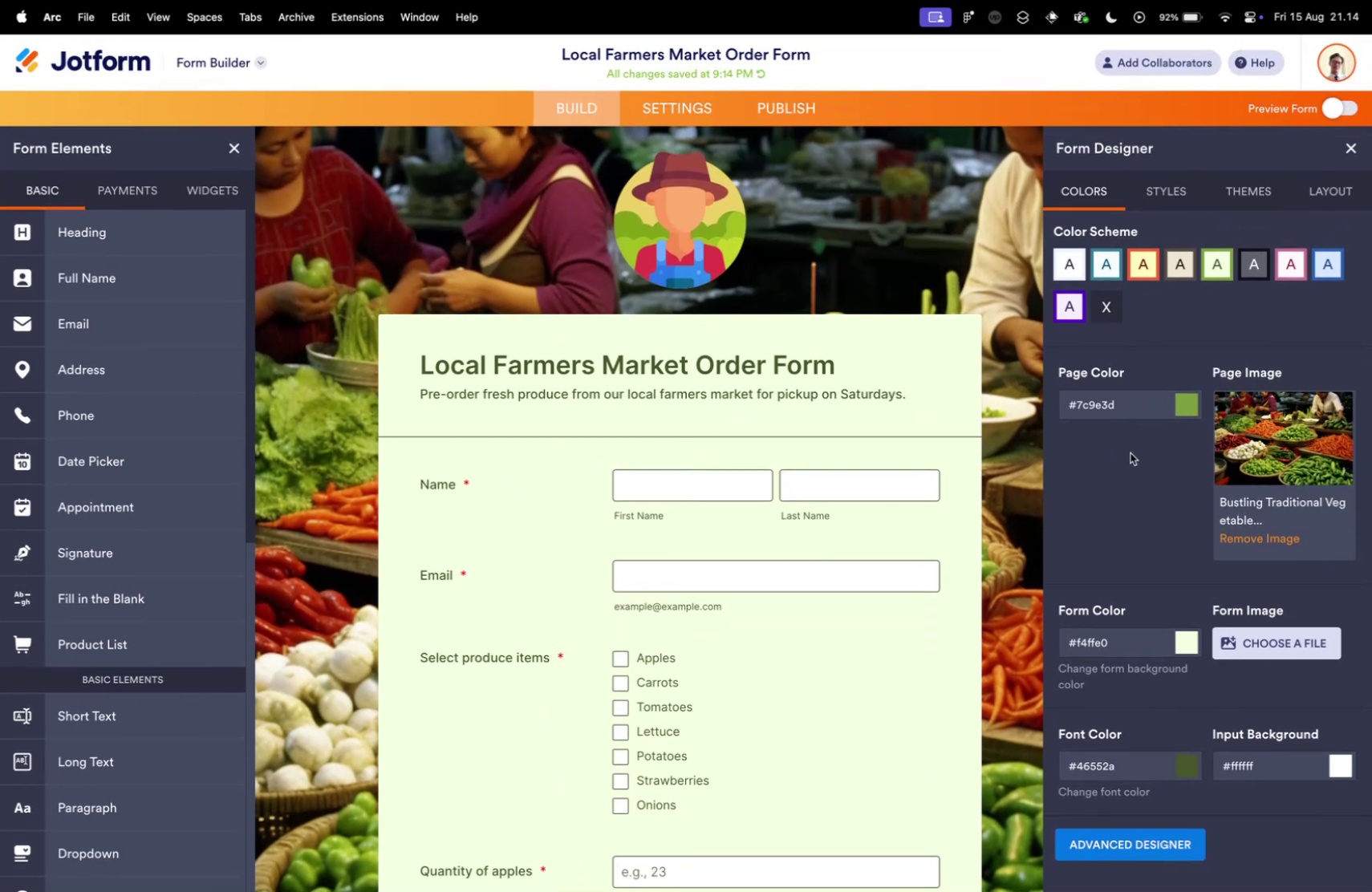 
wait(5.38)
 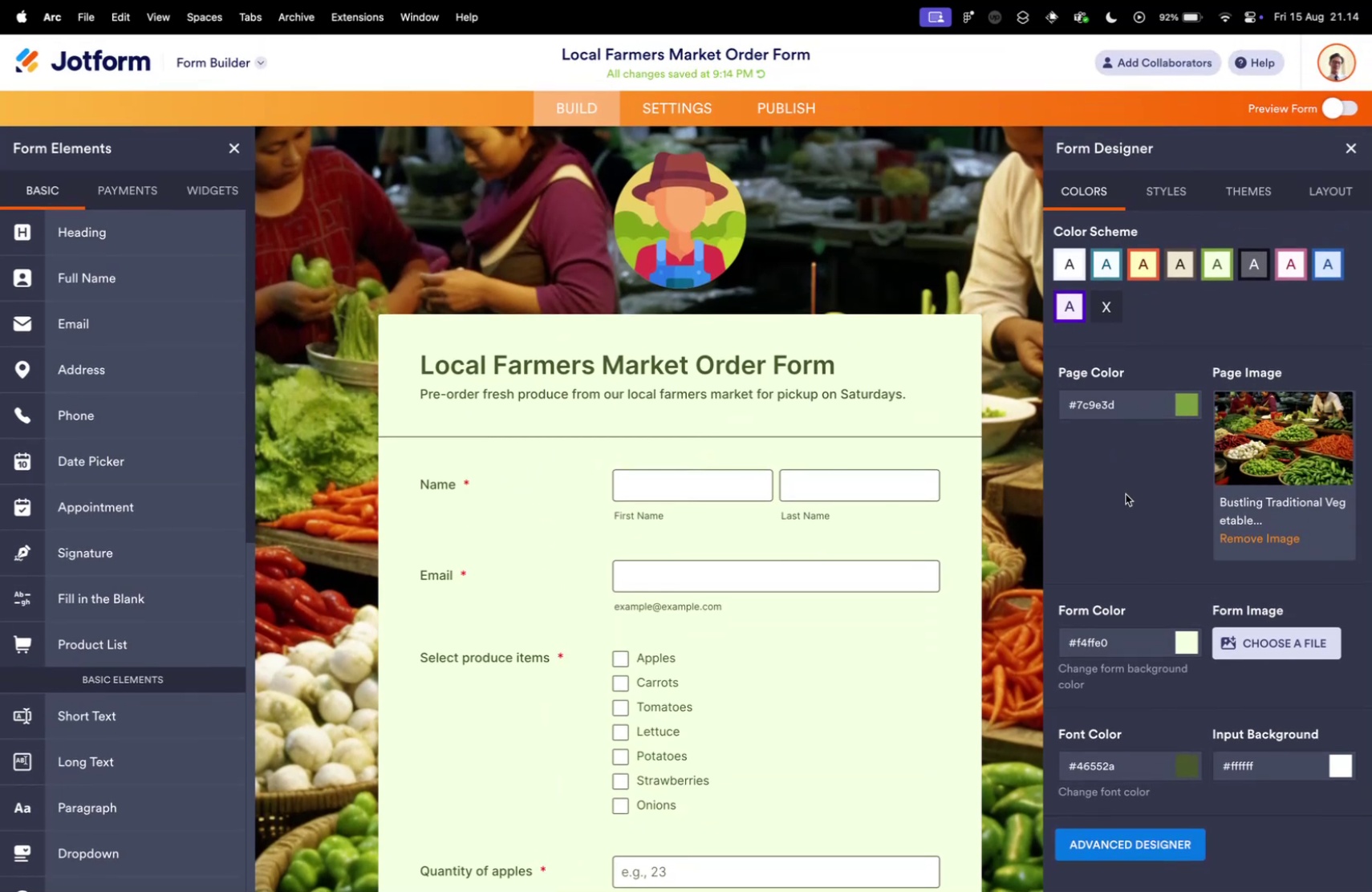 
left_click([1138, 406])
 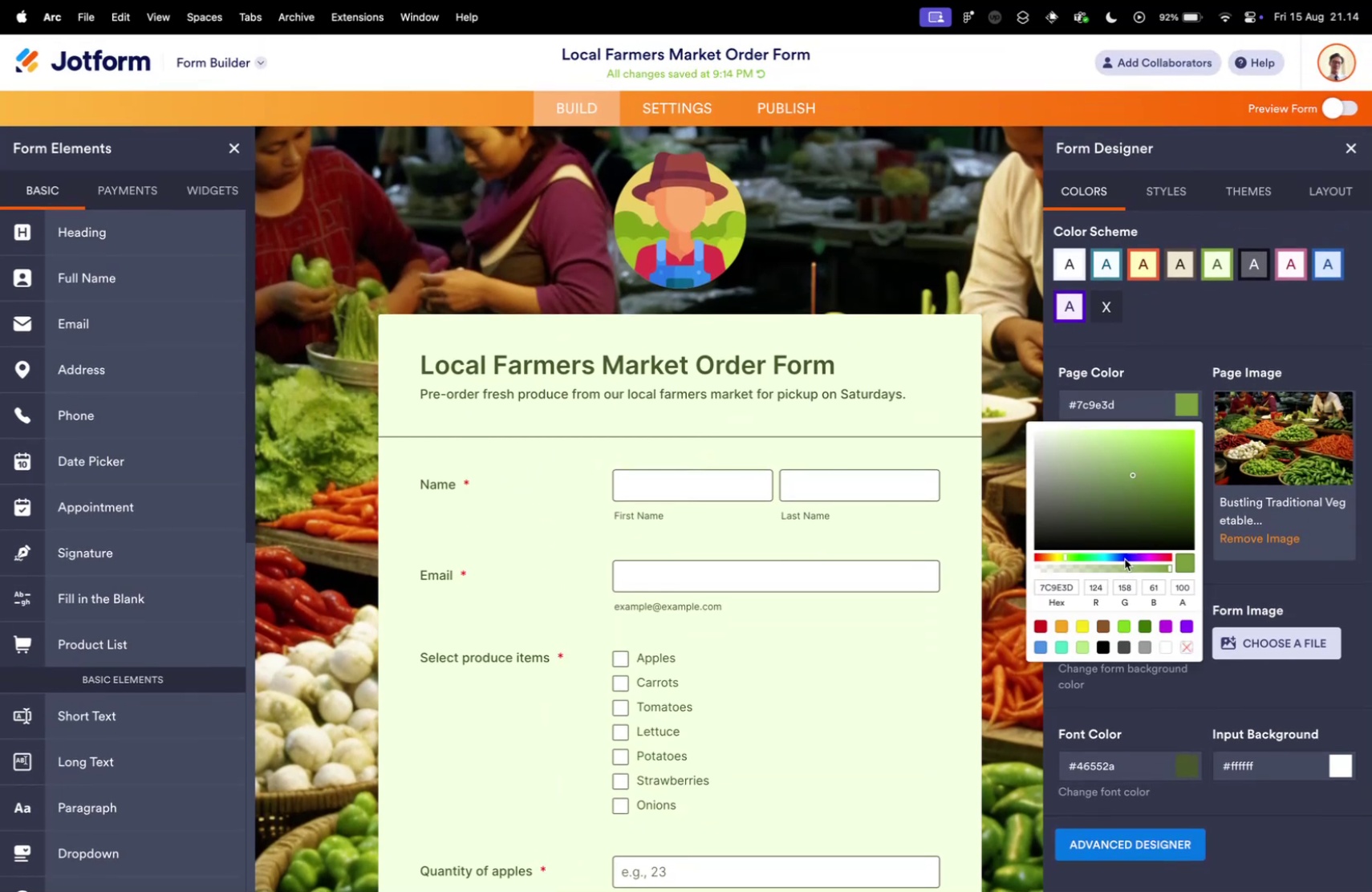 
left_click_drag(start_coordinate=[1135, 567], to_coordinate=[1070, 569])
 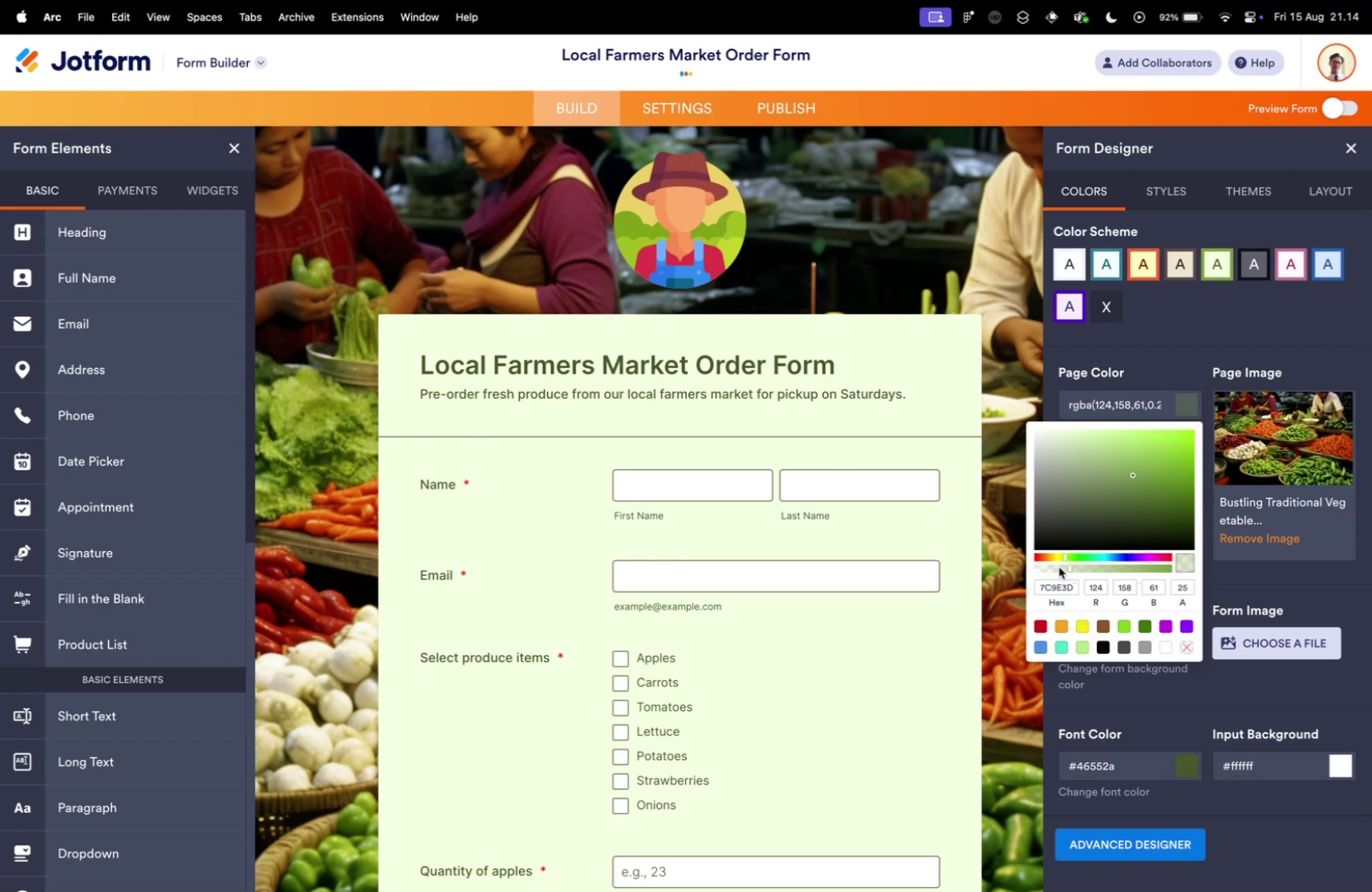 
left_click_drag(start_coordinate=[1057, 566], to_coordinate=[1038, 566])
 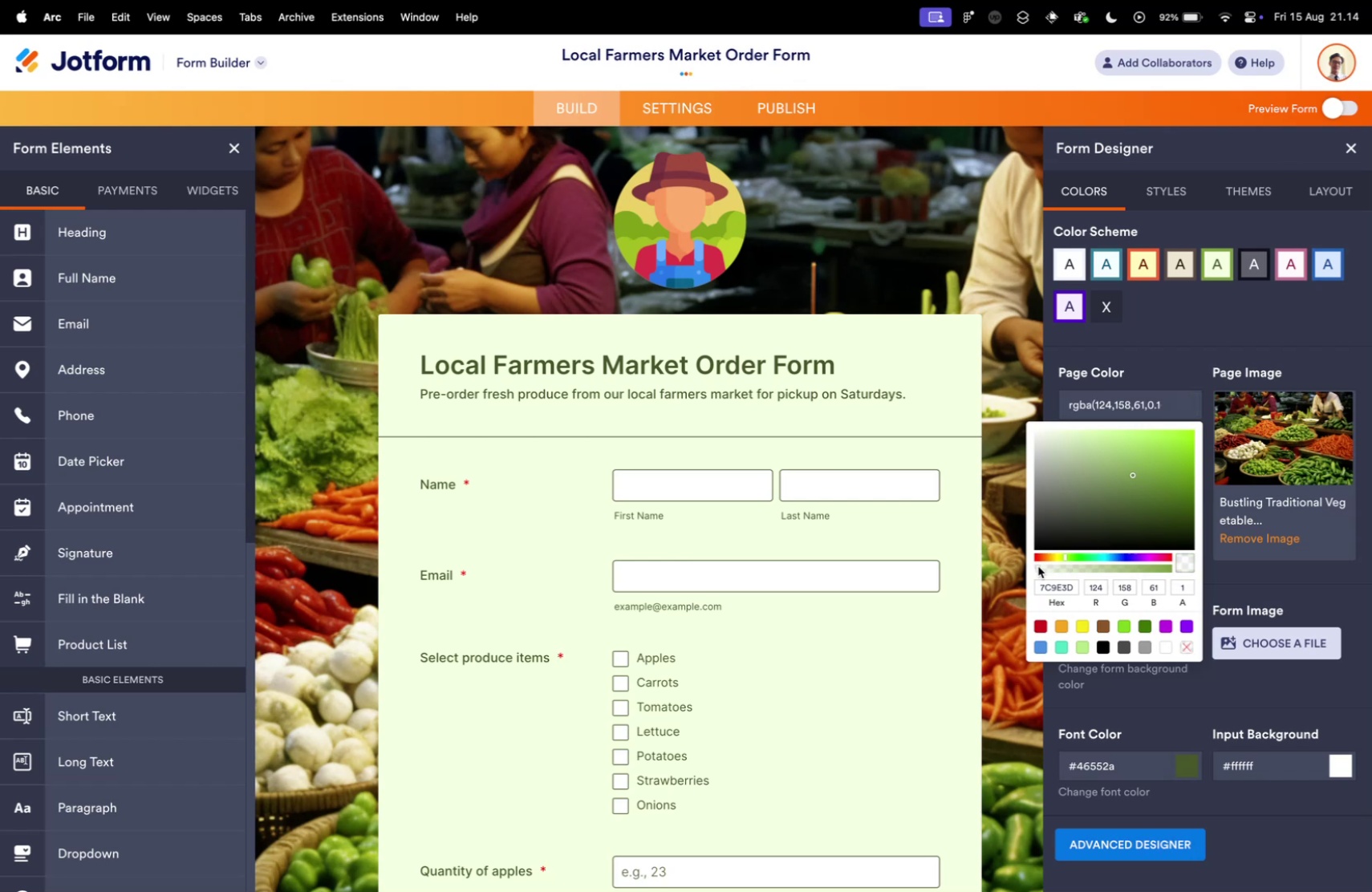 
left_click_drag(start_coordinate=[1044, 565], to_coordinate=[1072, 563])
 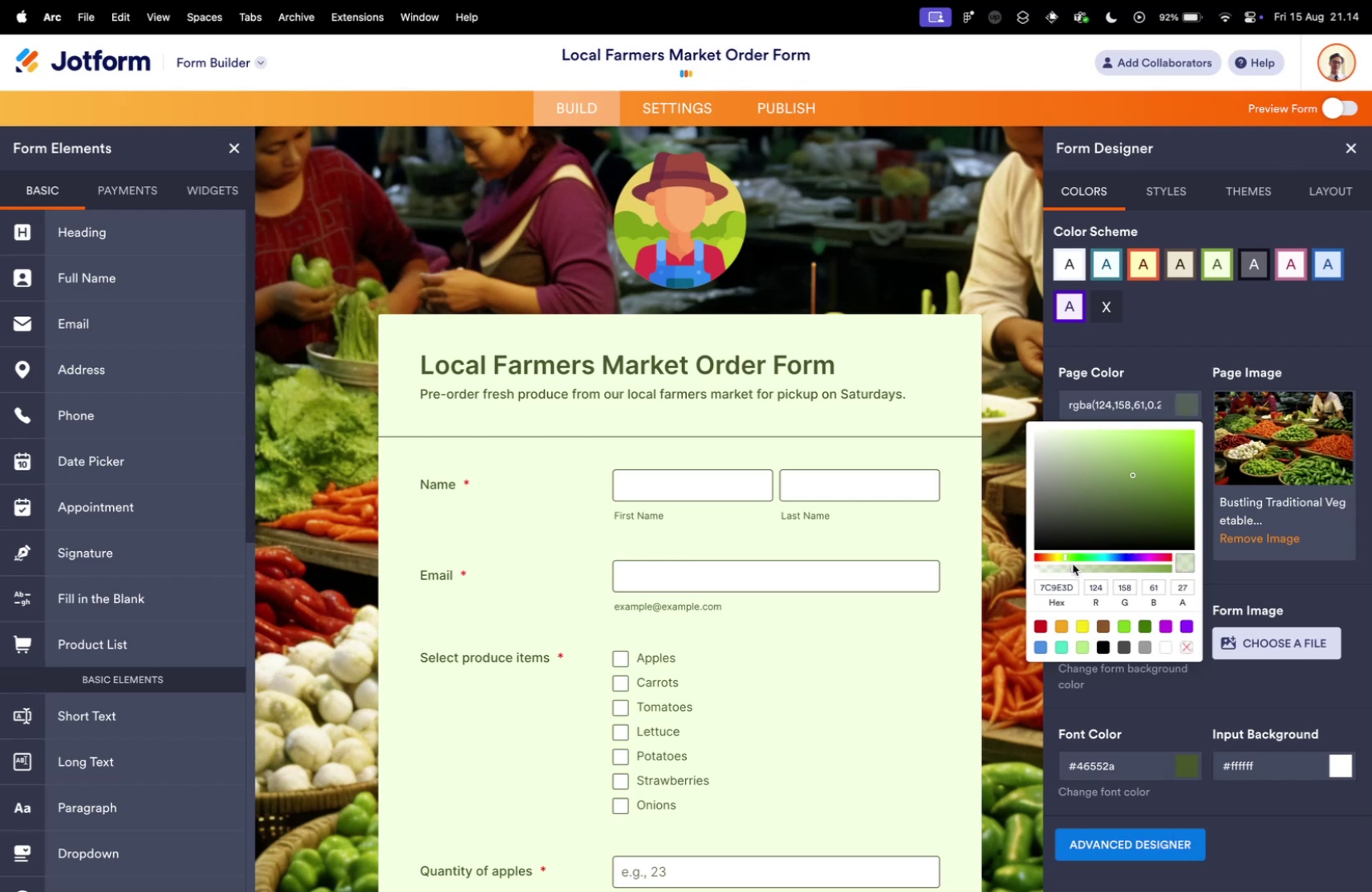 
left_click([1073, 563])
 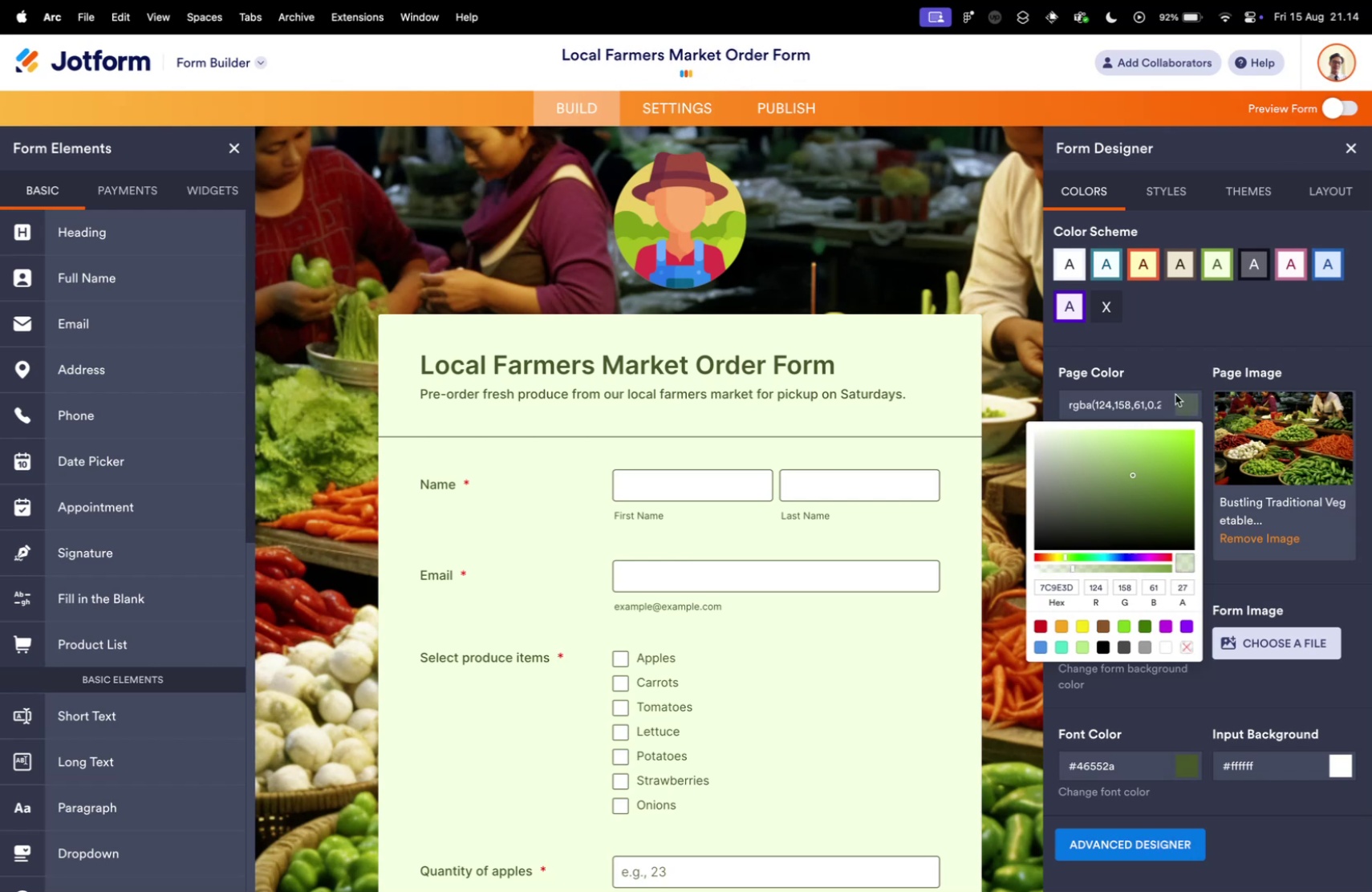 
left_click([1180, 360])
 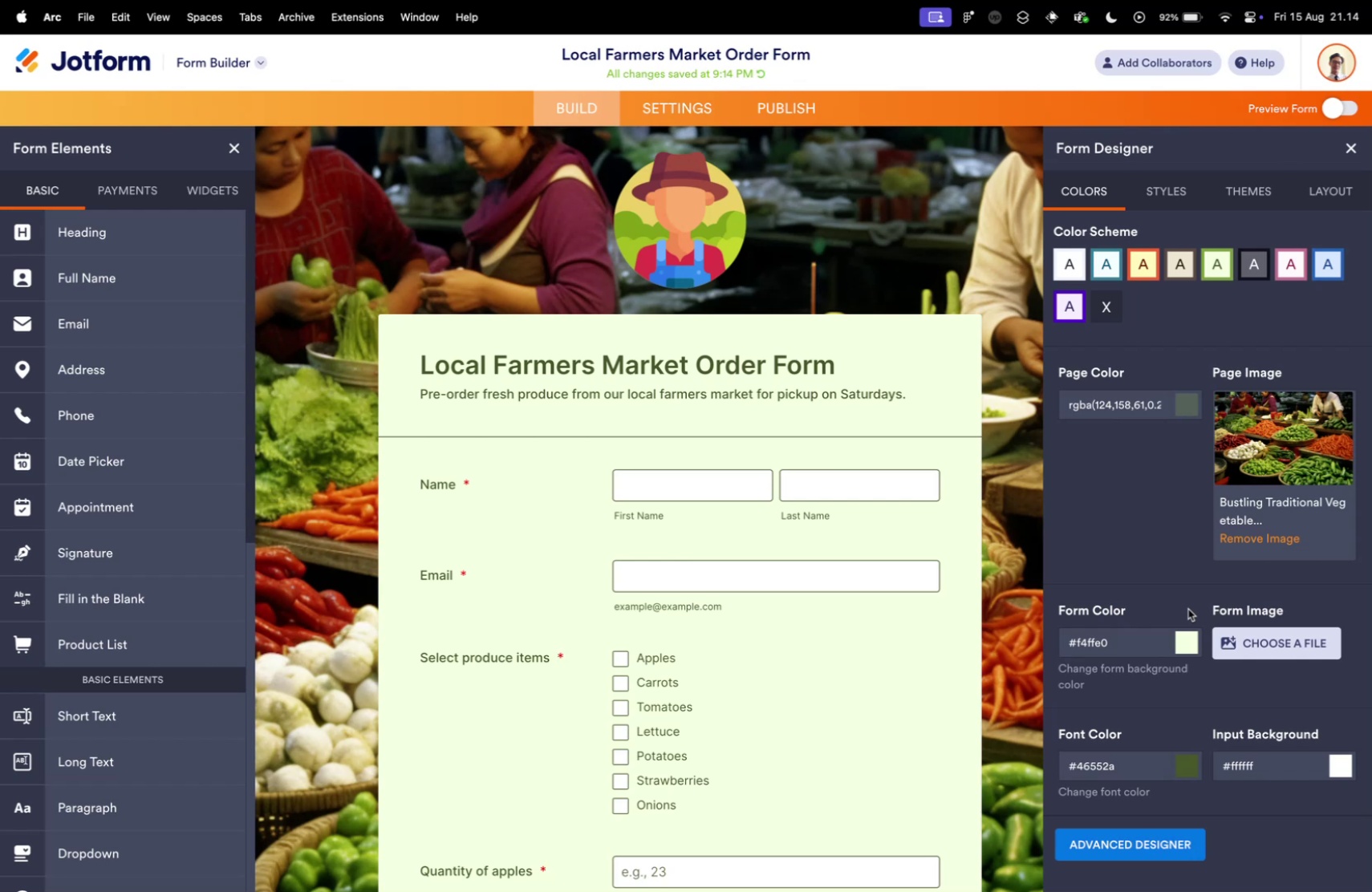 
wait(34.89)
 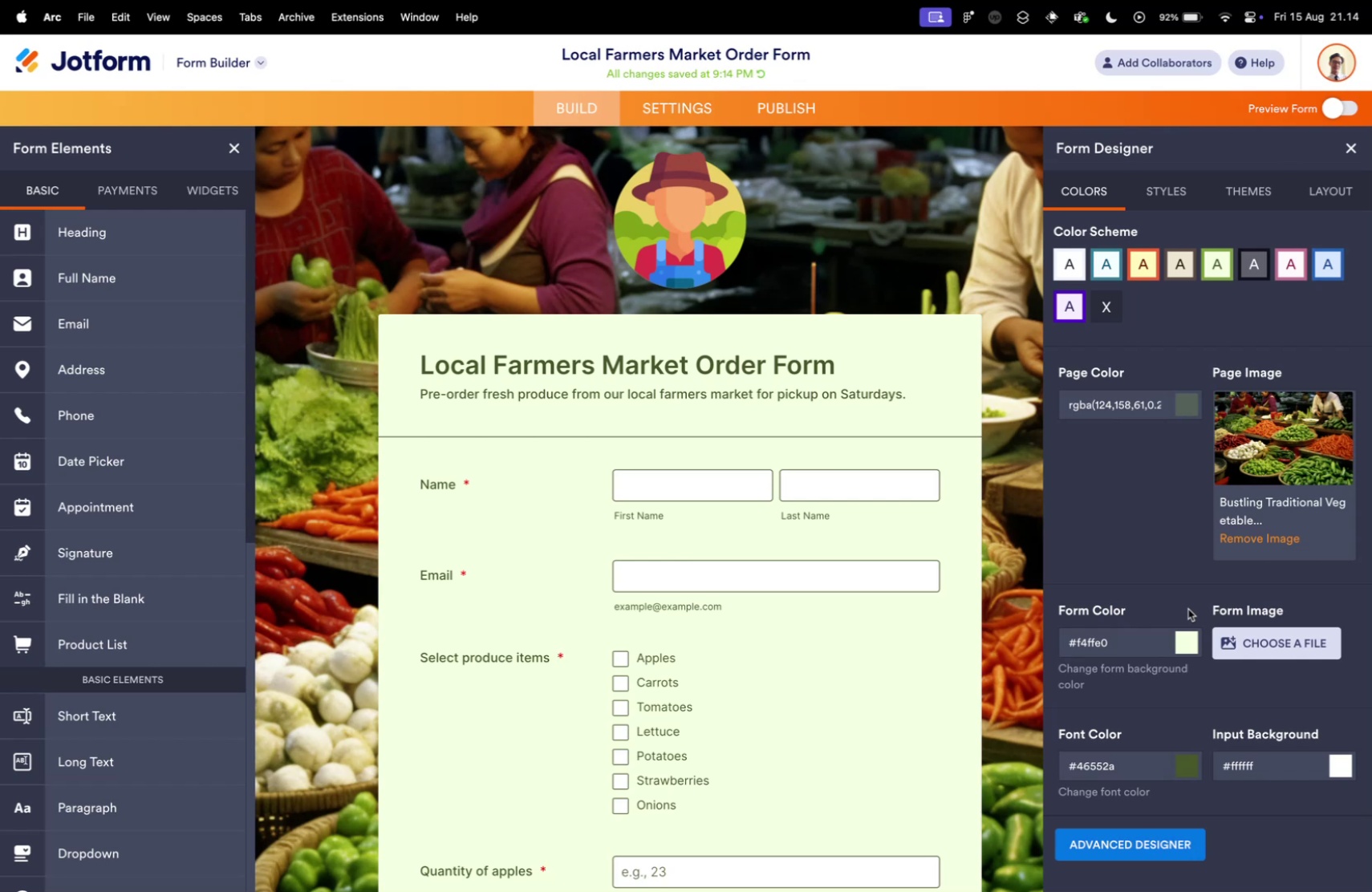 
scroll: coordinate [1191, 603], scroll_direction: down, amount: 7.0
 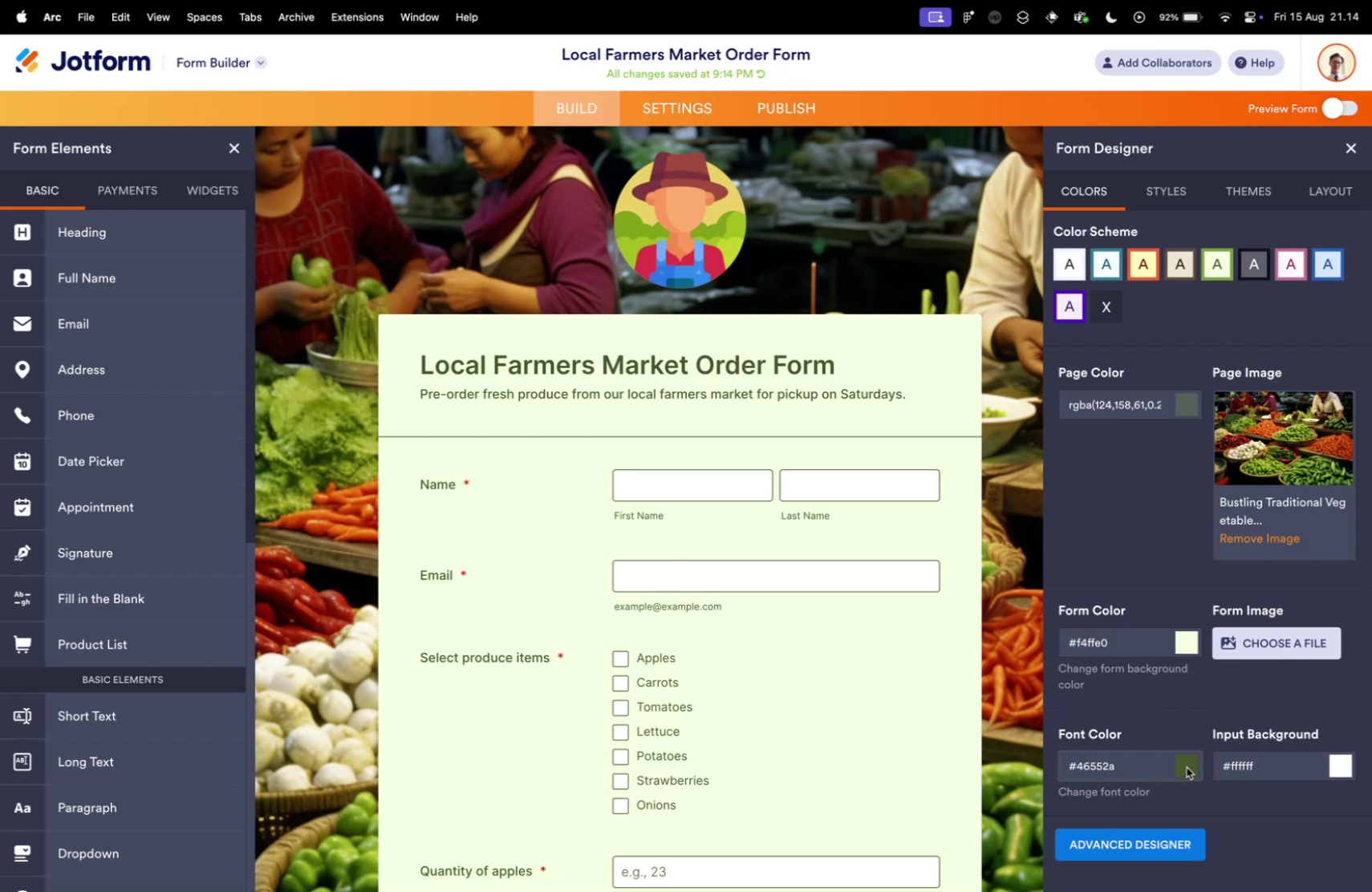 
left_click([1185, 766])
 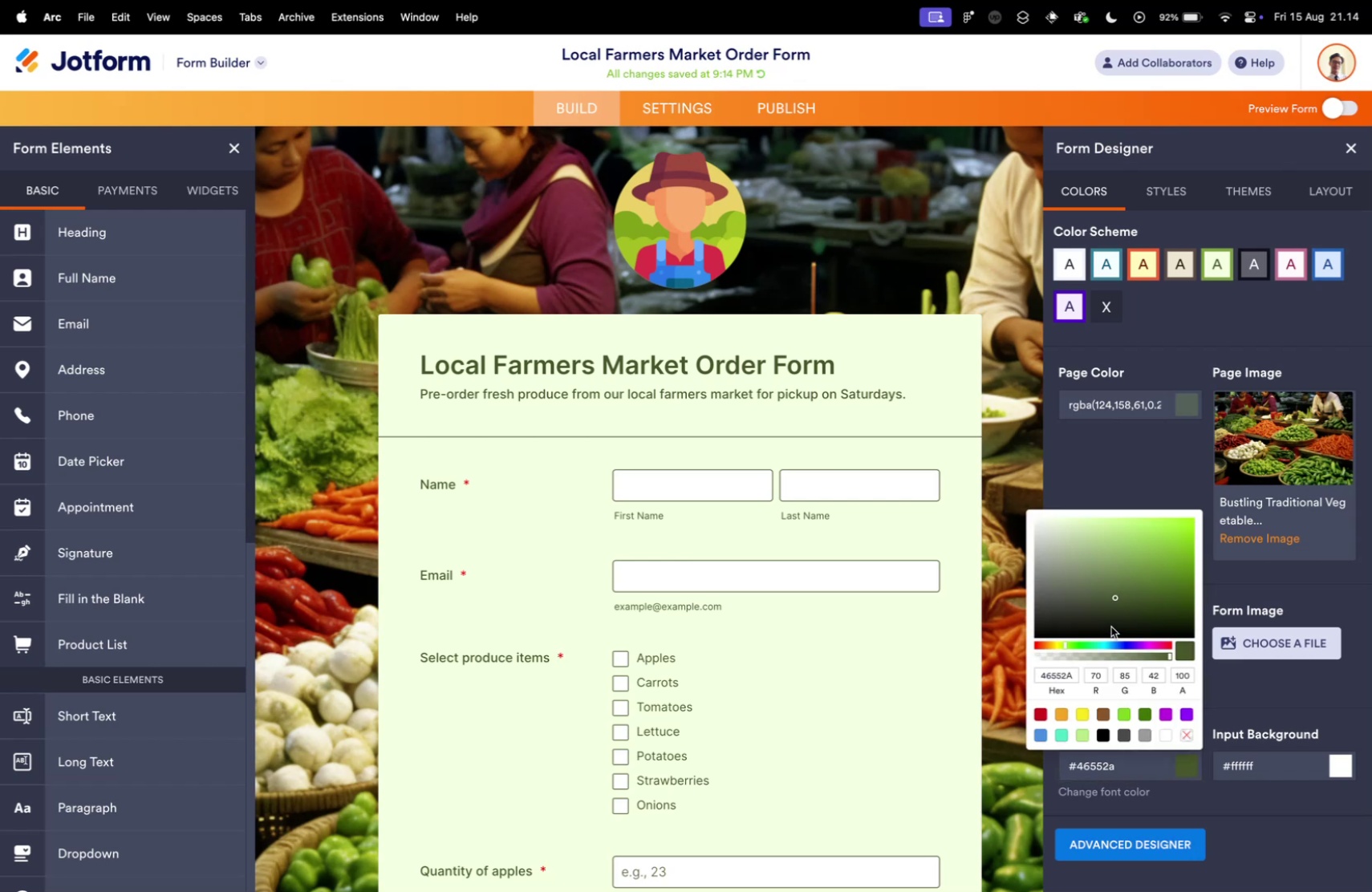 
left_click_drag(start_coordinate=[1117, 602], to_coordinate=[1132, 613])
 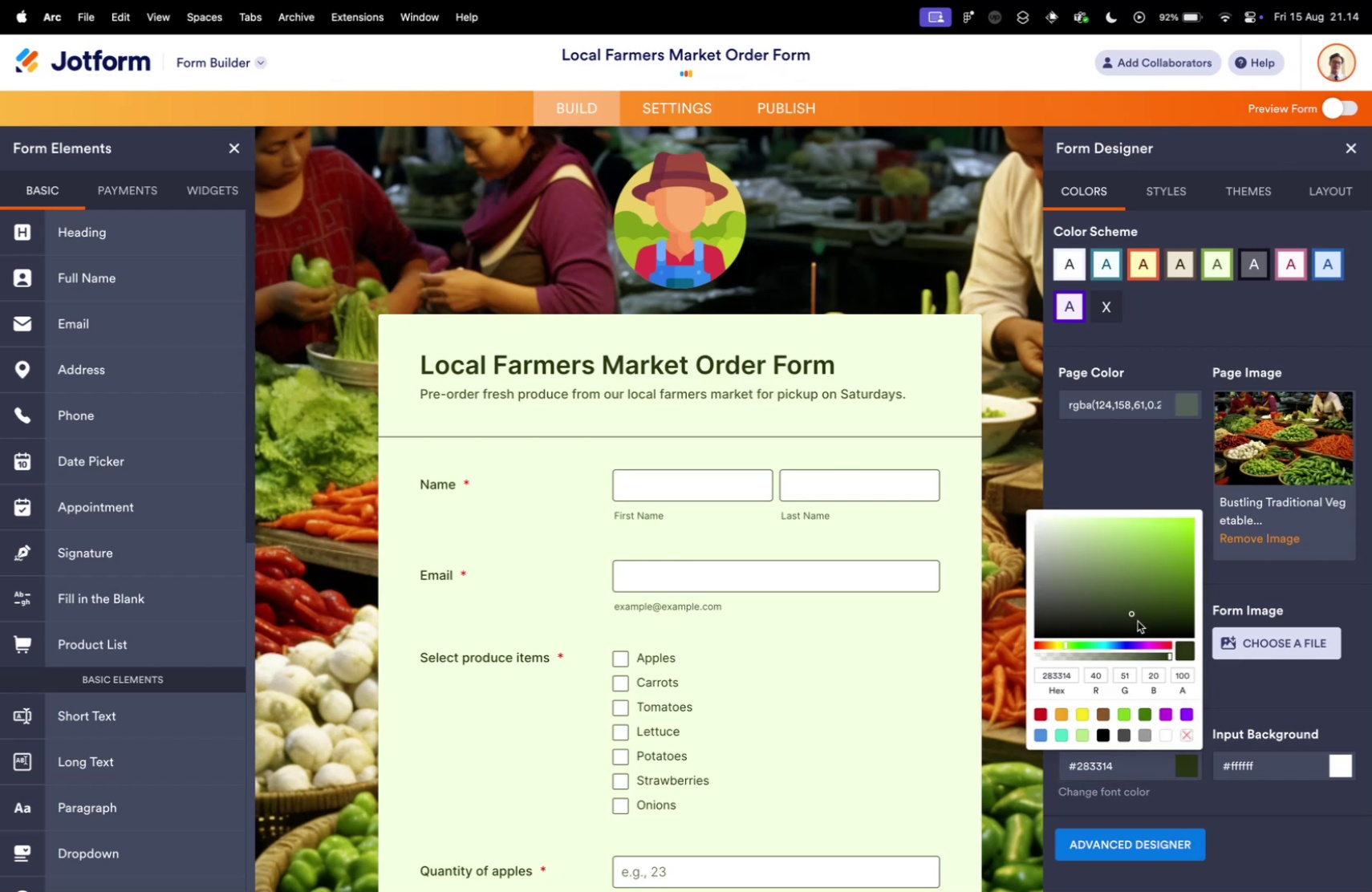 
left_click([1303, 716])
 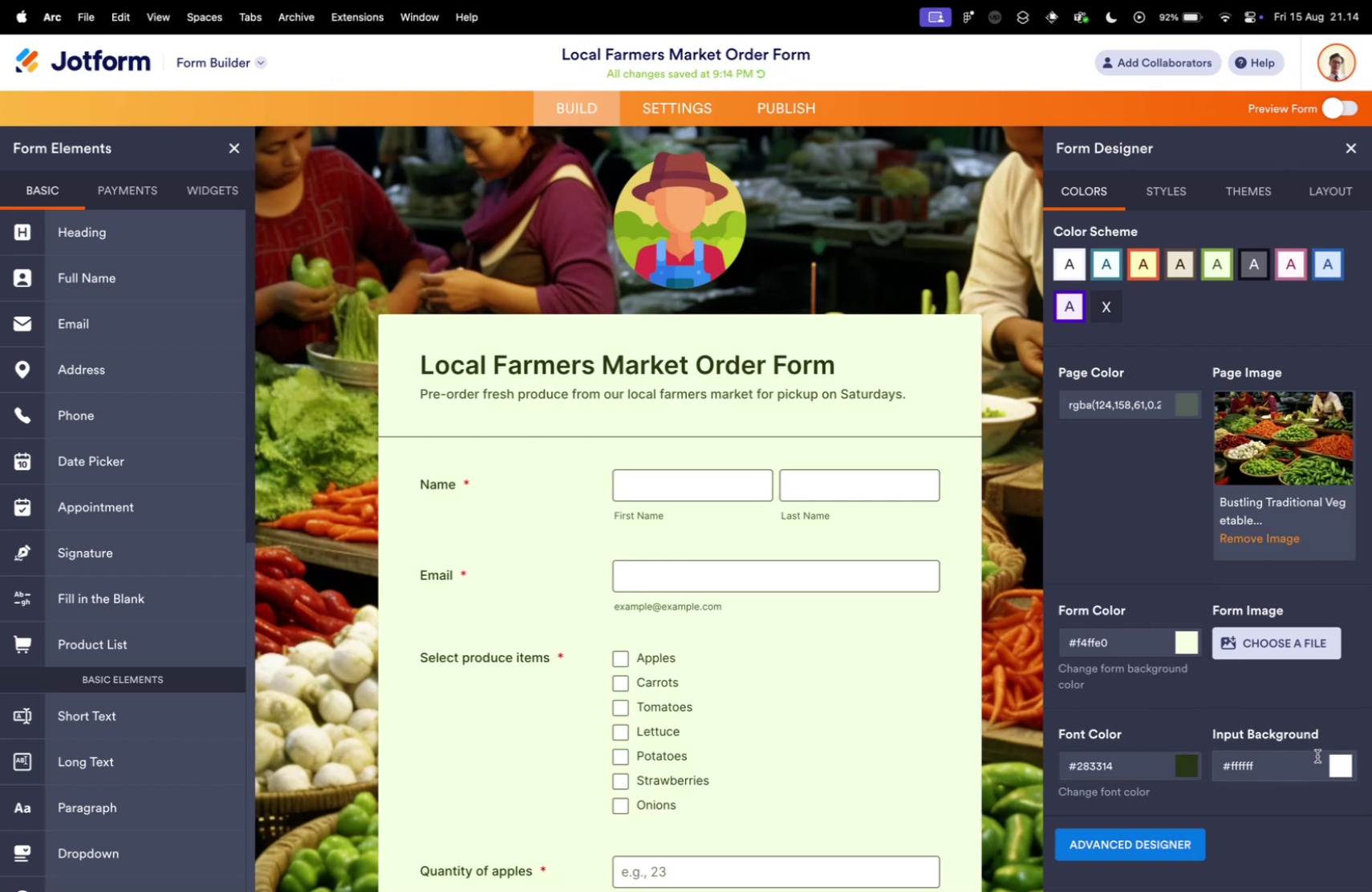 
left_click([1337, 762])
 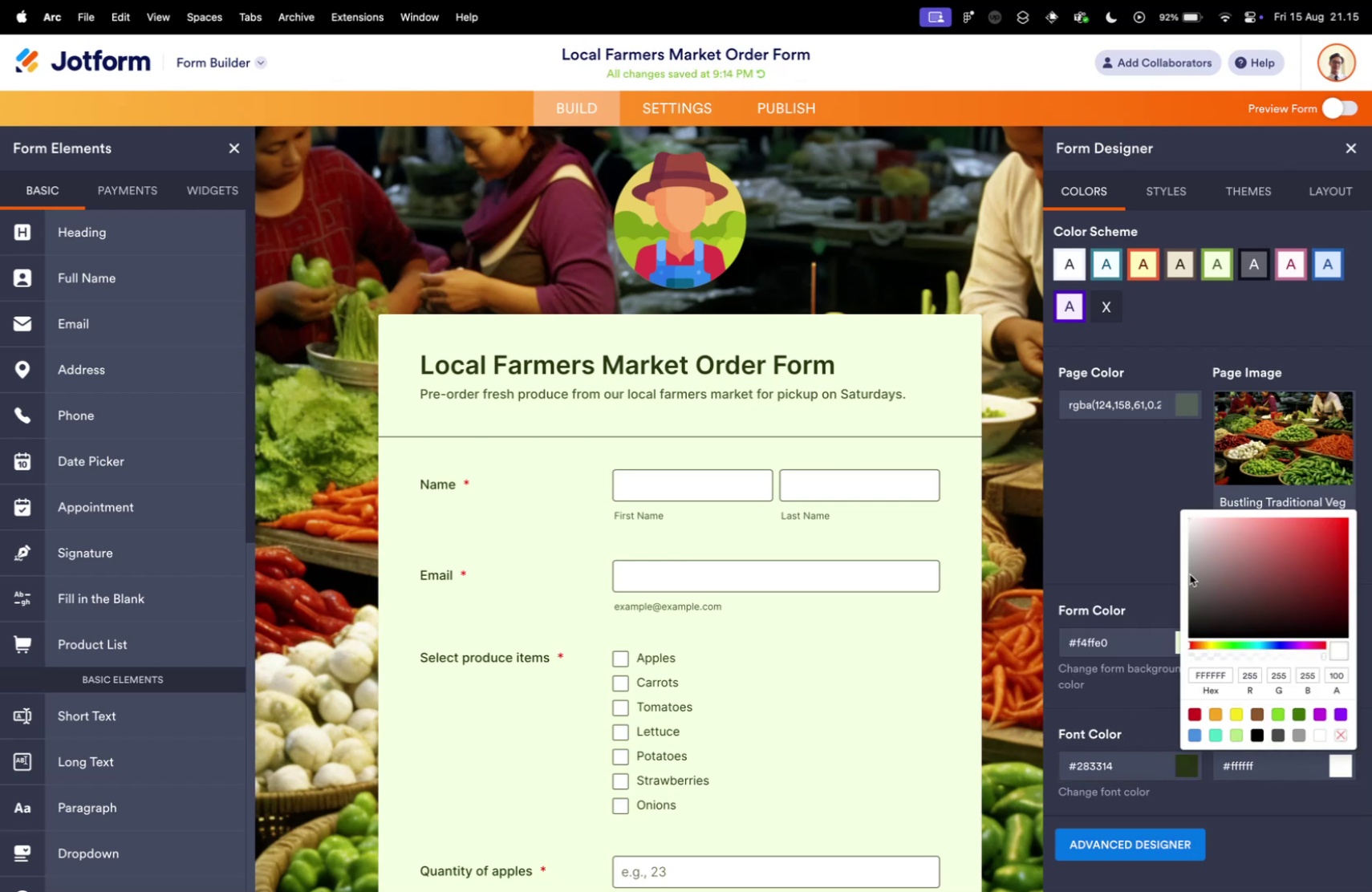 
left_click_drag(start_coordinate=[1198, 578], to_coordinate=[1208, 598])
 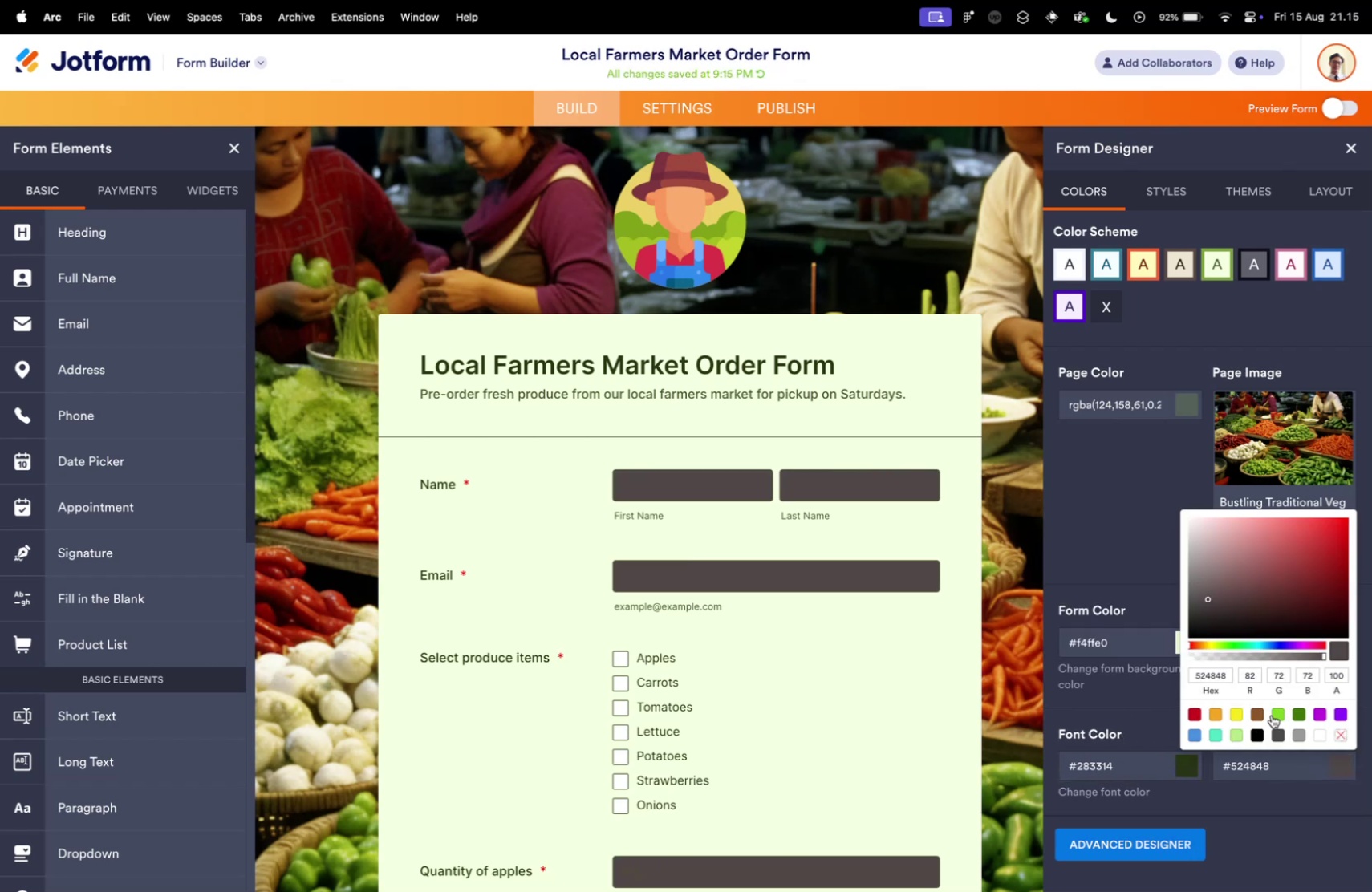 
left_click([1278, 713])
 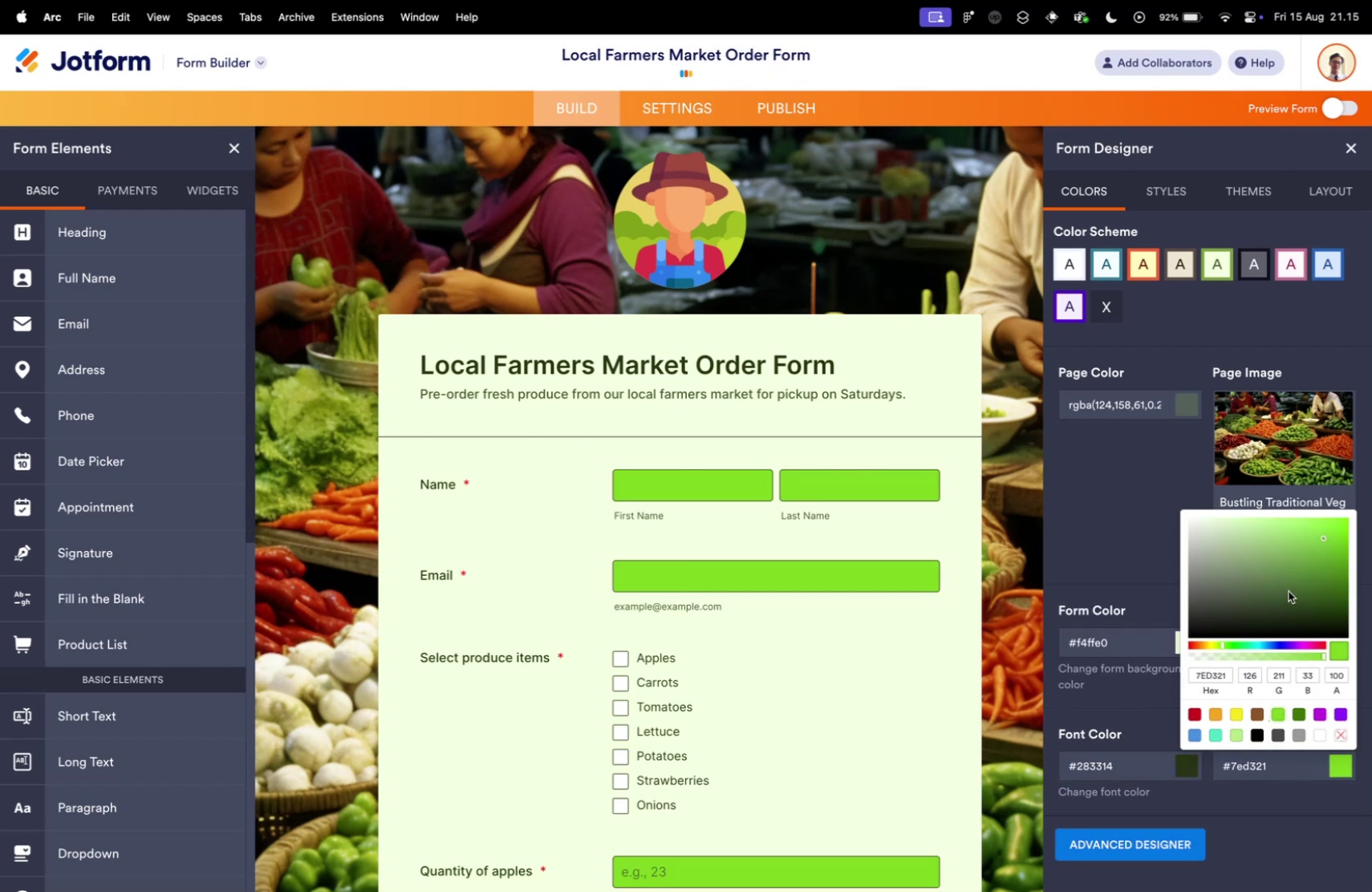 
left_click_drag(start_coordinate=[1313, 551], to_coordinate=[1195, 519])
 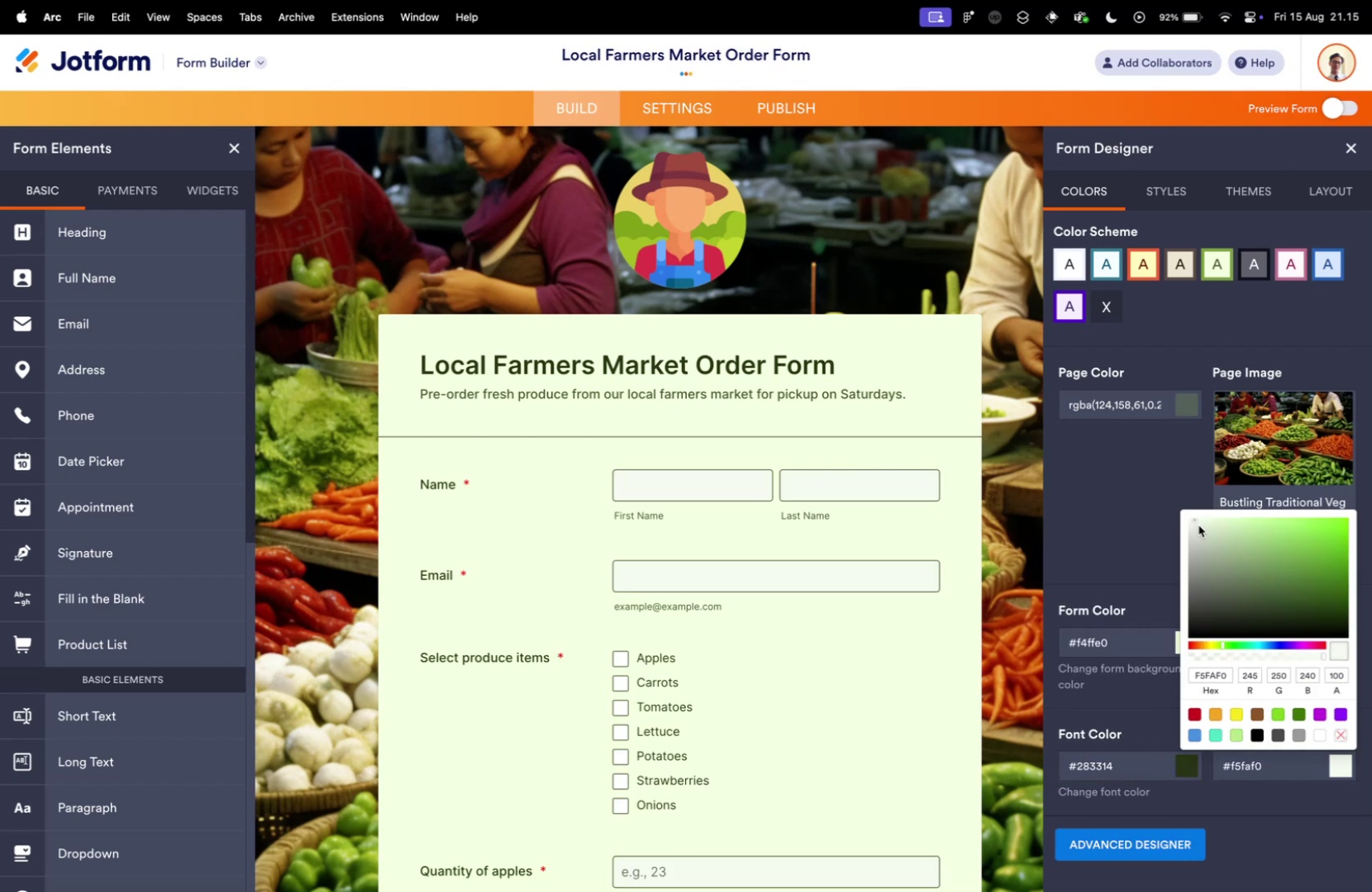 
left_click_drag(start_coordinate=[1222, 529], to_coordinate=[1227, 526])
 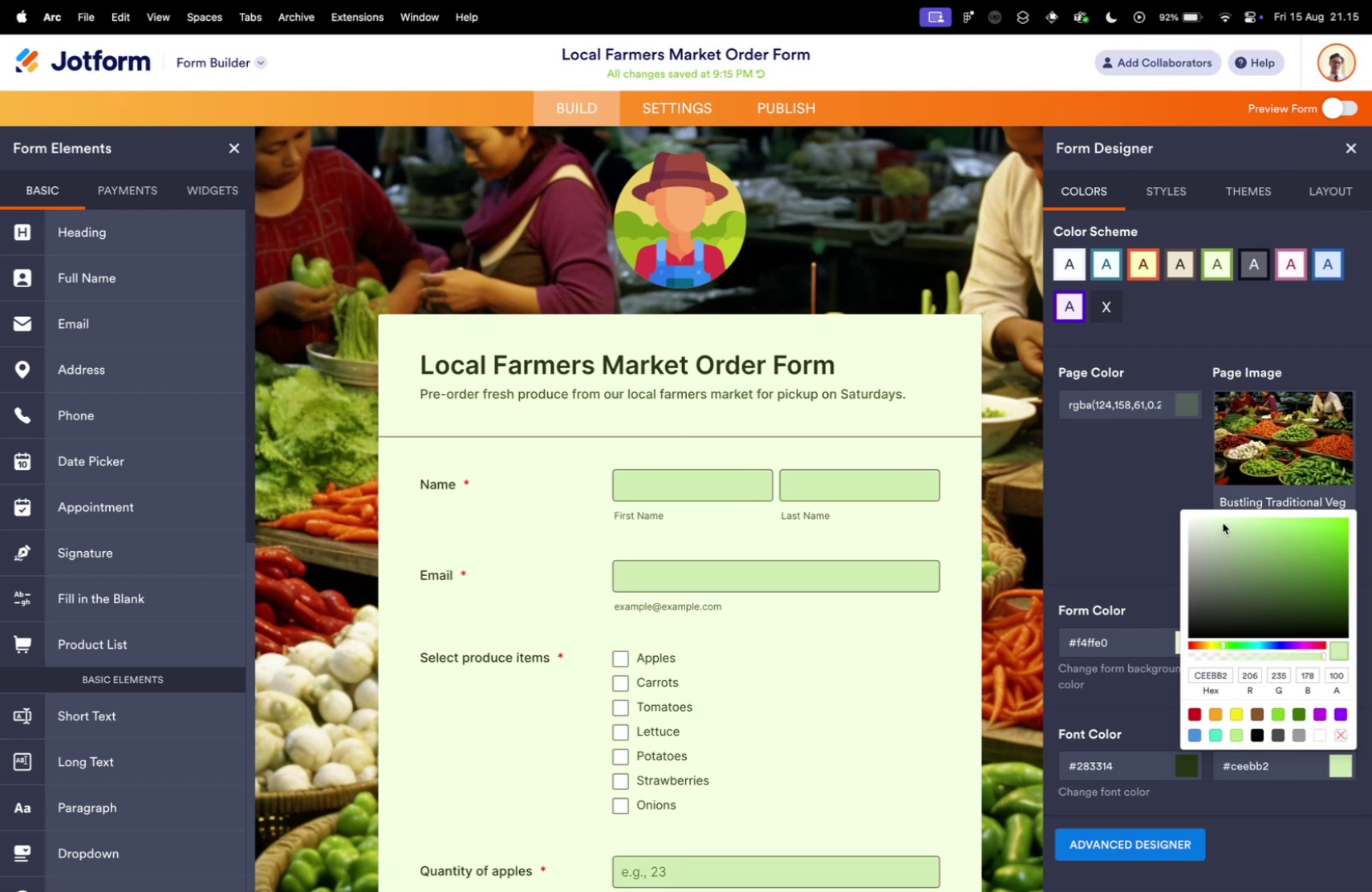 
left_click_drag(start_coordinate=[1220, 522], to_coordinate=[1214, 520])
 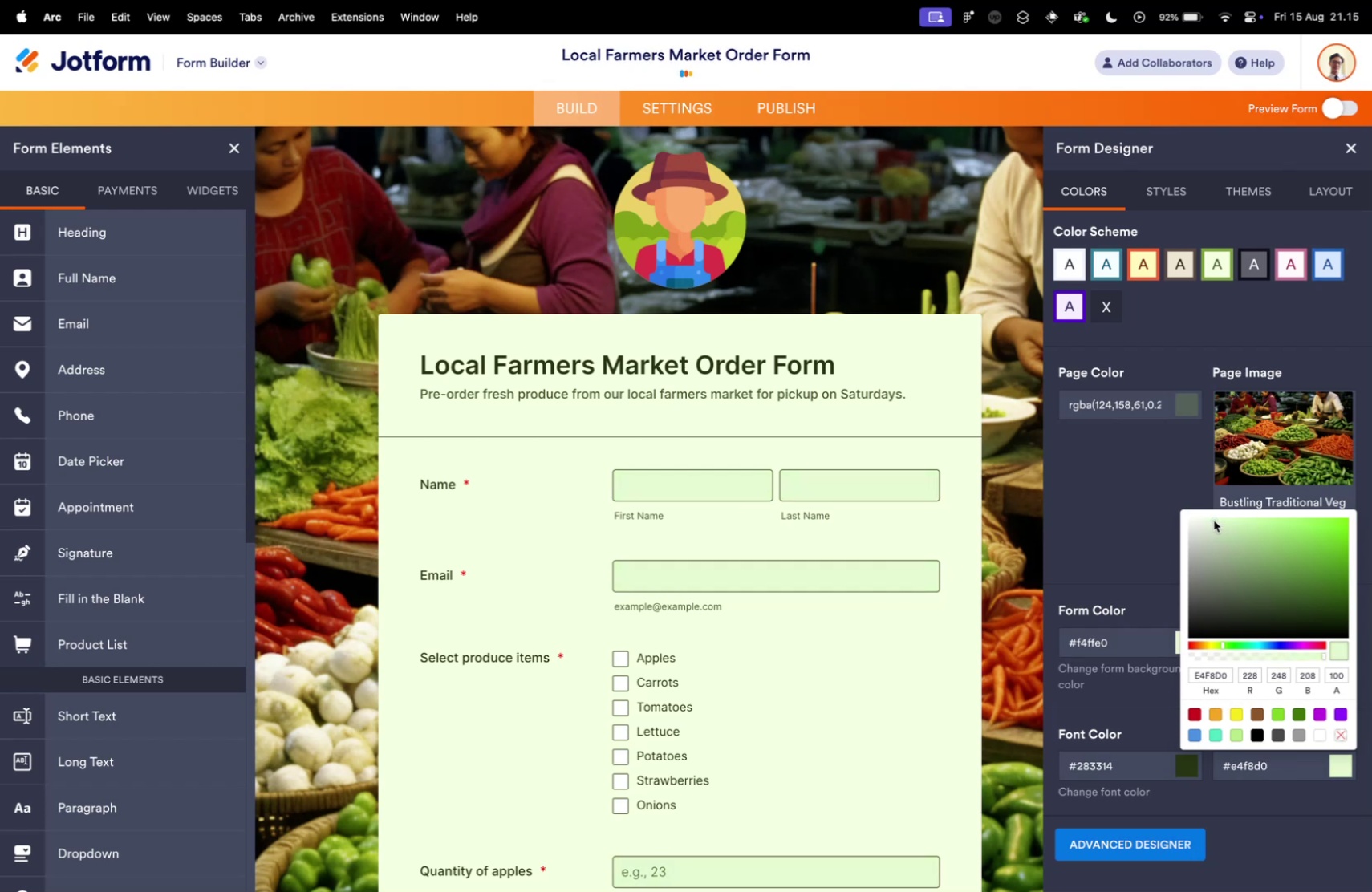 
left_click_drag(start_coordinate=[1214, 520], to_coordinate=[1218, 520])
 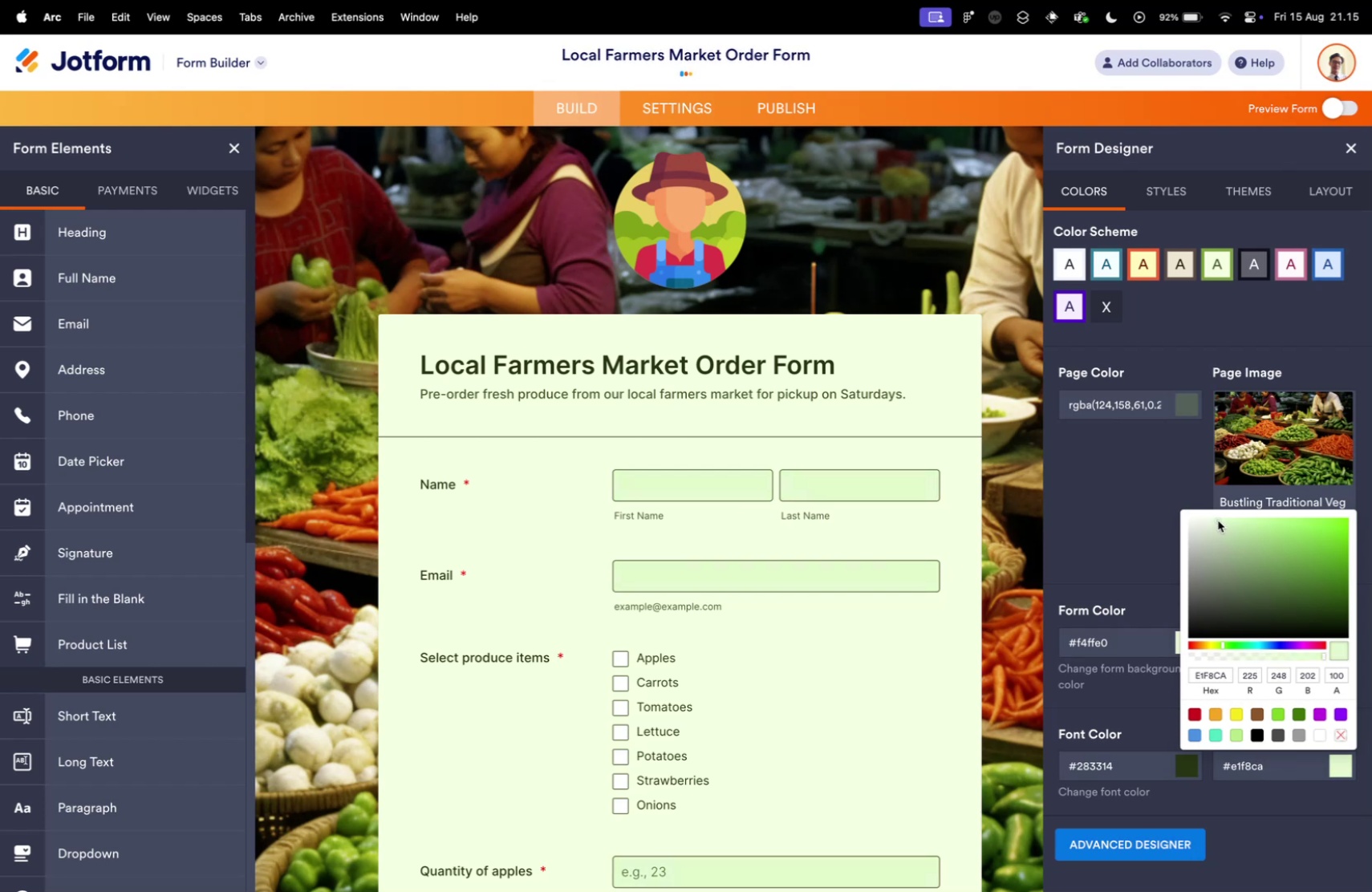 
left_click_drag(start_coordinate=[1215, 520], to_coordinate=[1205, 518])
 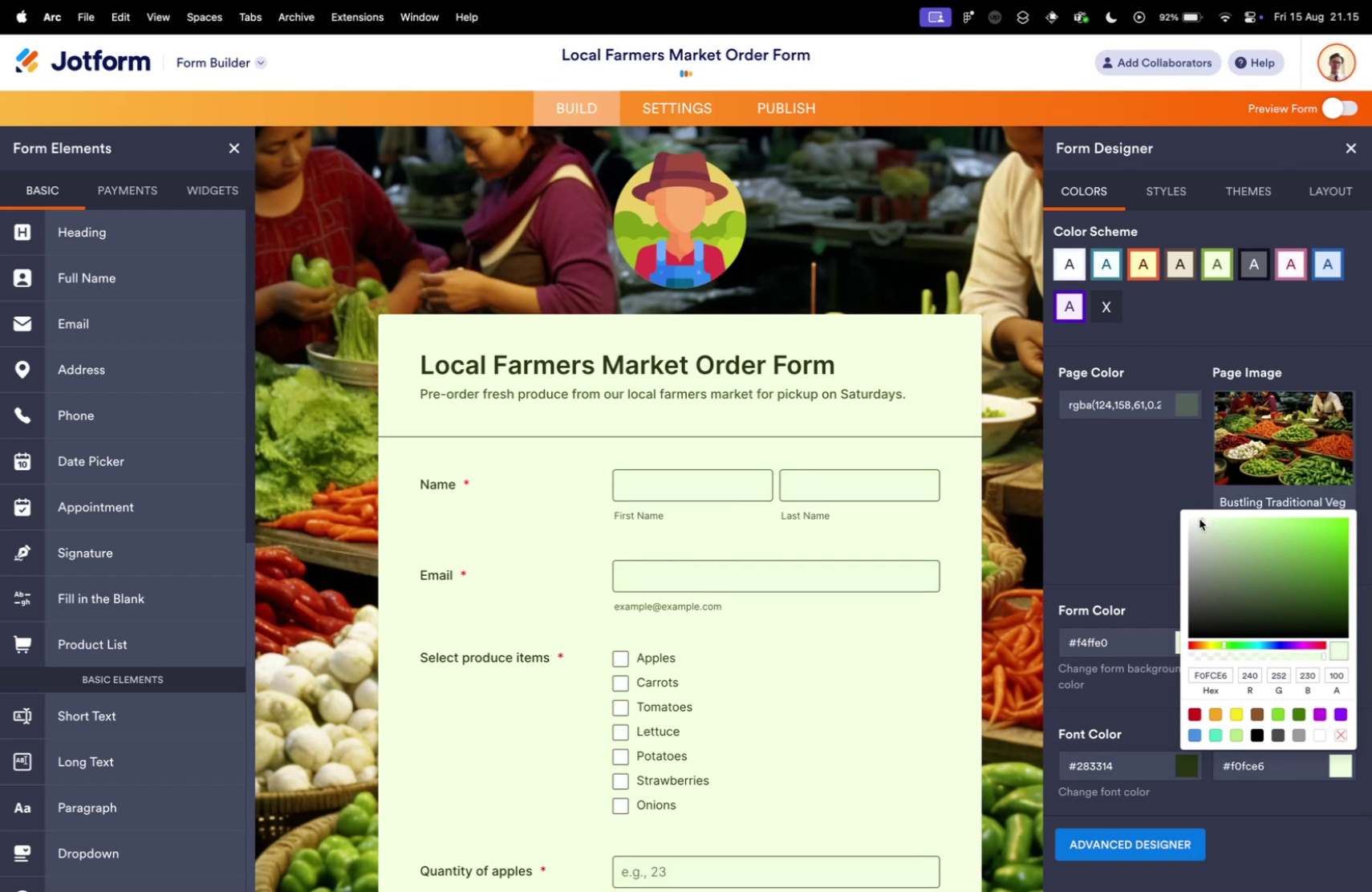 
left_click_drag(start_coordinate=[1199, 518], to_coordinate=[1194, 518])
 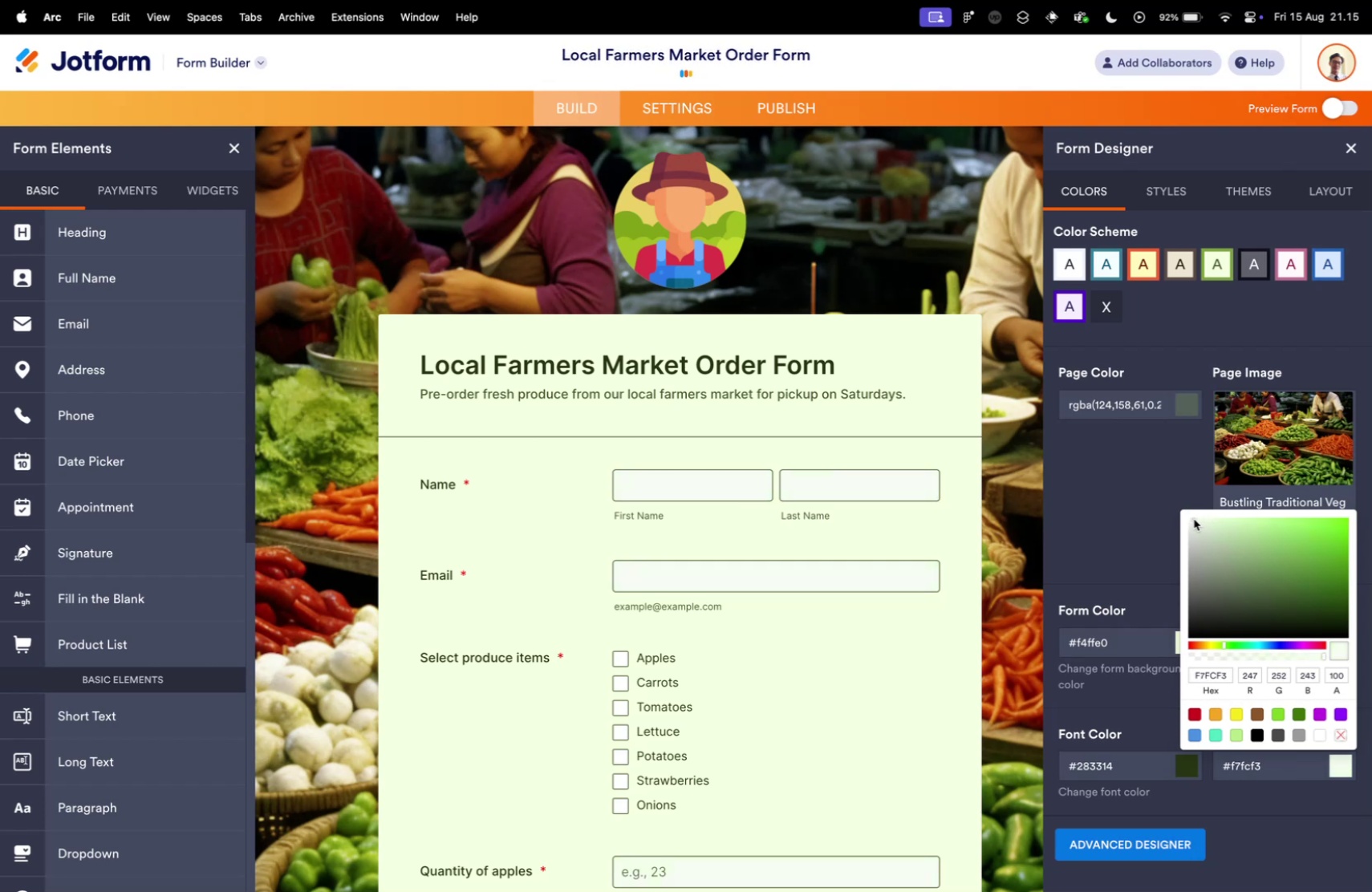 
scroll: coordinate [1074, 526], scroll_direction: down, amount: 5.0
 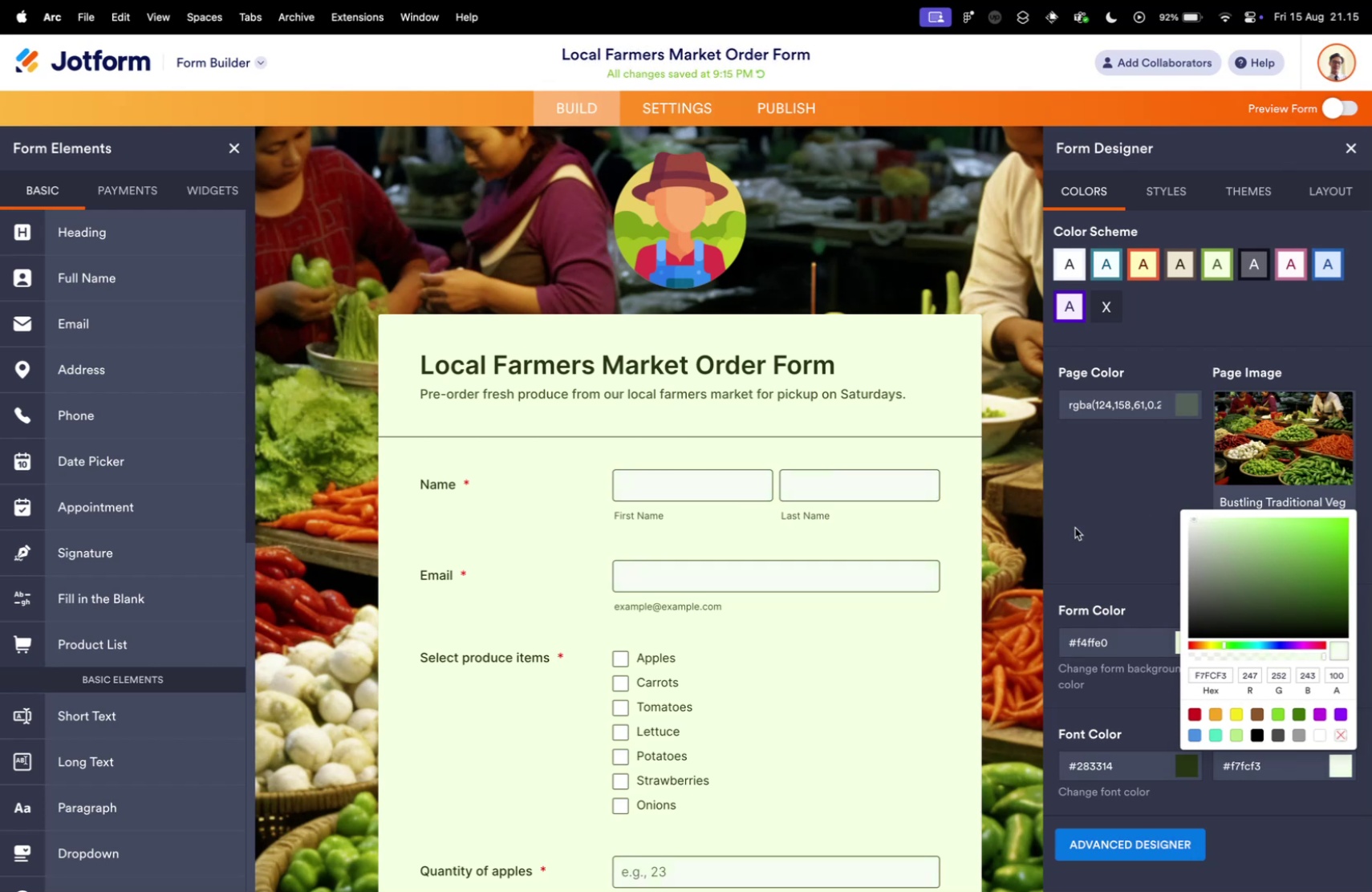 
left_click([1080, 519])
 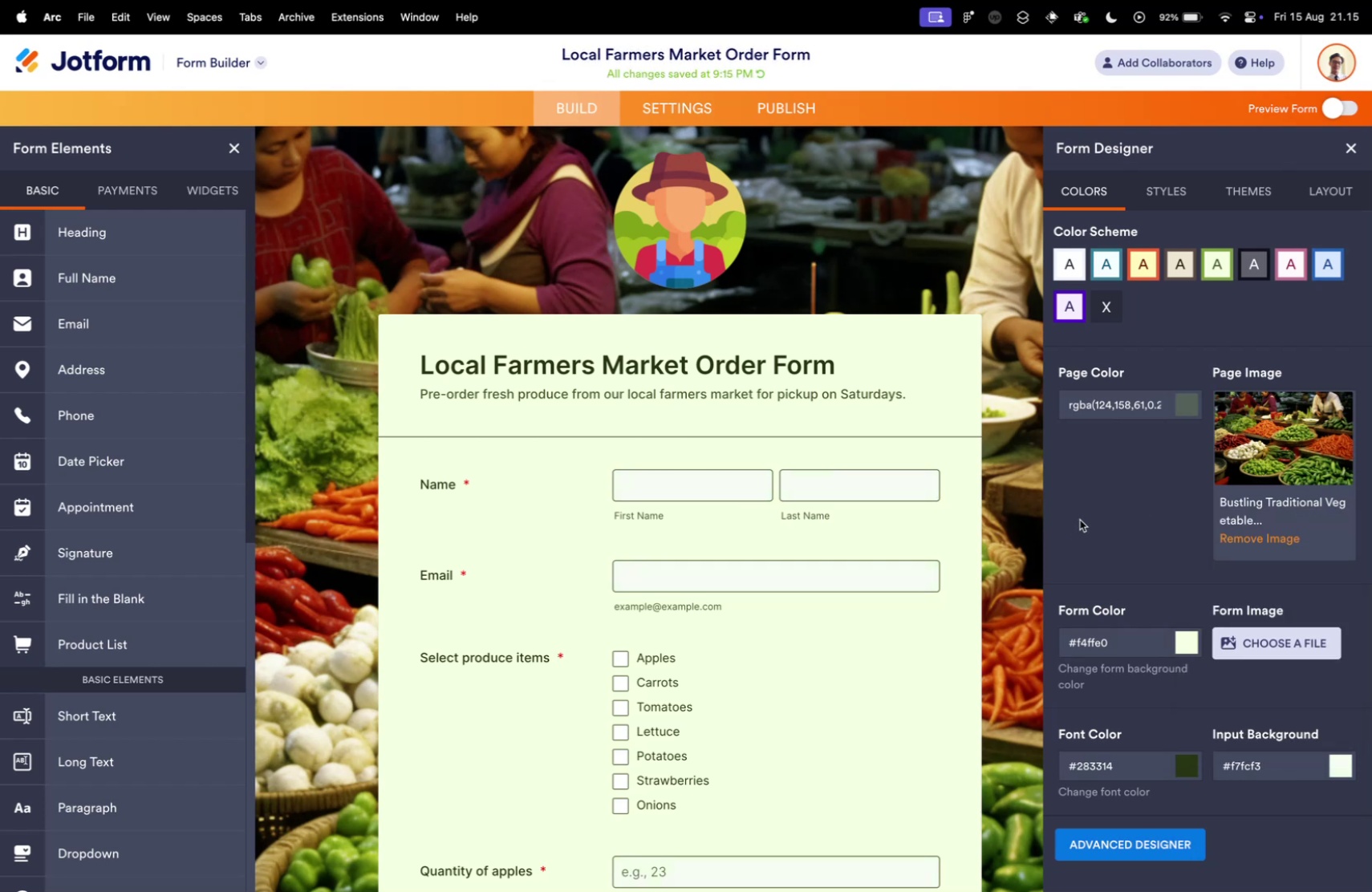 
scroll: coordinate [1211, 726], scroll_direction: down, amount: 26.0
 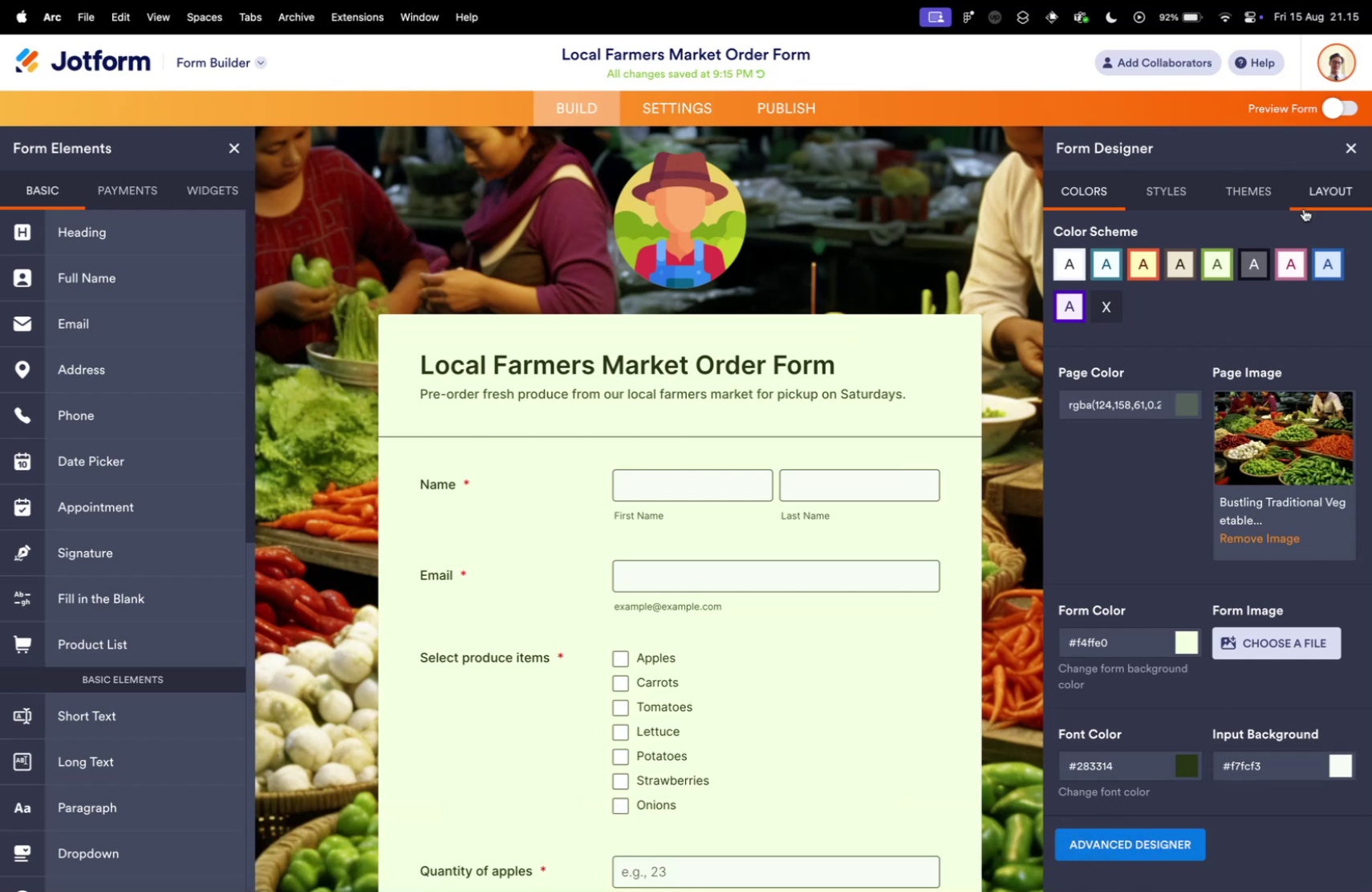 
left_click([1182, 185])
 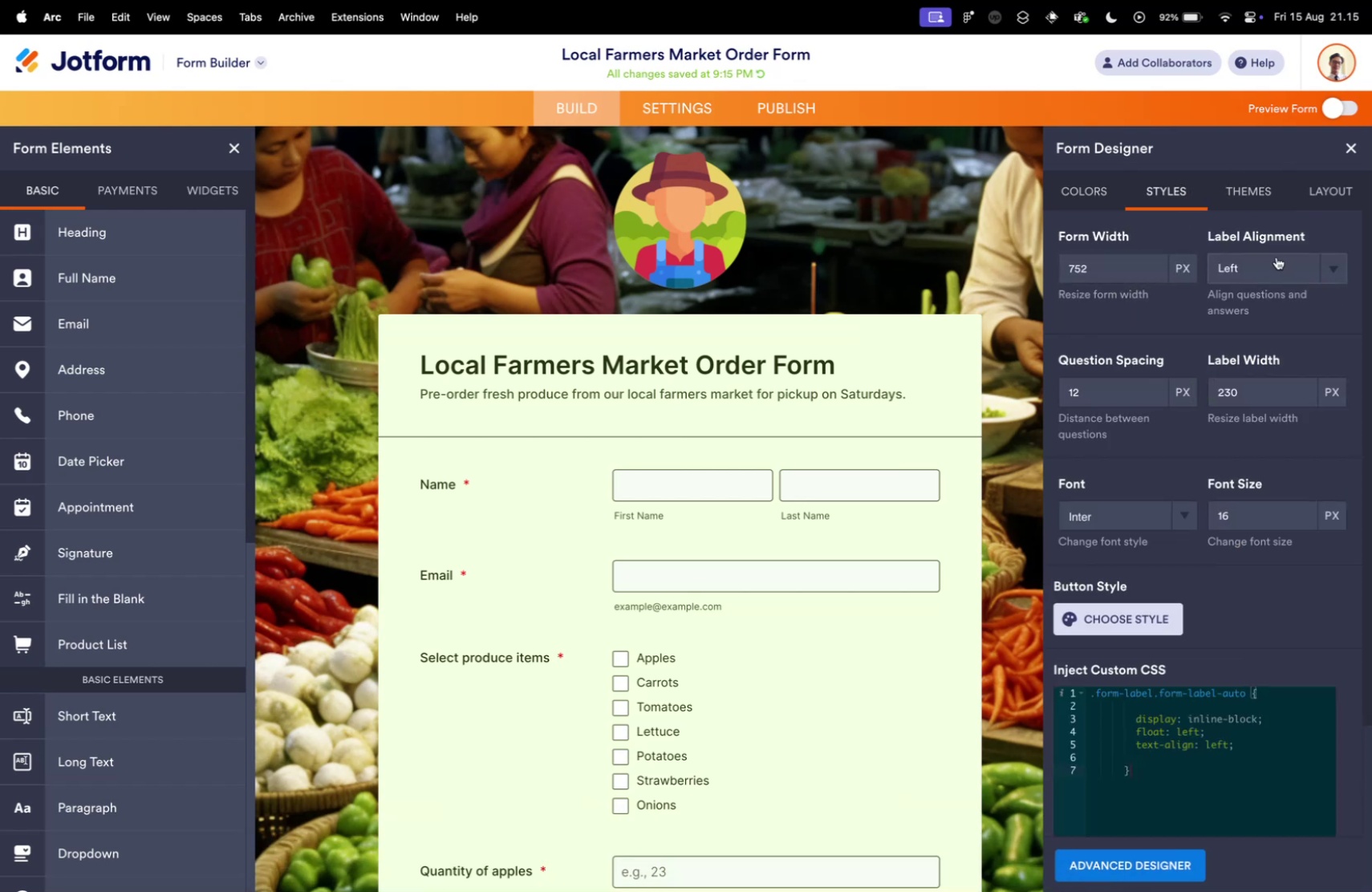 
left_click([1335, 266])
 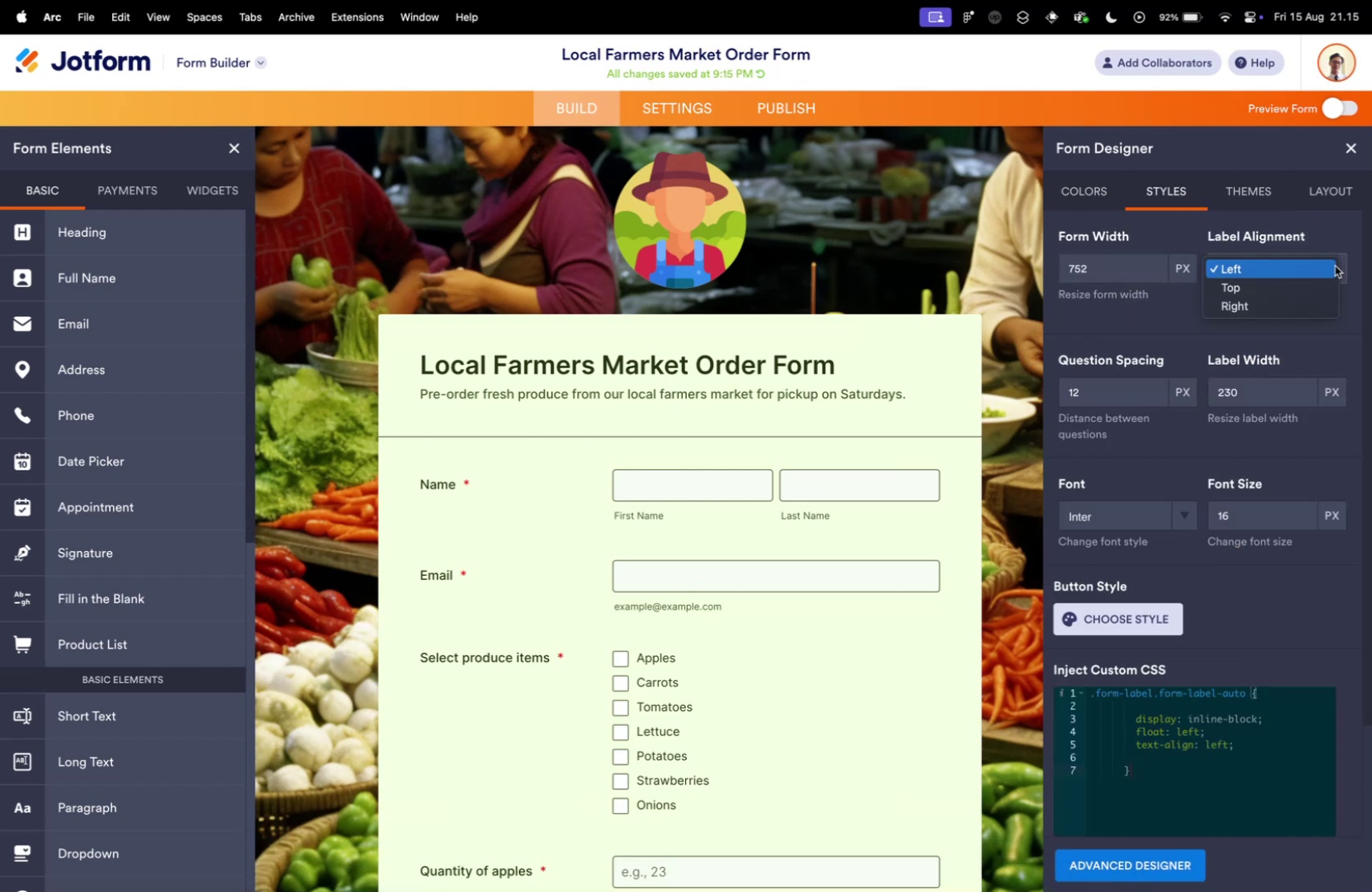 
left_click([1335, 266])
 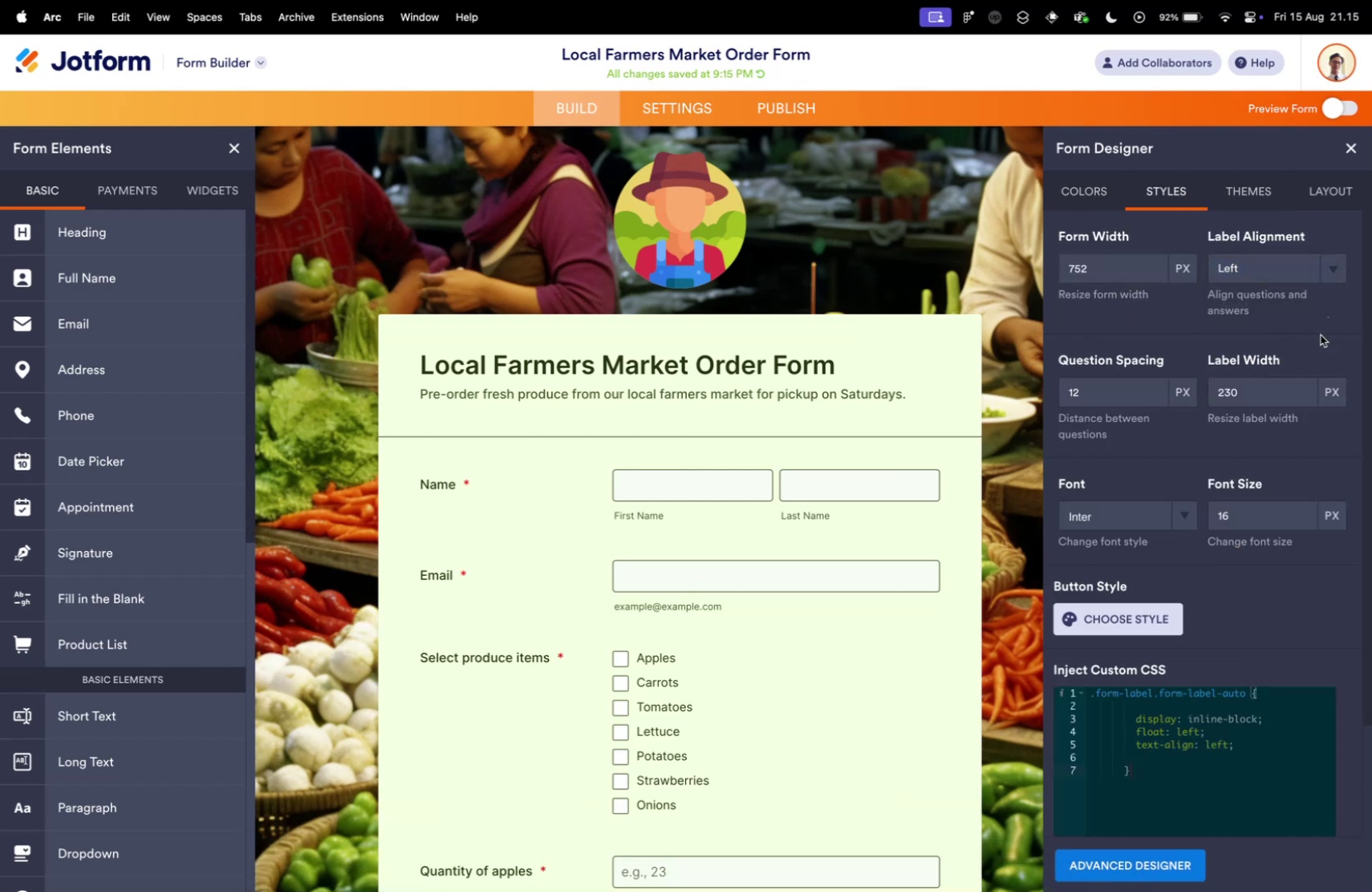 
scroll: coordinate [1299, 499], scroll_direction: down, amount: 13.0
 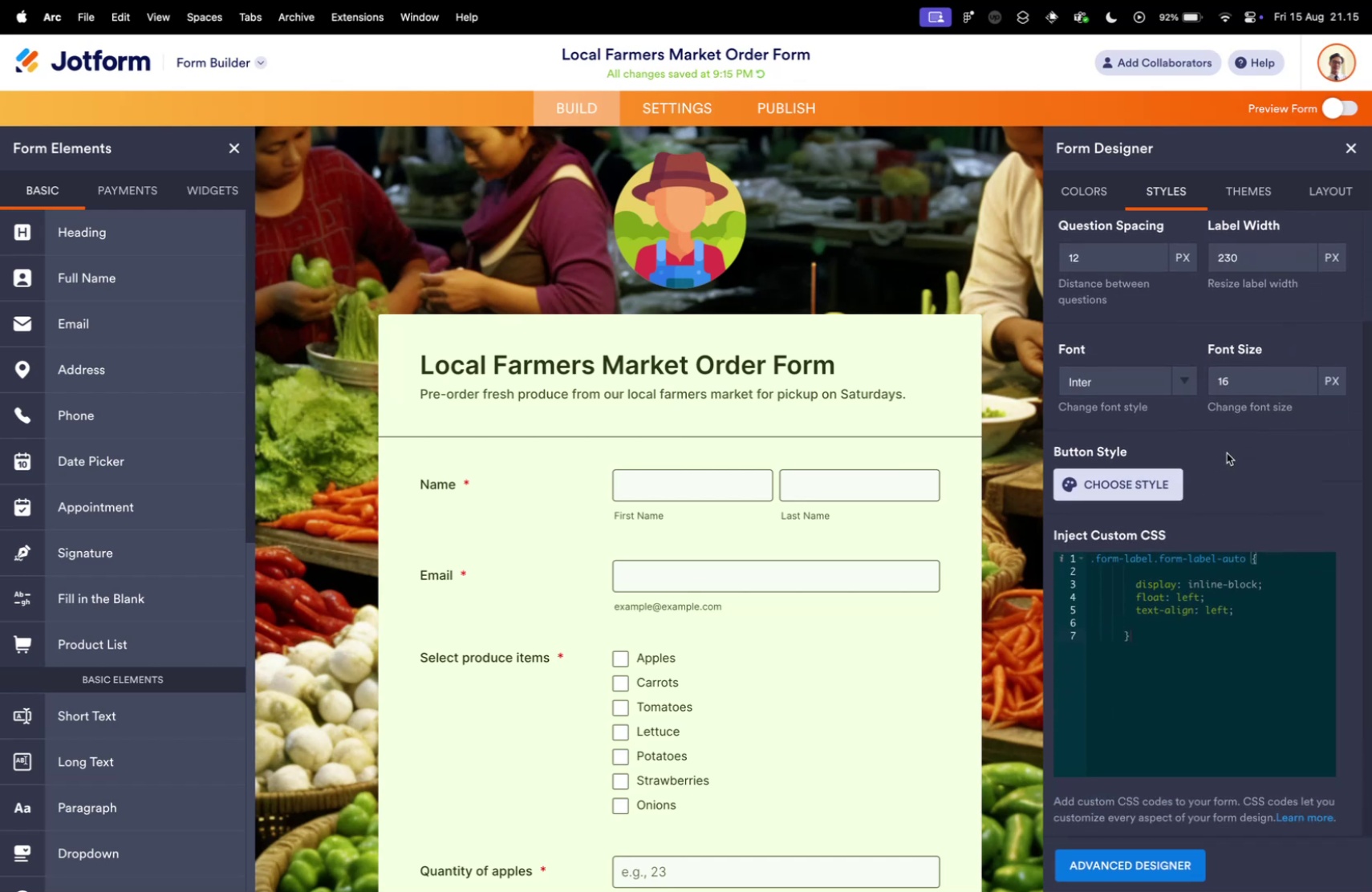 
left_click([1151, 482])
 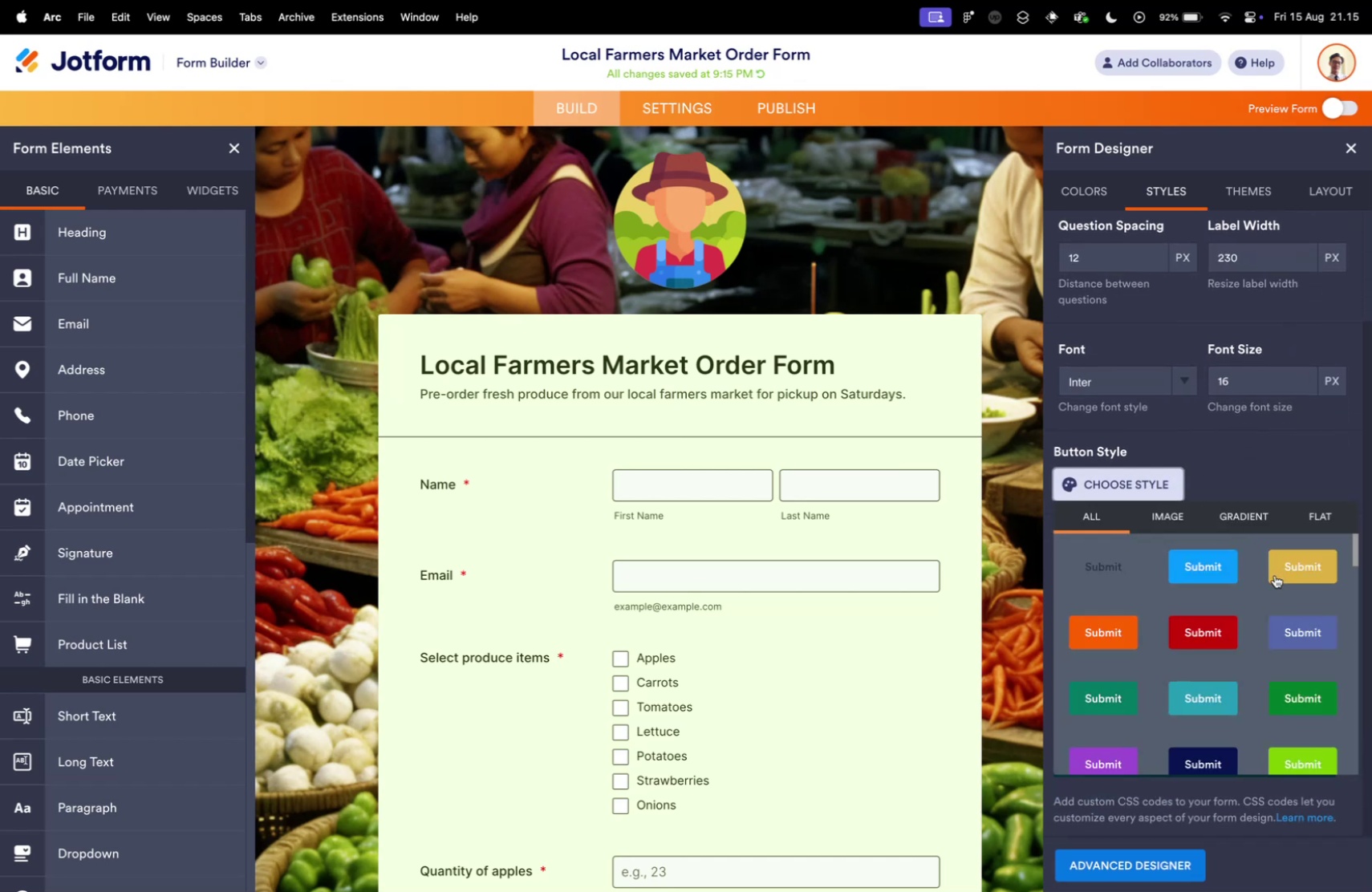 
scroll: coordinate [1260, 588], scroll_direction: up, amount: 3.0
 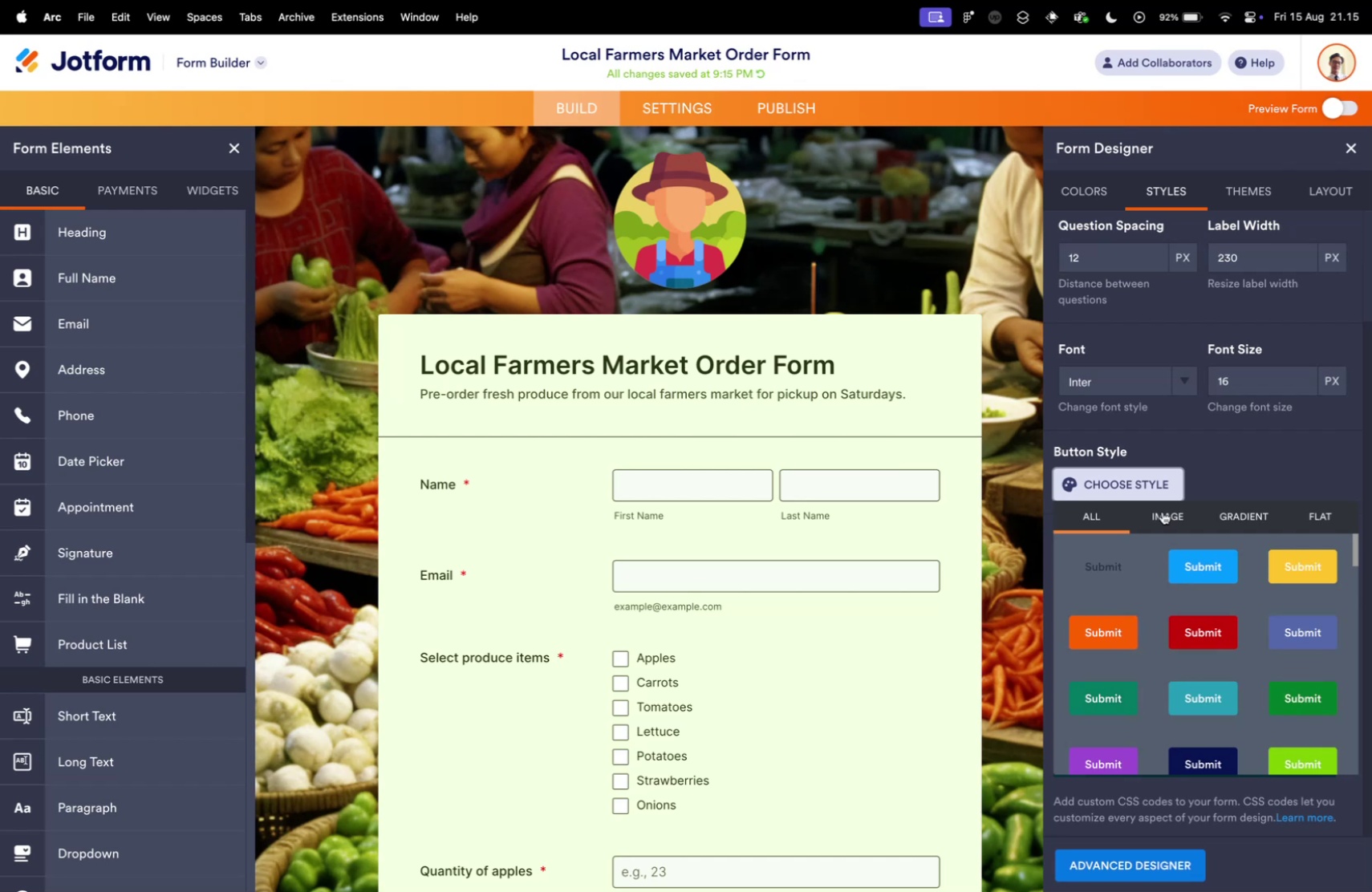 
scroll: coordinate [890, 697], scroll_direction: down, amount: 50.0
 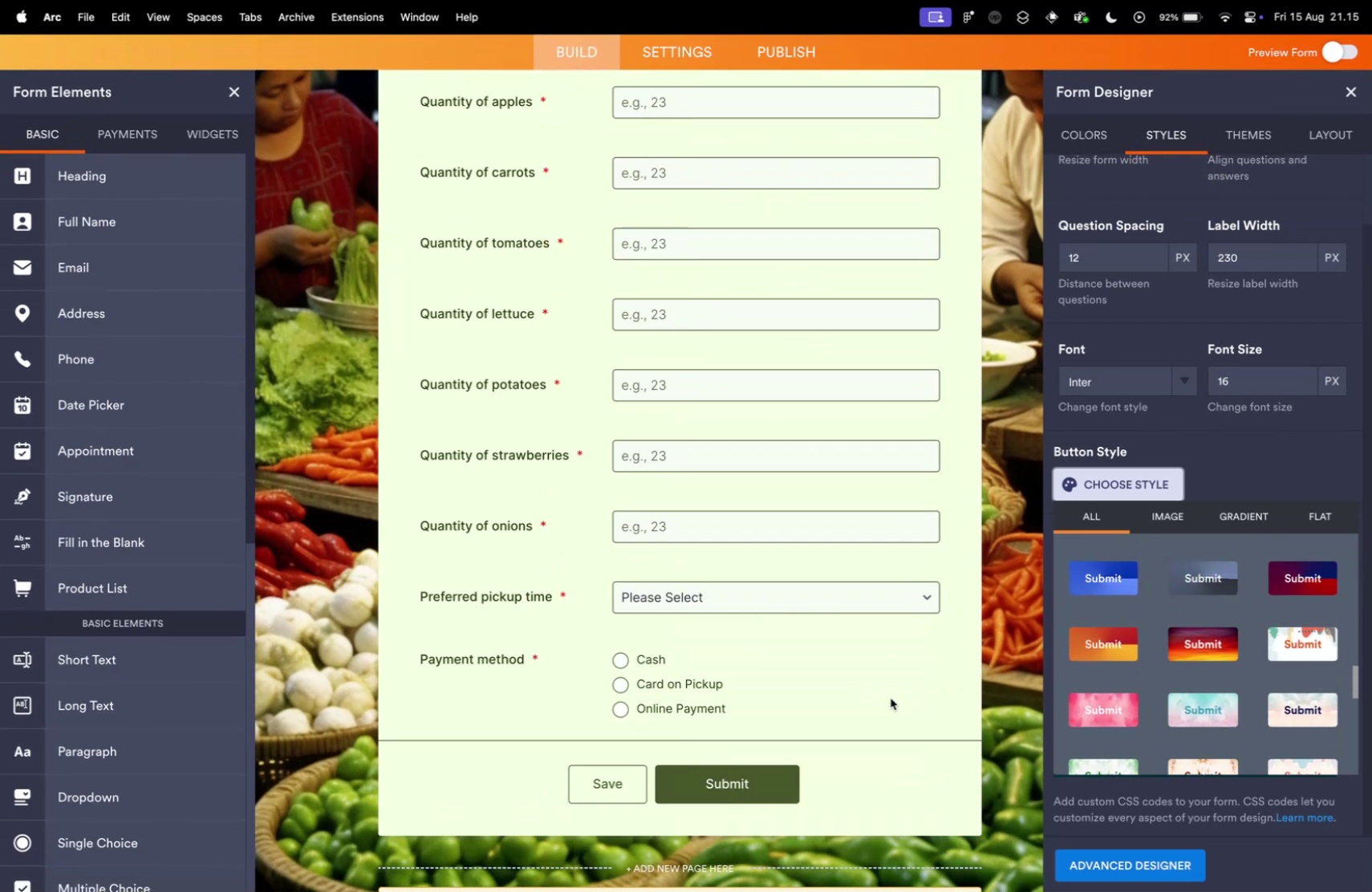 
scroll: coordinate [1244, 679], scroll_direction: down, amount: 14.0
 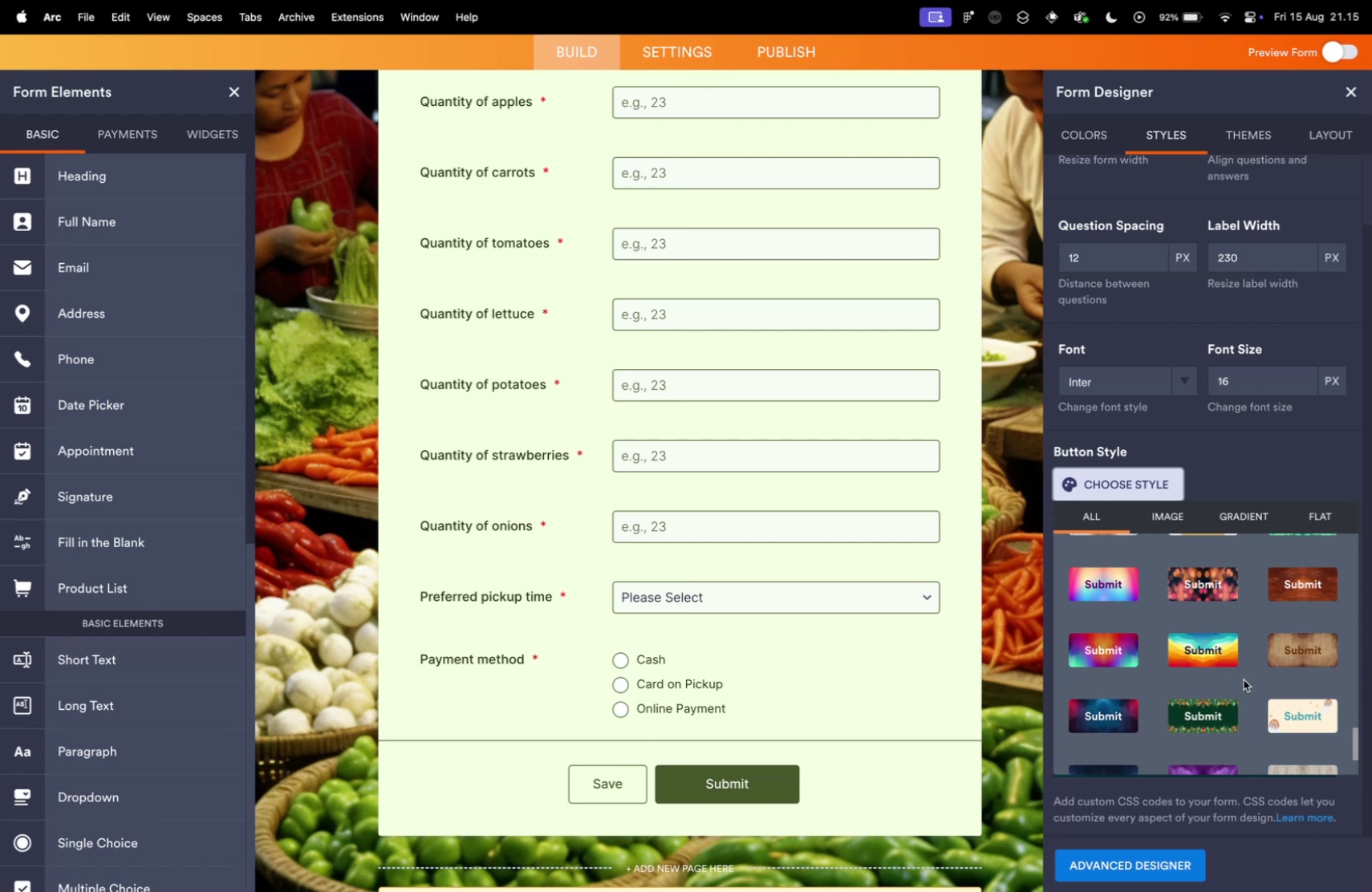 
scroll: coordinate [1242, 679], scroll_direction: up, amount: 48.0
 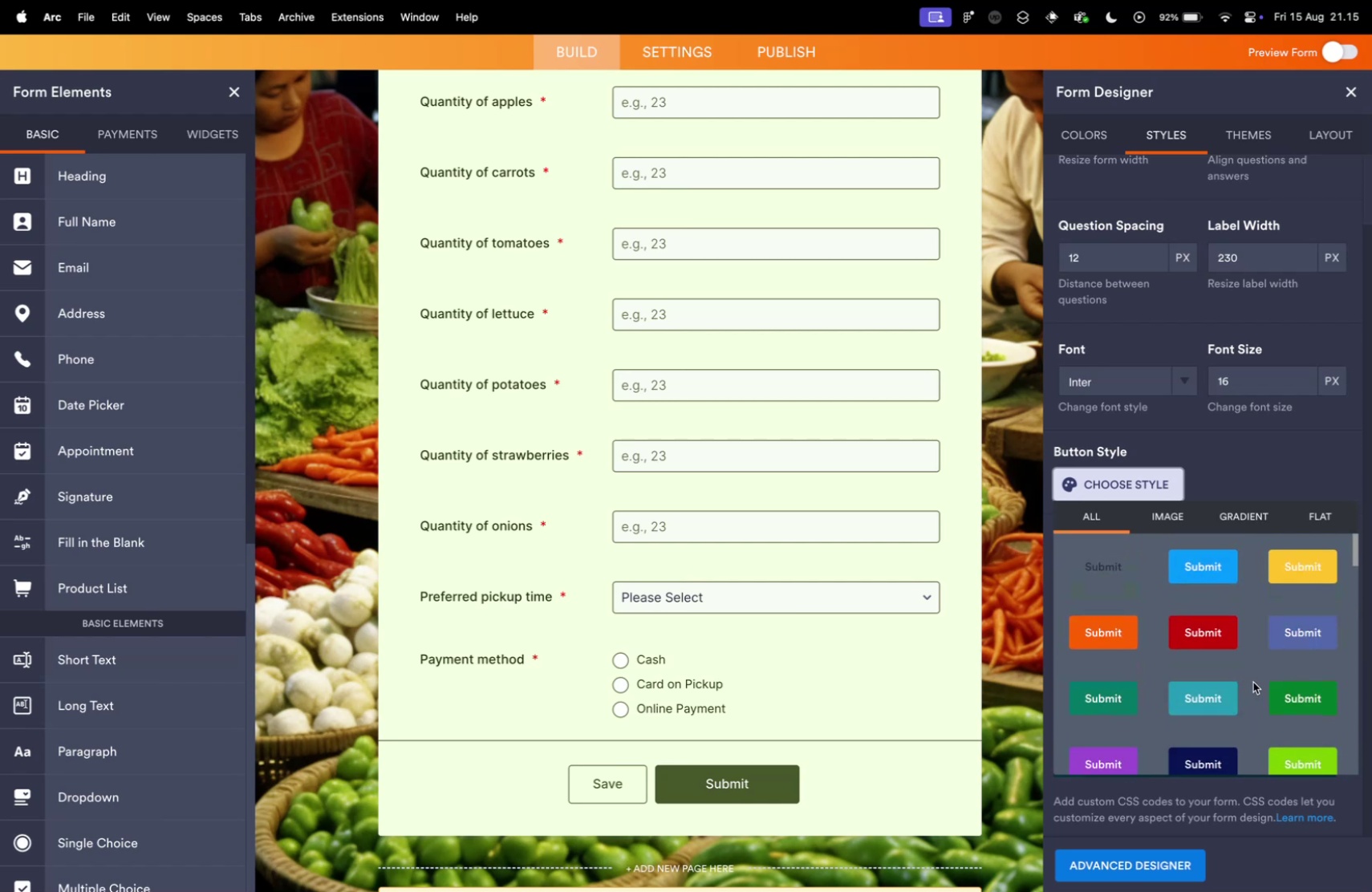 
left_click([1311, 695])
 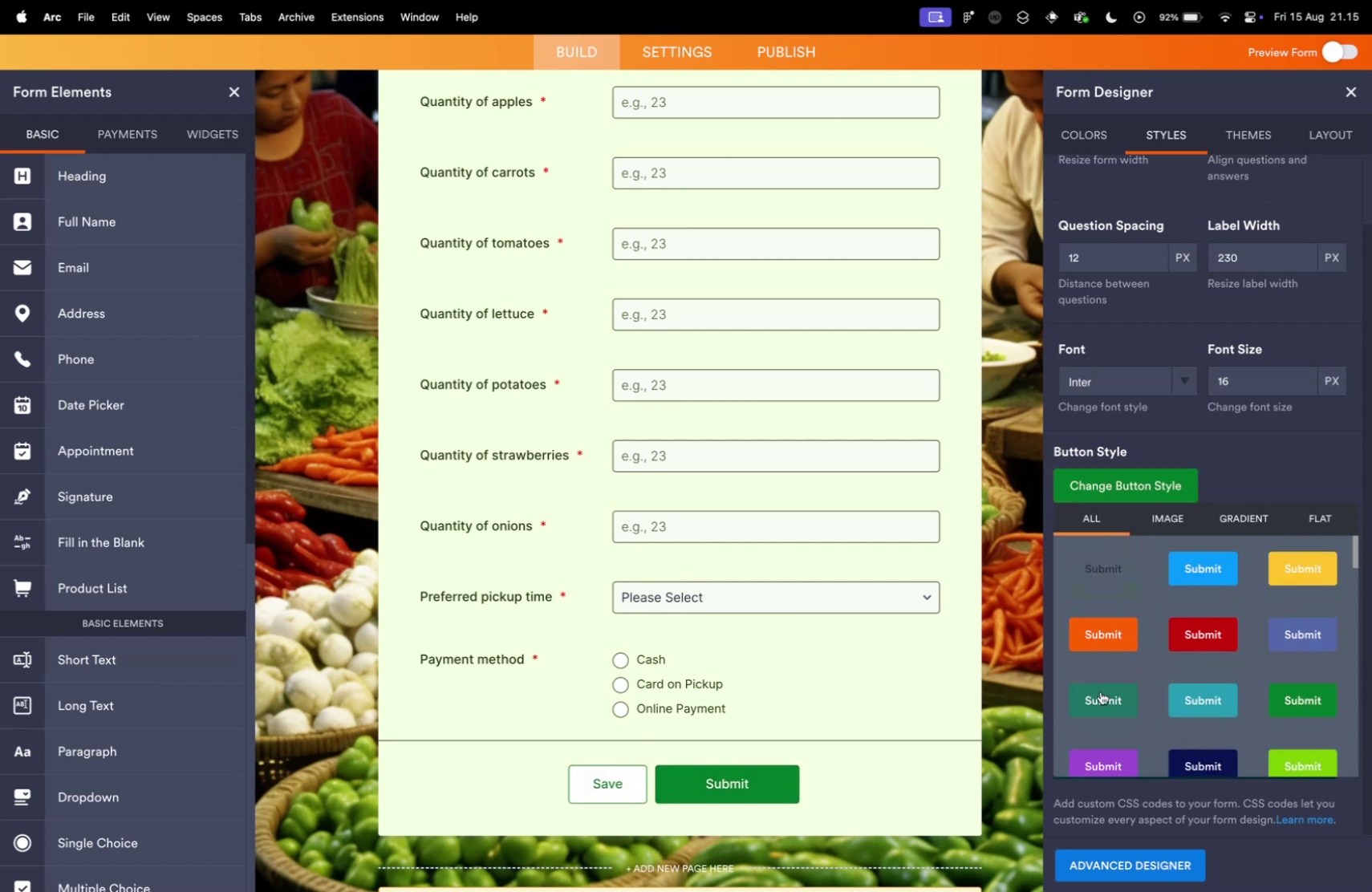 
scroll: coordinate [1134, 679], scroll_direction: up, amount: 9.0
 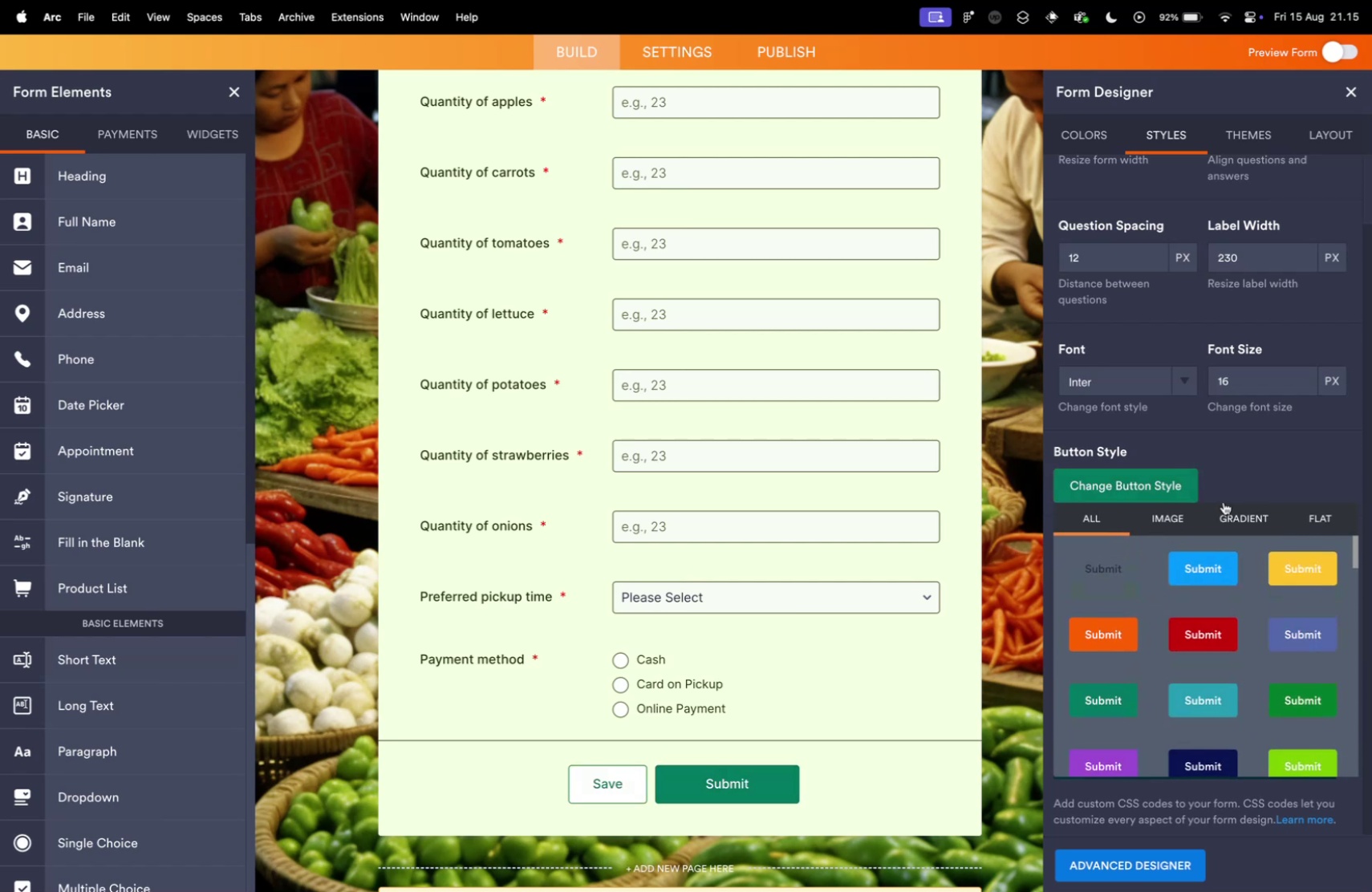 
left_click([1156, 485])
 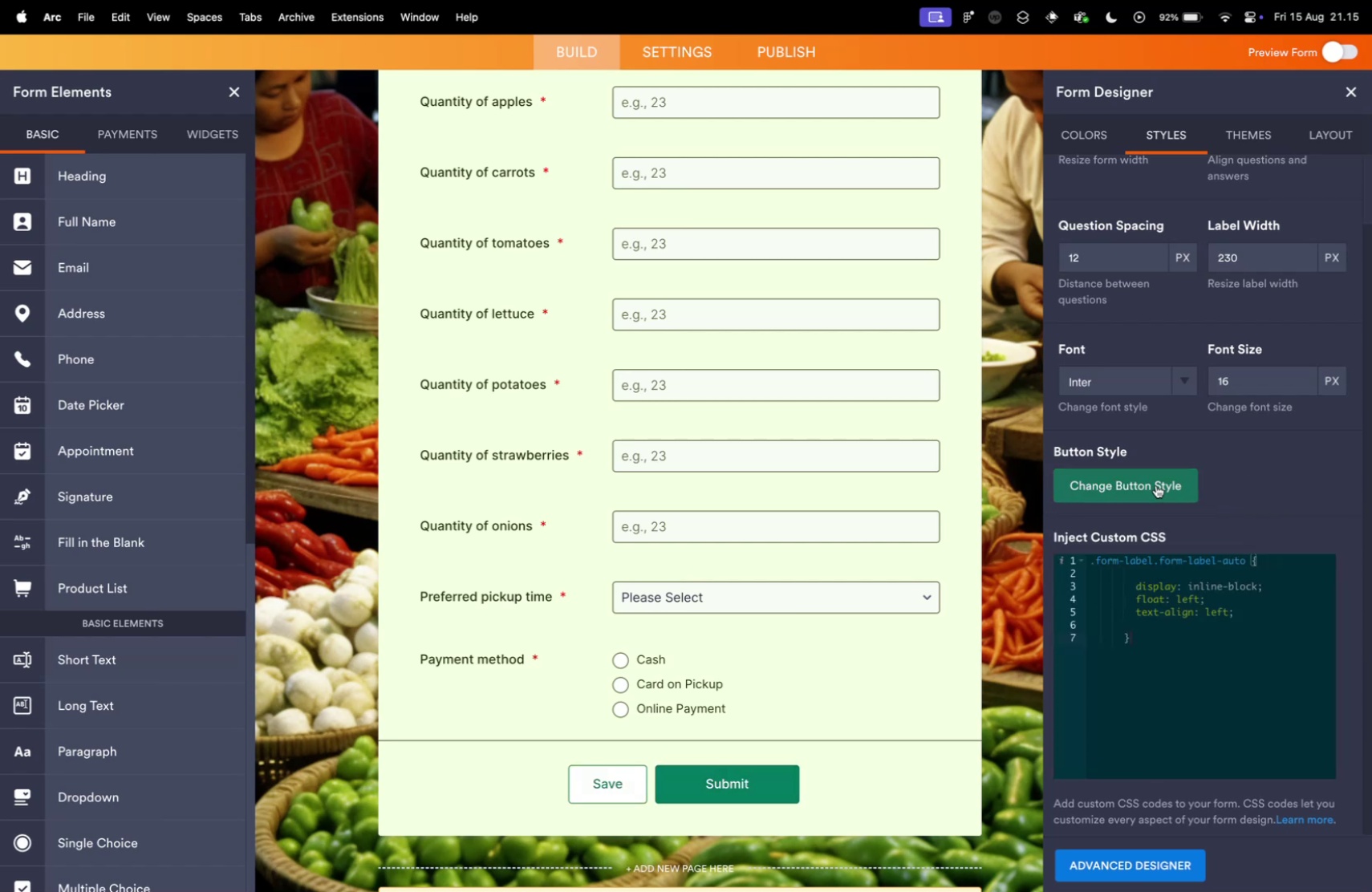 
left_click([1156, 485])
 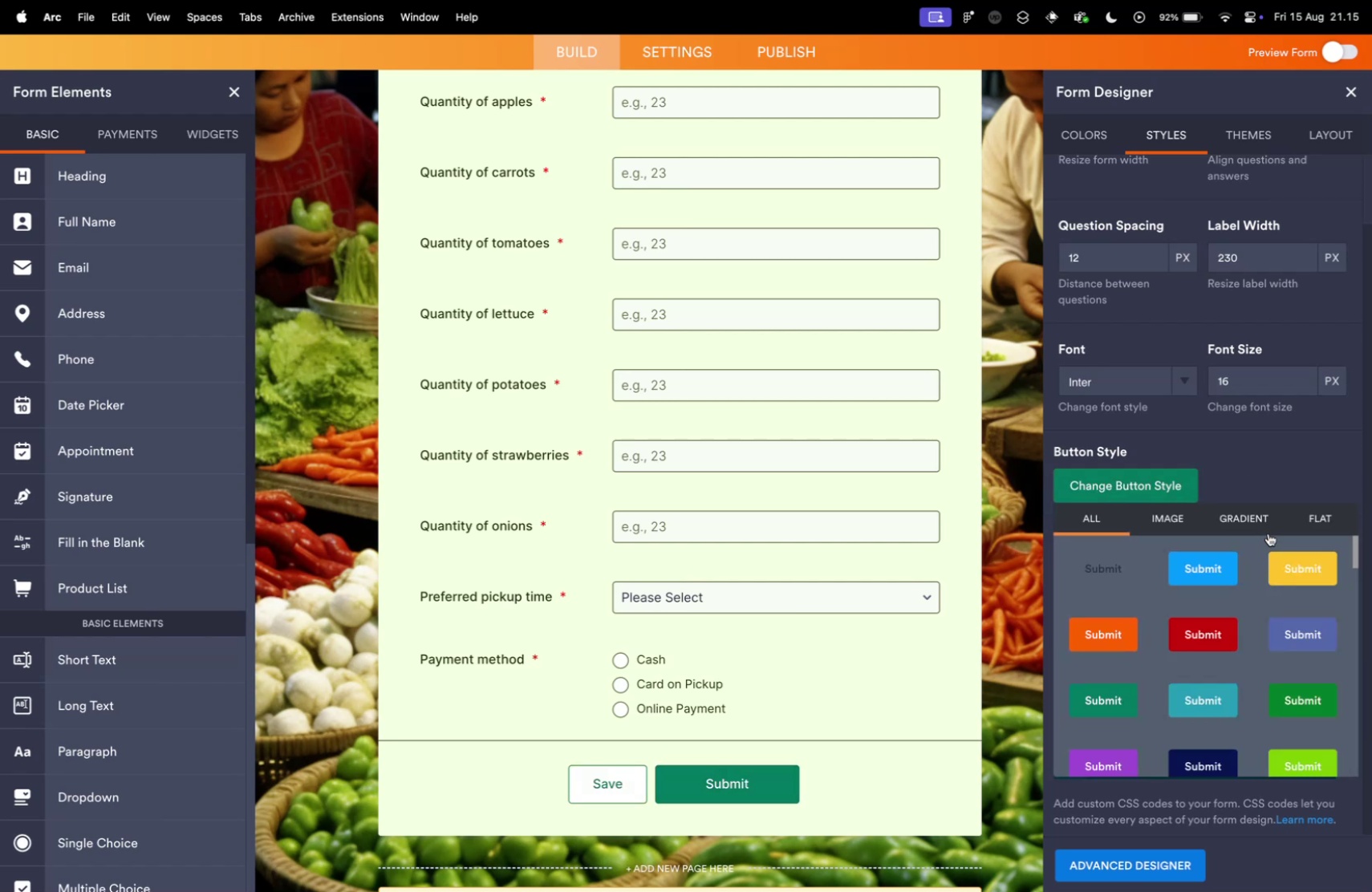 
left_click([1252, 524])
 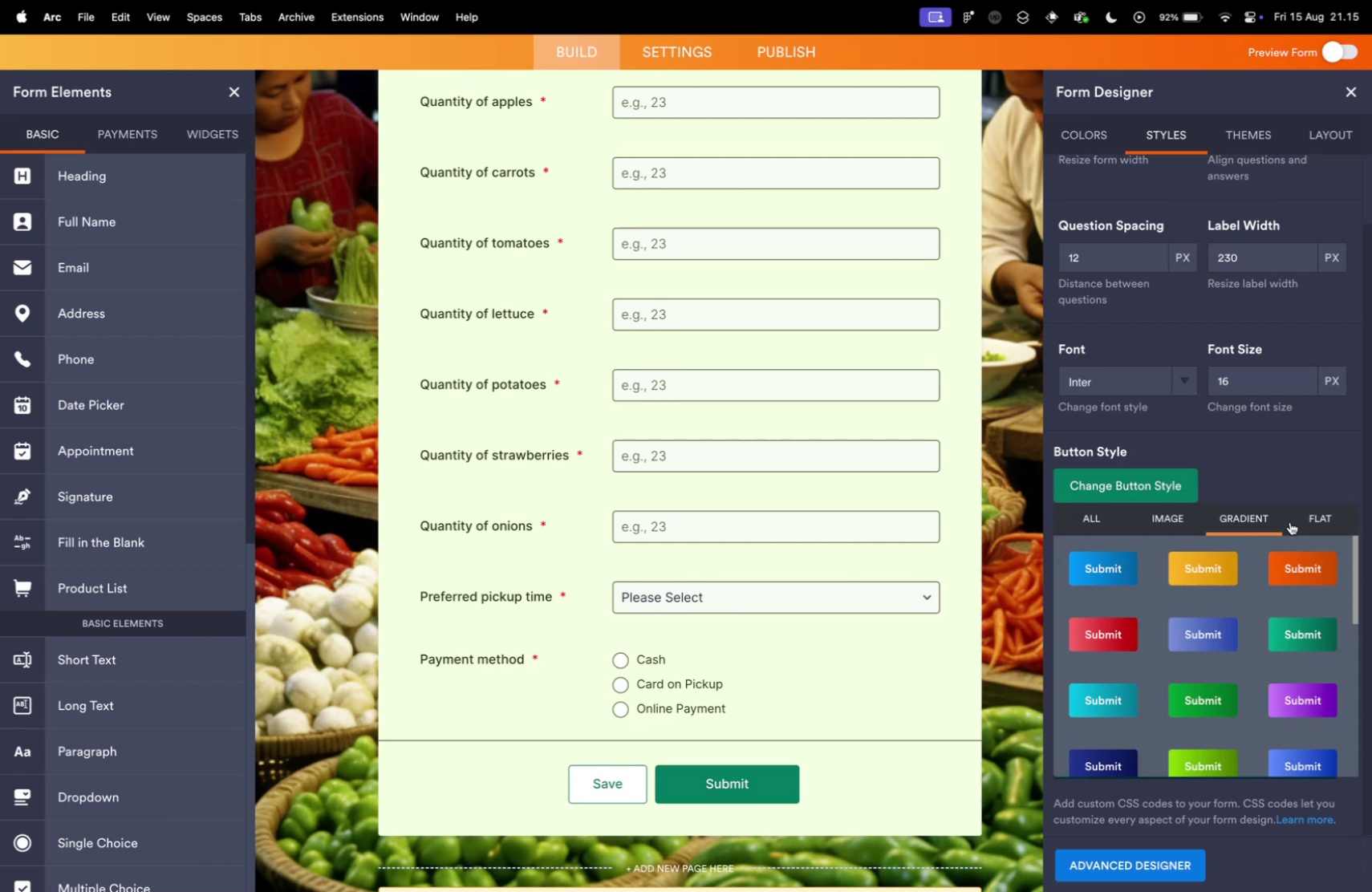 
left_click([1320, 518])
 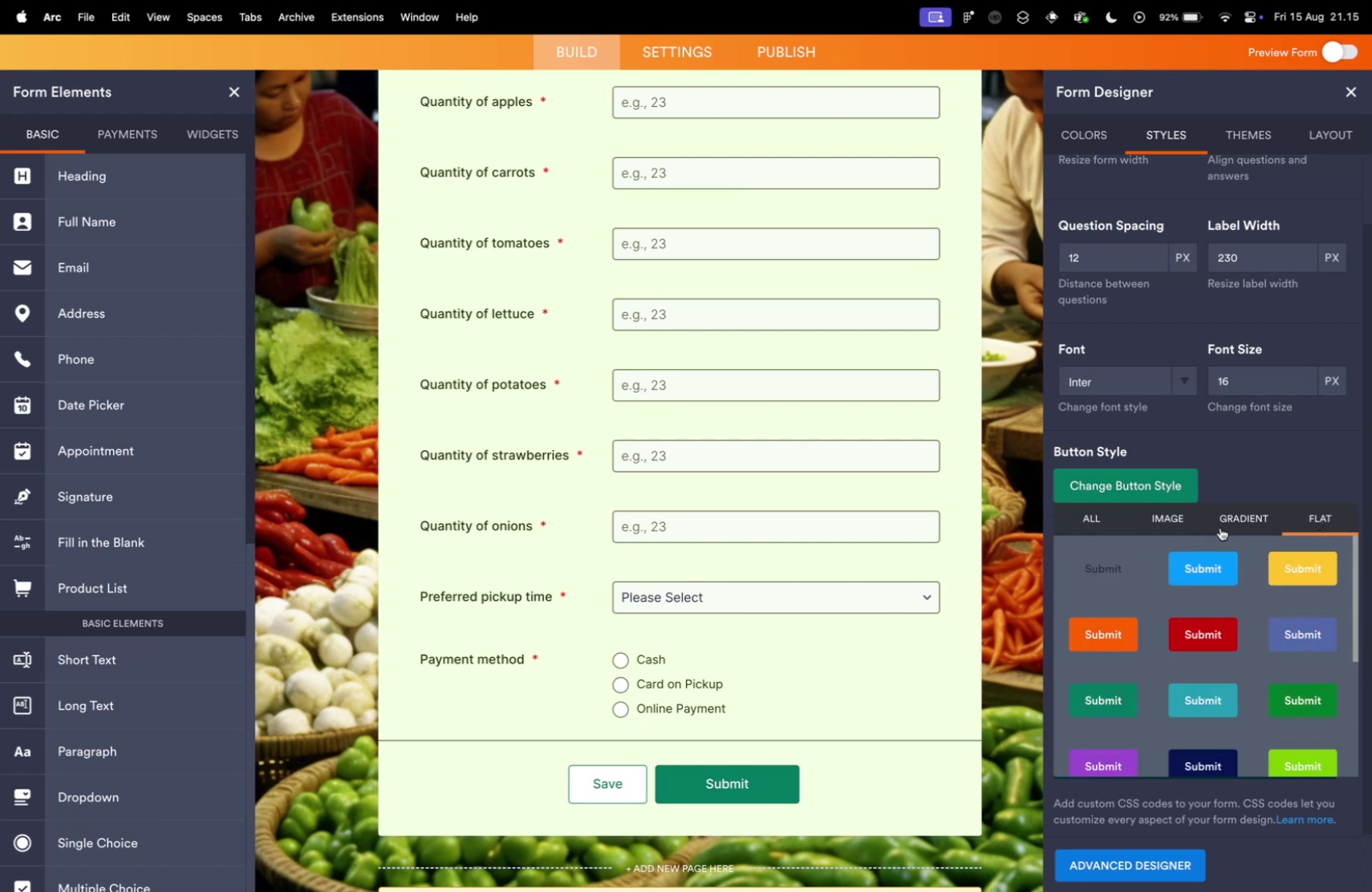 
left_click([1171, 524])
 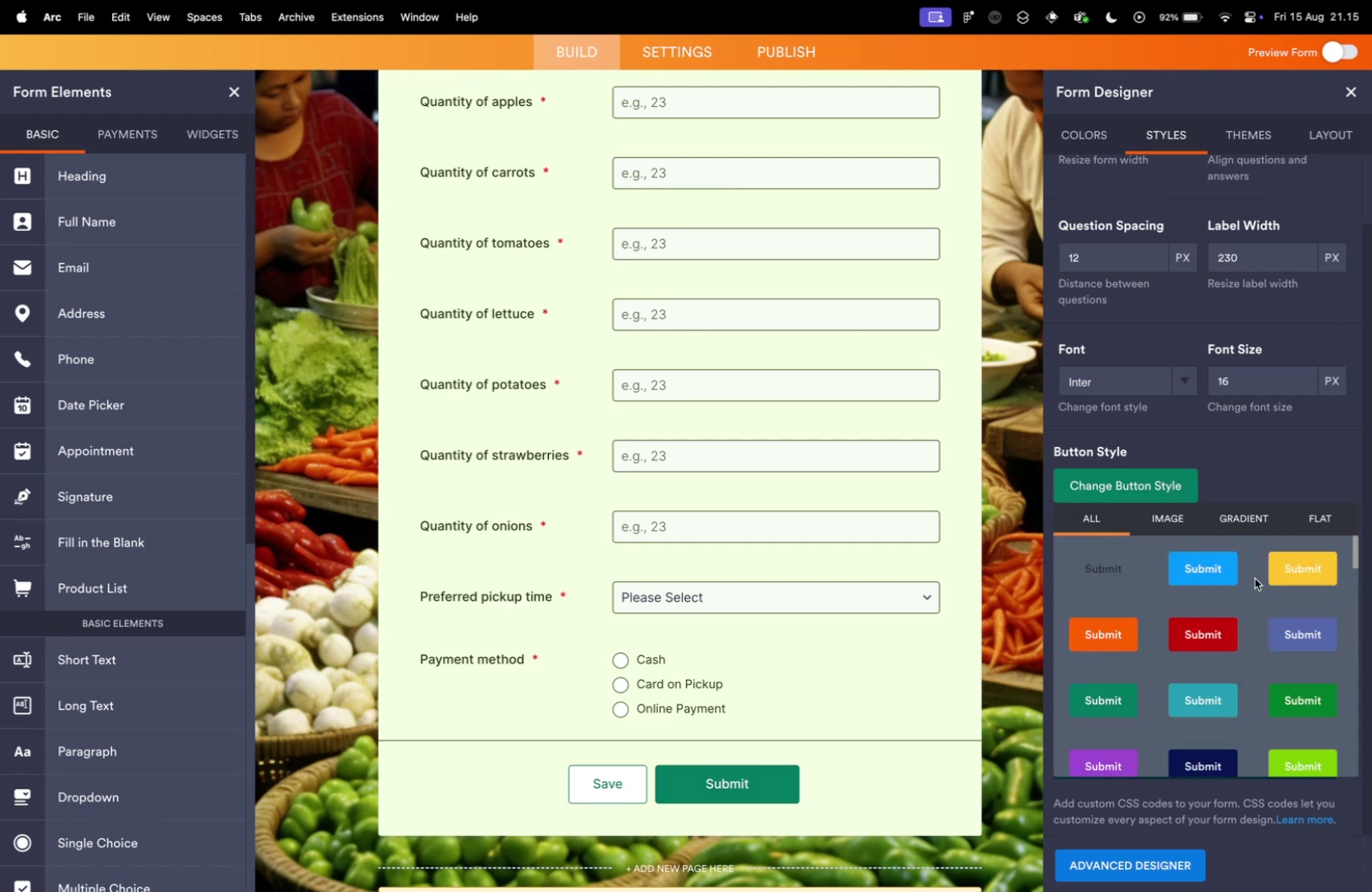 
left_click([1300, 703])
 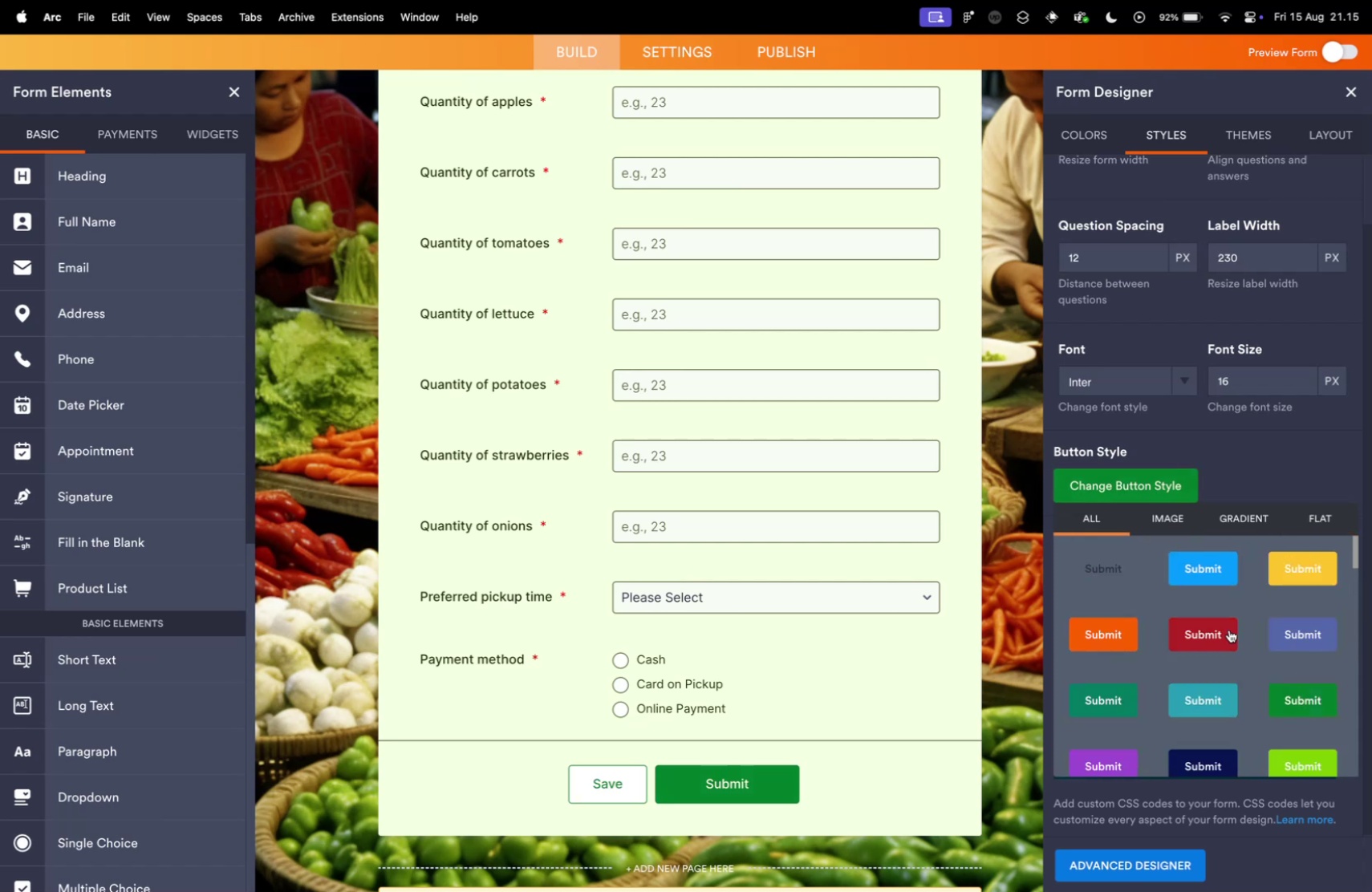 
scroll: coordinate [1273, 428], scroll_direction: up, amount: 5.0
 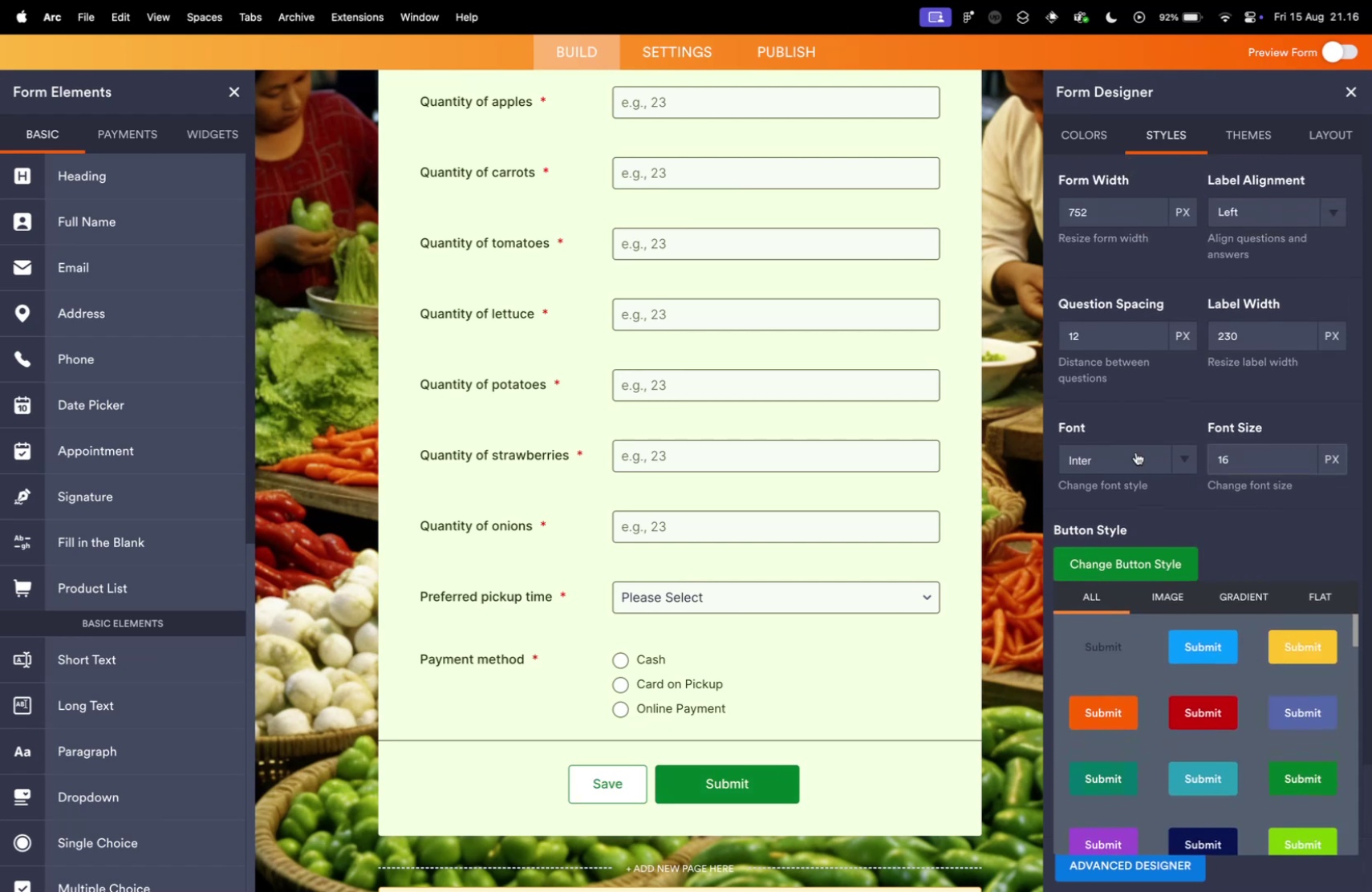 
left_click([1180, 456])
 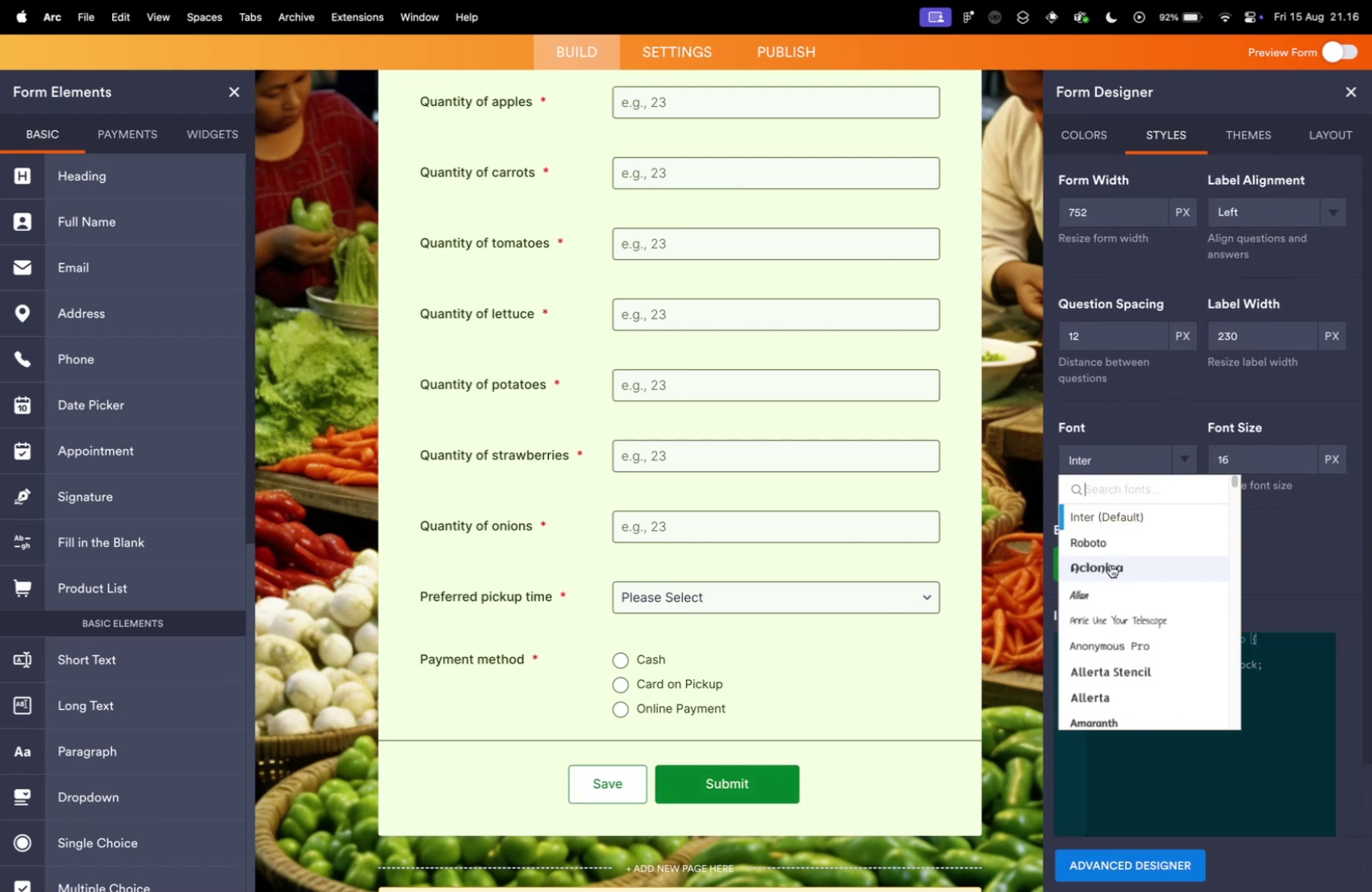 
scroll: coordinate [1126, 616], scroll_direction: down, amount: 23.0
 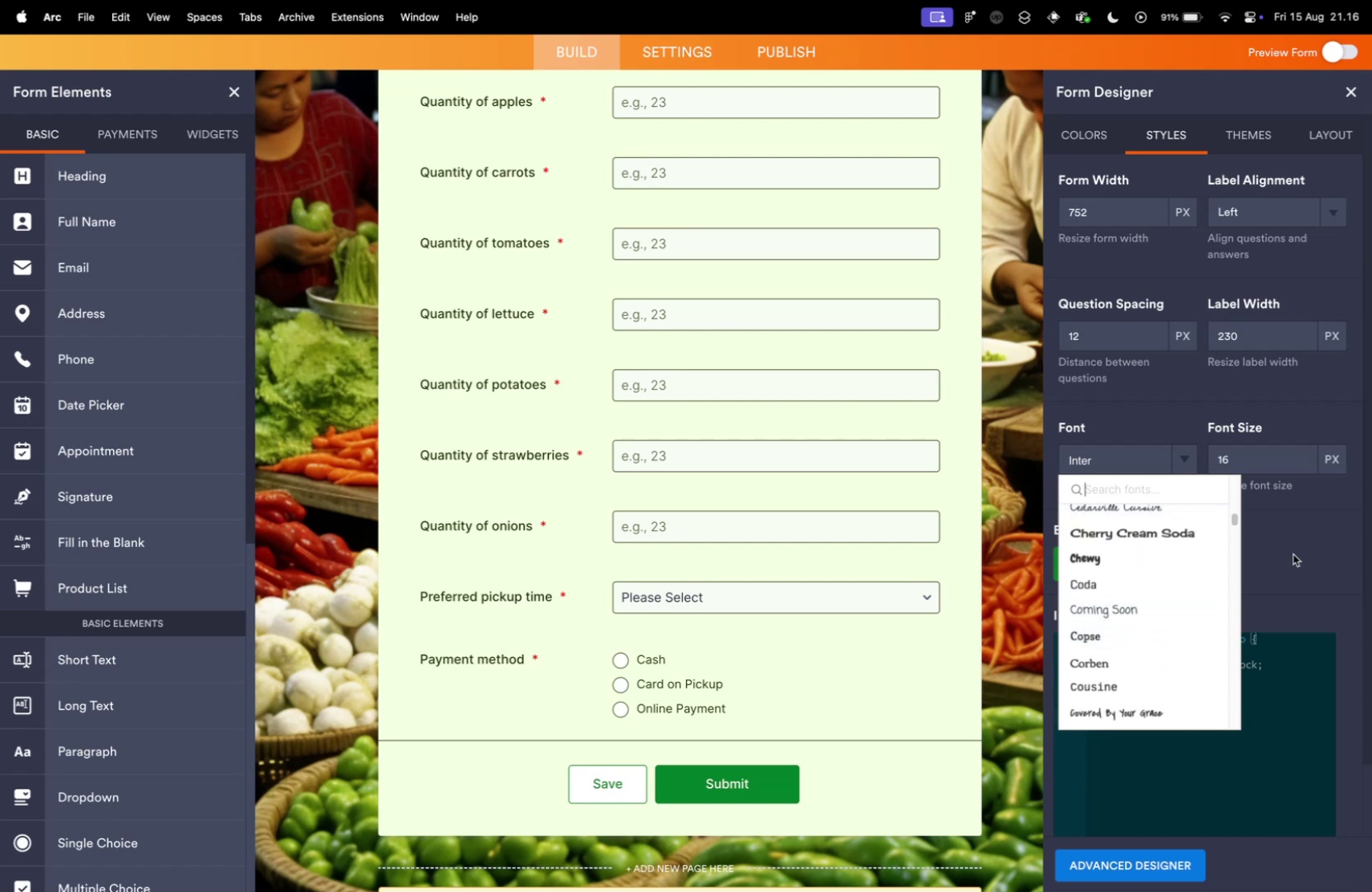 
left_click([1293, 553])
 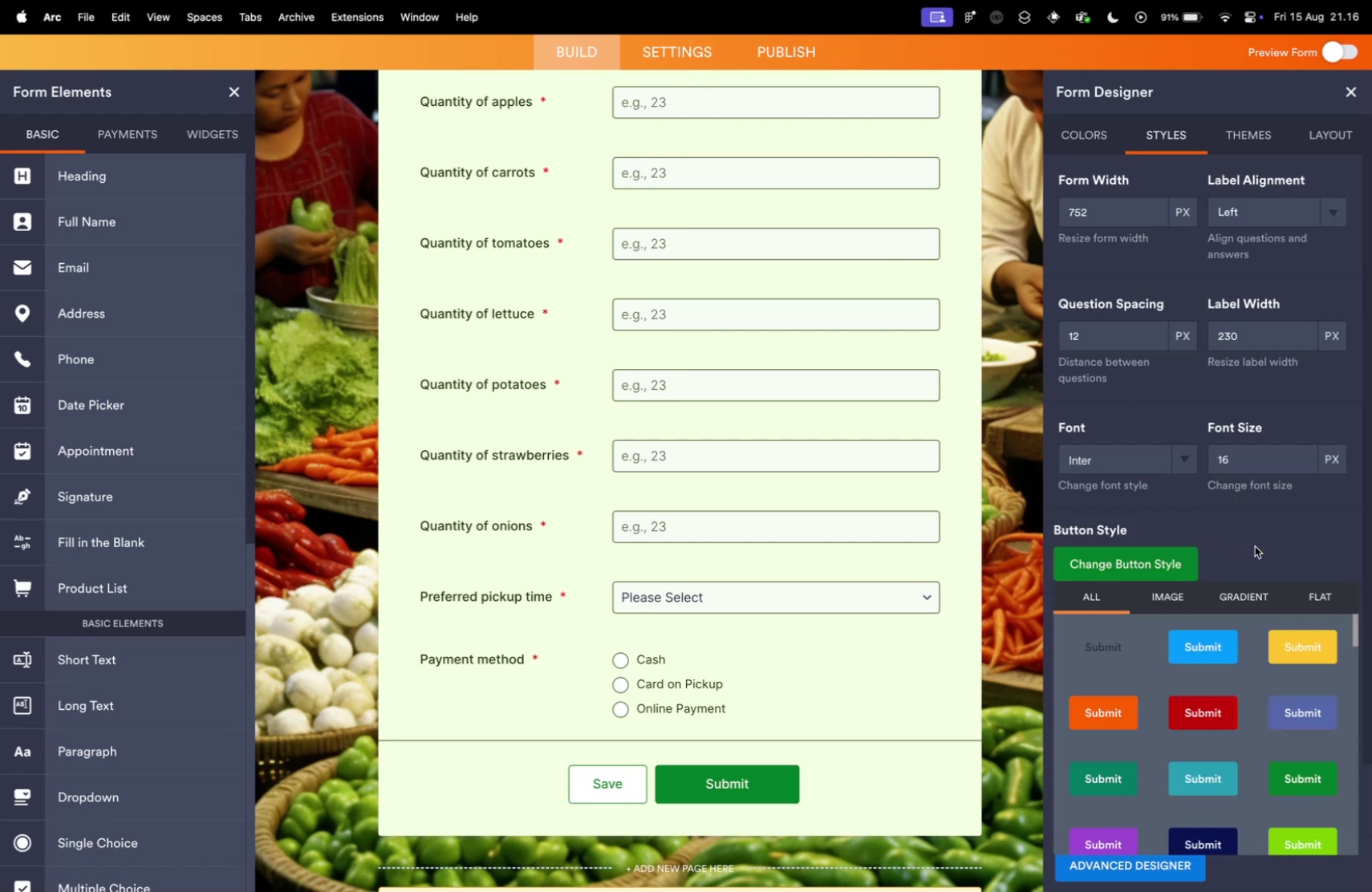 
scroll: coordinate [1167, 500], scroll_direction: up, amount: 10.0
 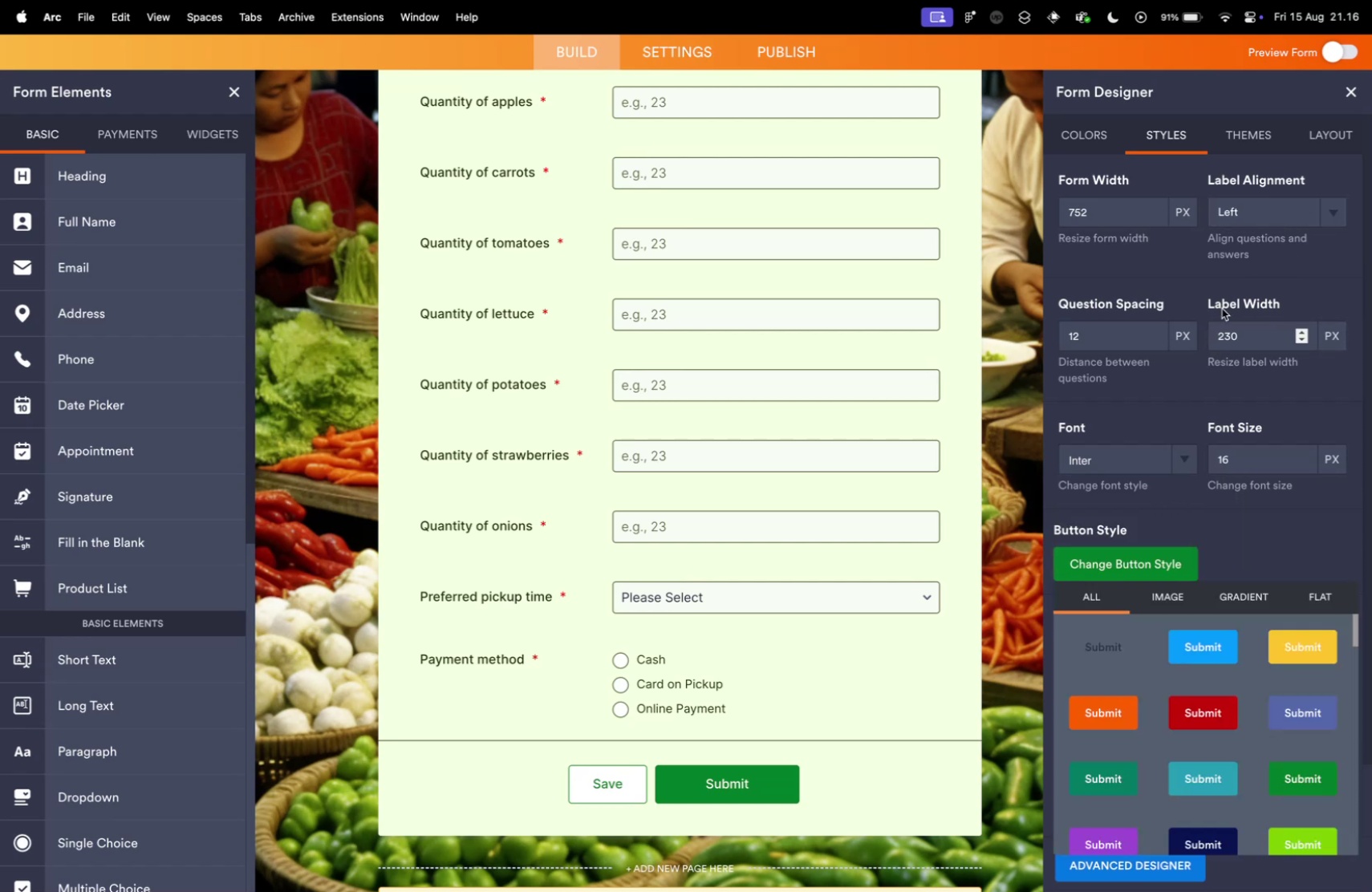 
left_click([1138, 456])
 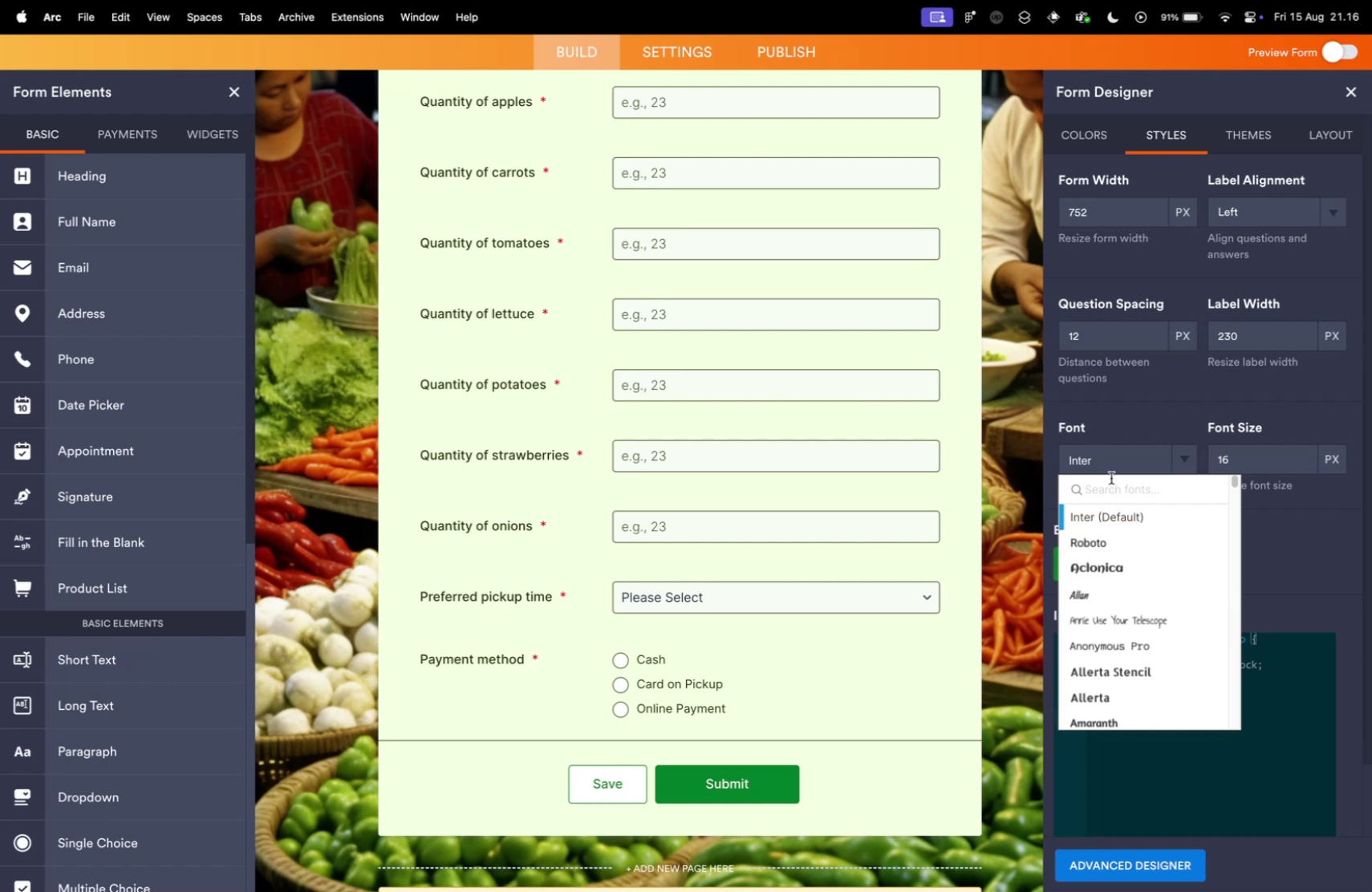 
left_click([1108, 479])
 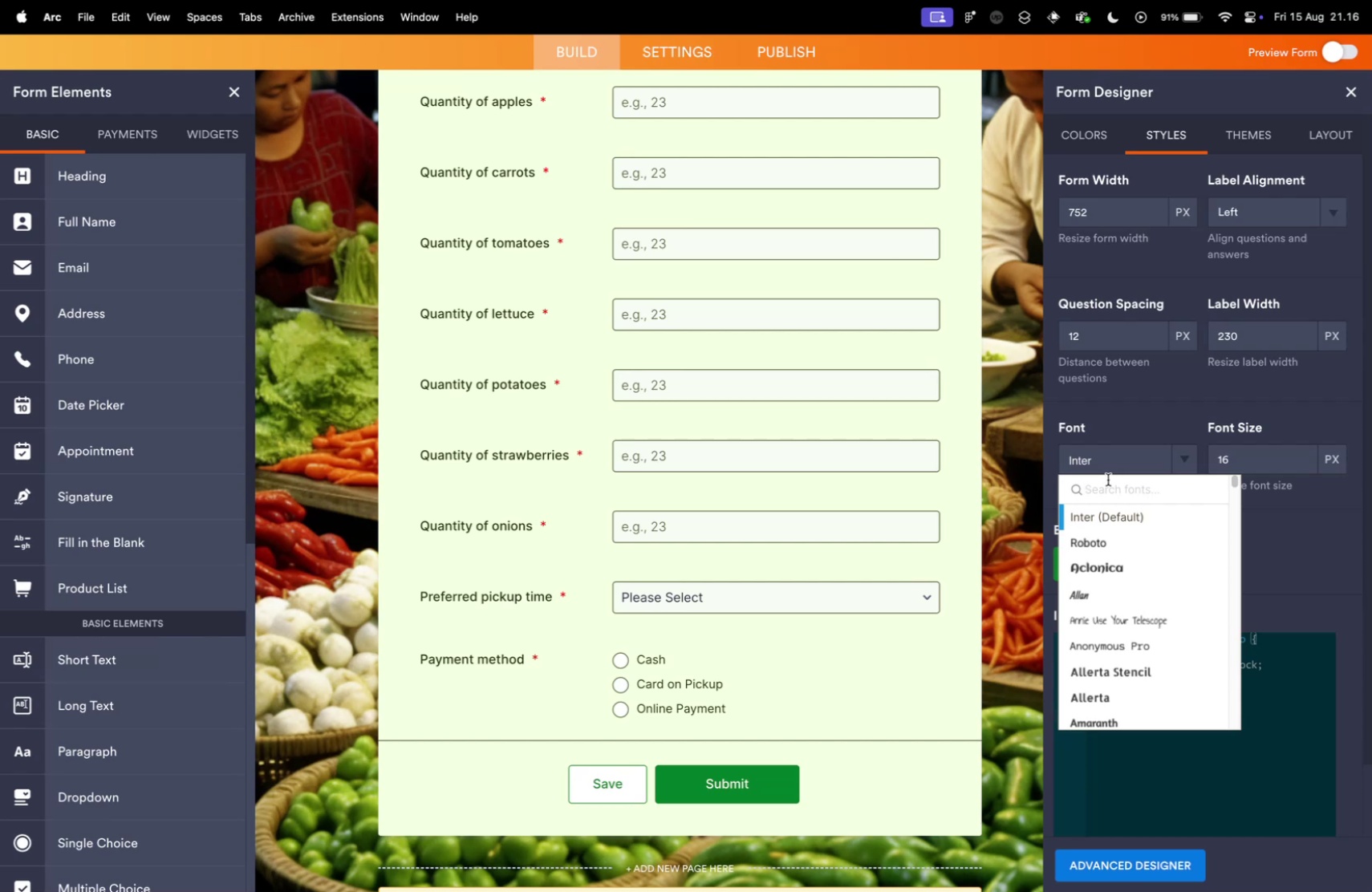 
wait(35.75)
 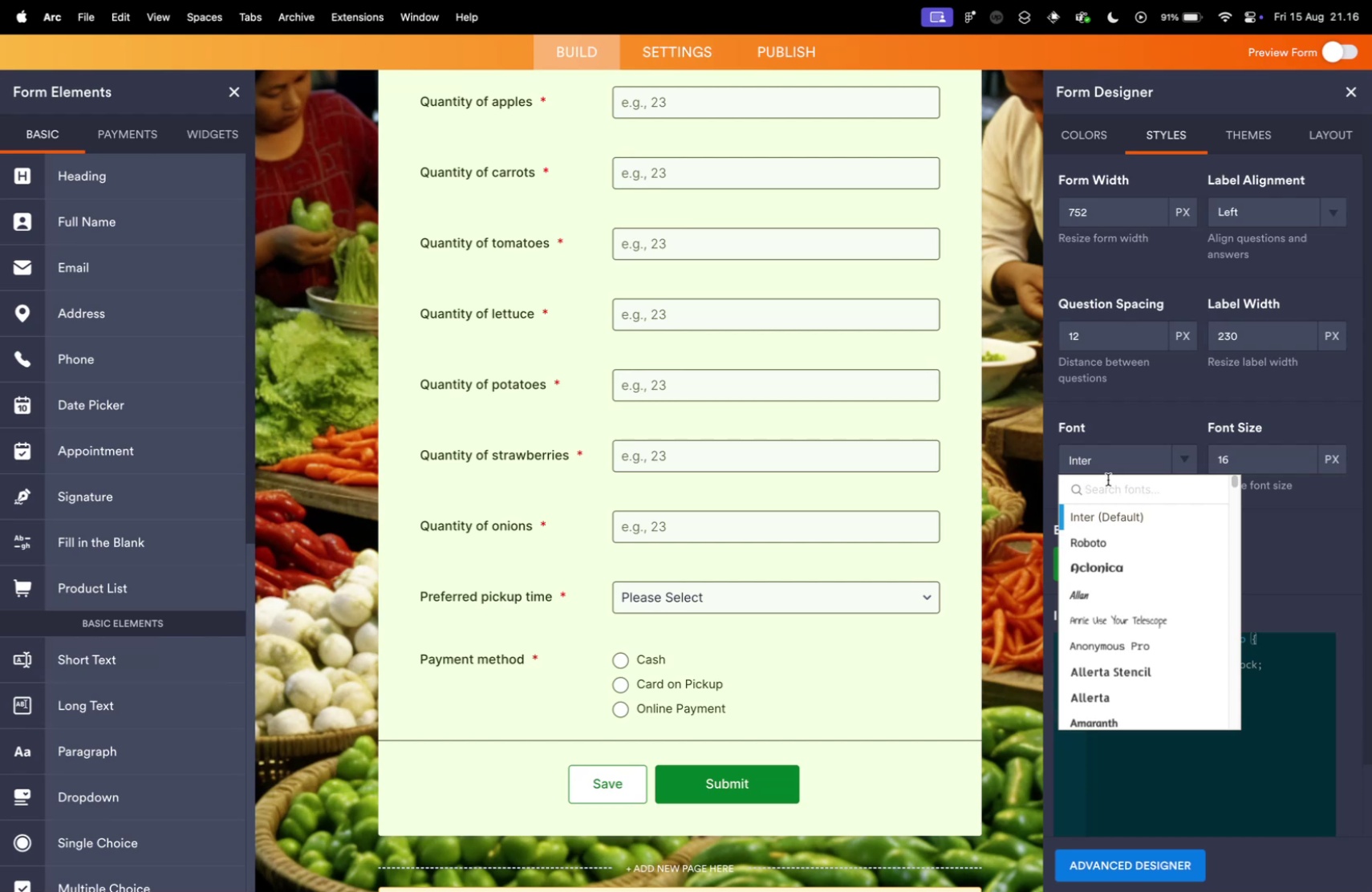 
left_click([1117, 489])
 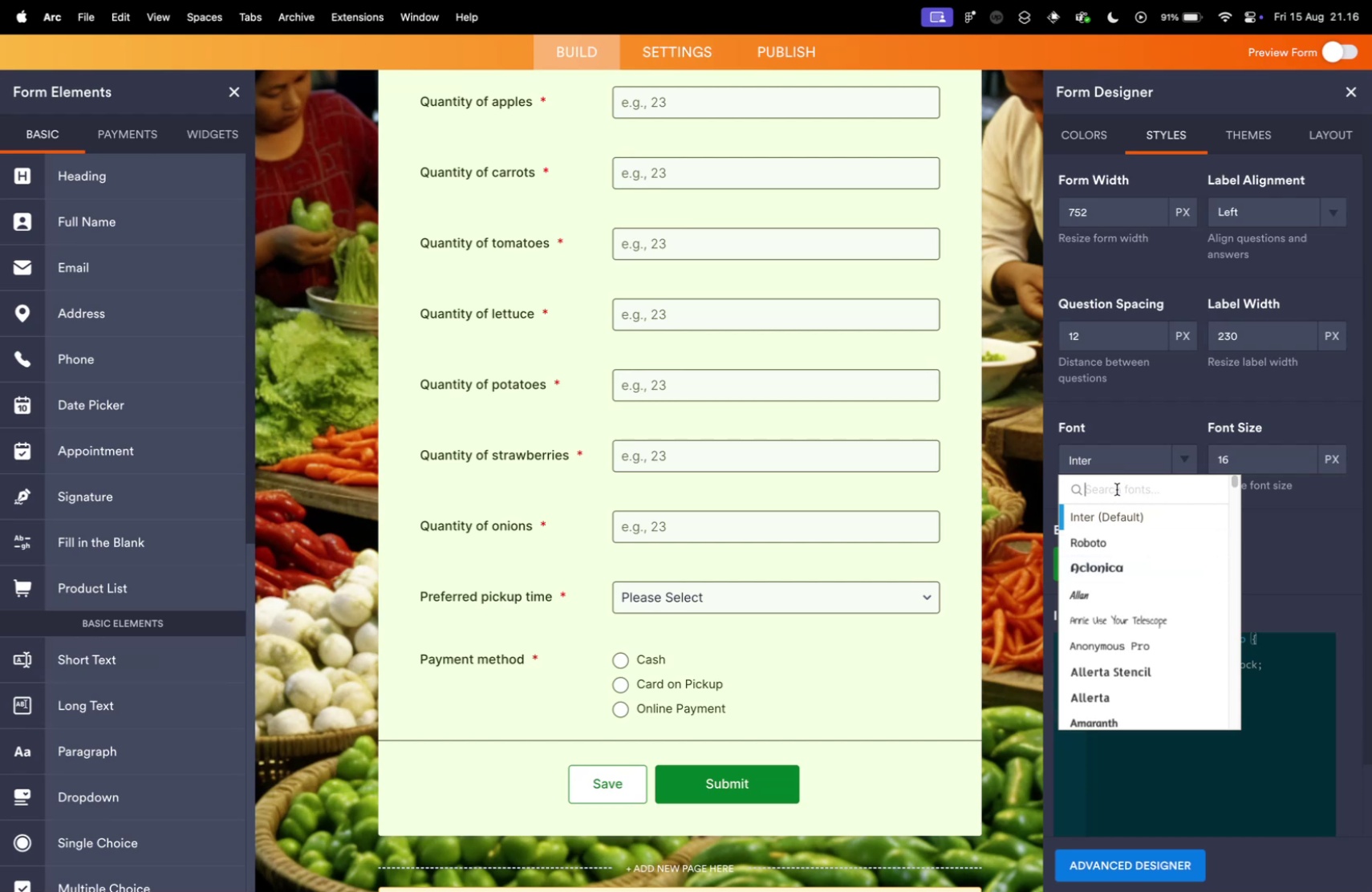 
type(plus)
 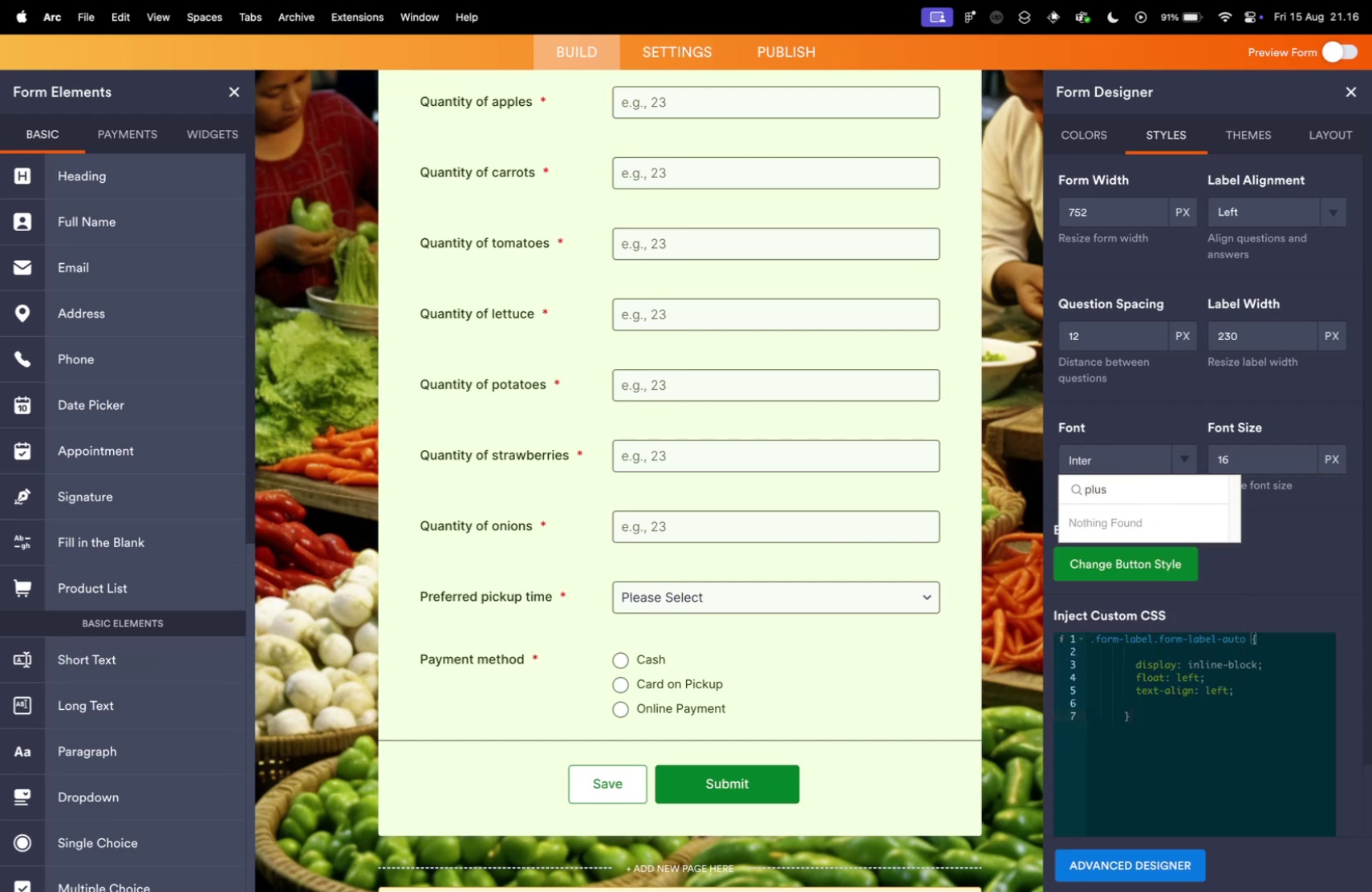 
key(Meta+A)
 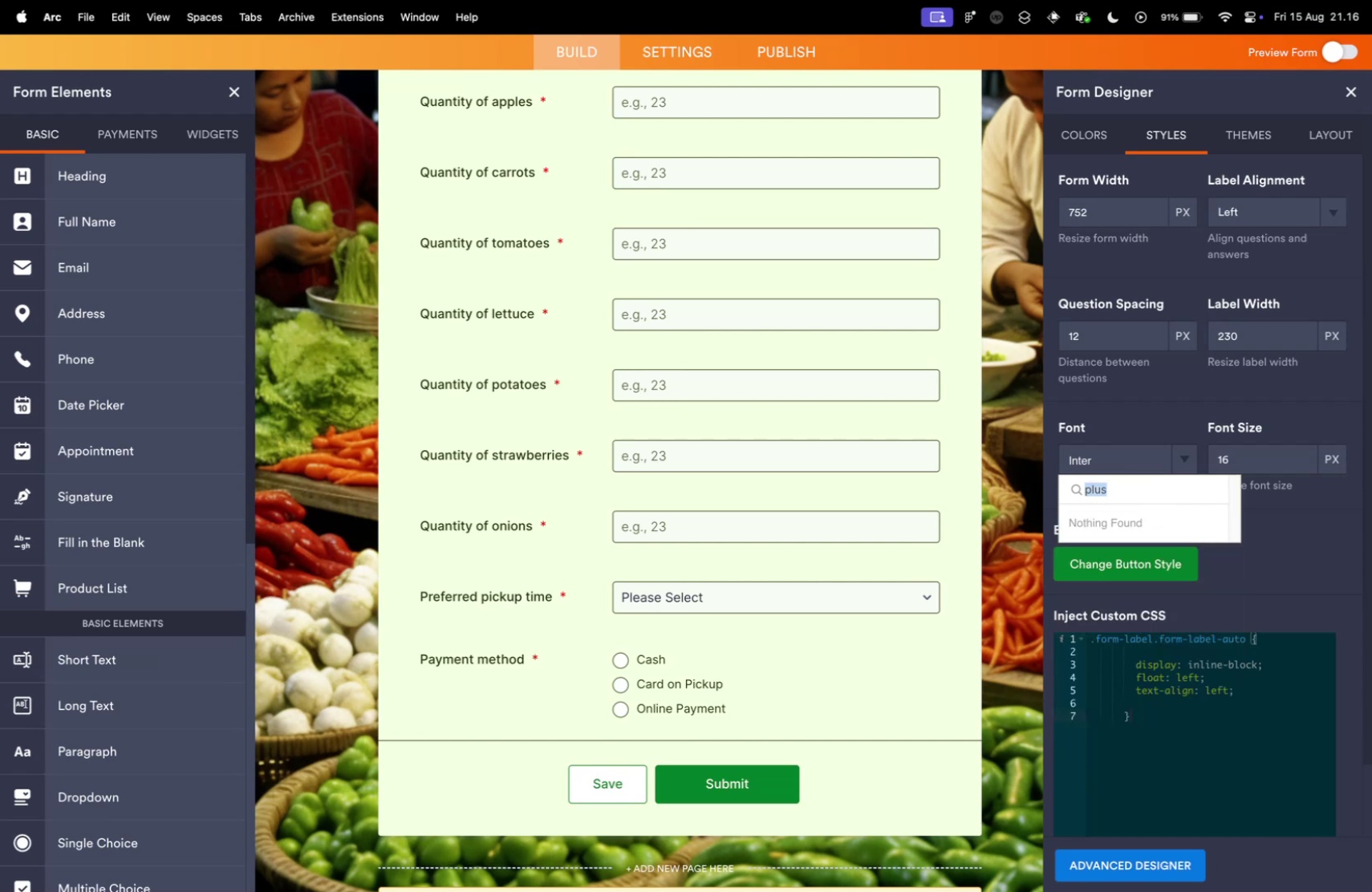 
key(Backspace)
 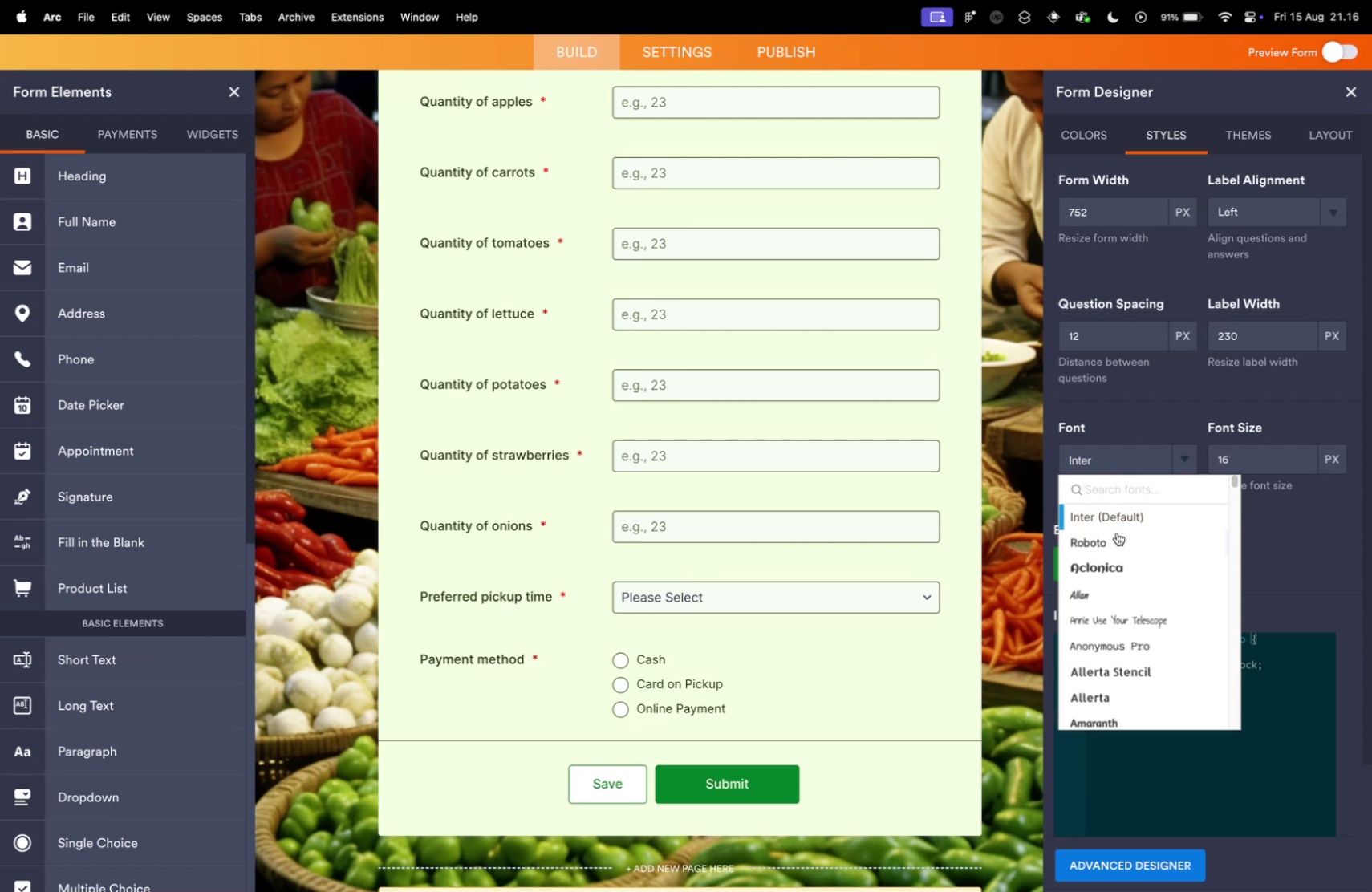 
type(mont)
key(Backspace)
key(Backspace)
key(Backspace)
key(Backspace)
type(popp)
key(Backspace)
key(Backspace)
key(Backspace)
key(Backspace)
 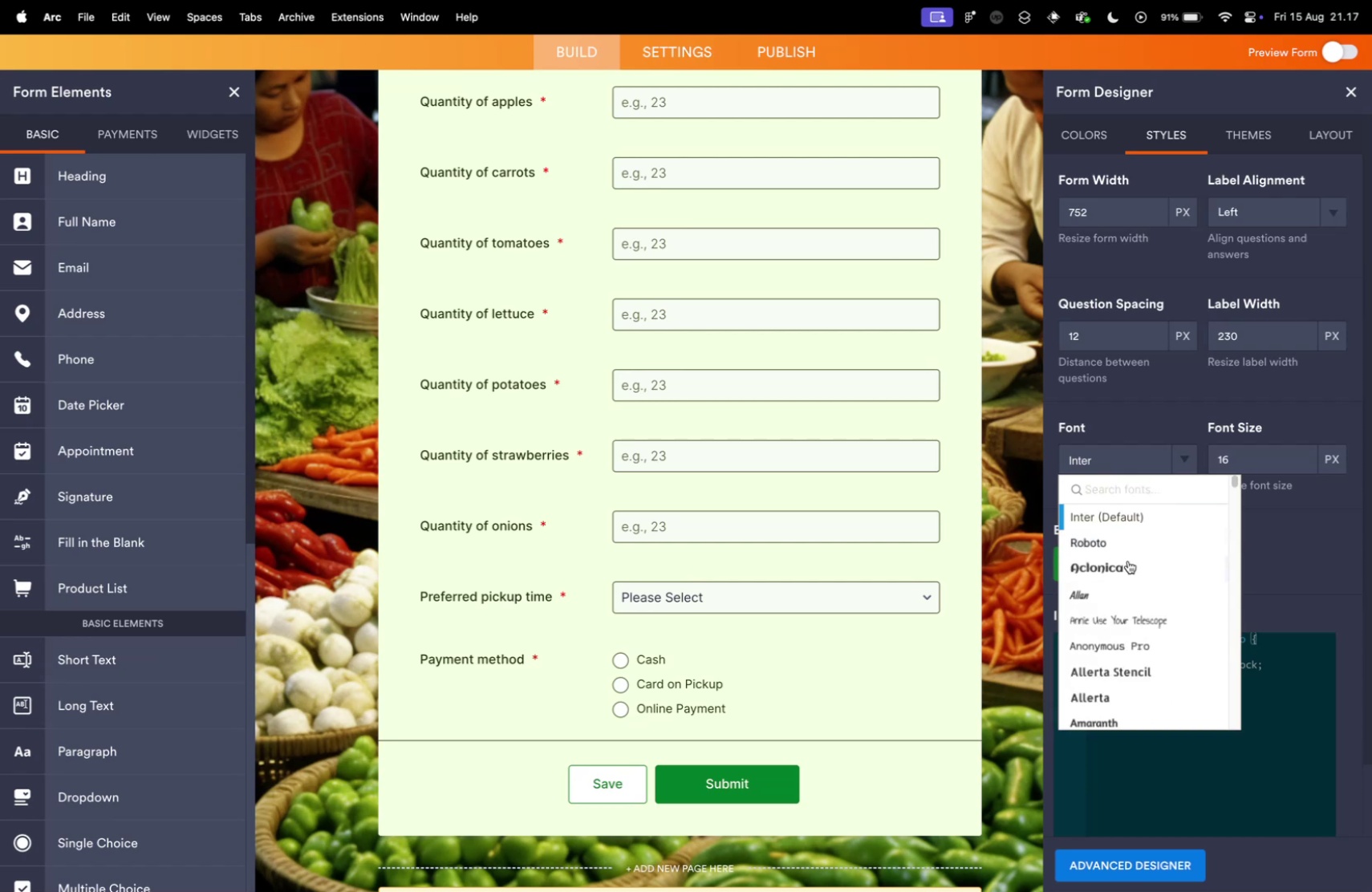 
scroll: coordinate [1122, 593], scroll_direction: down, amount: 41.0
 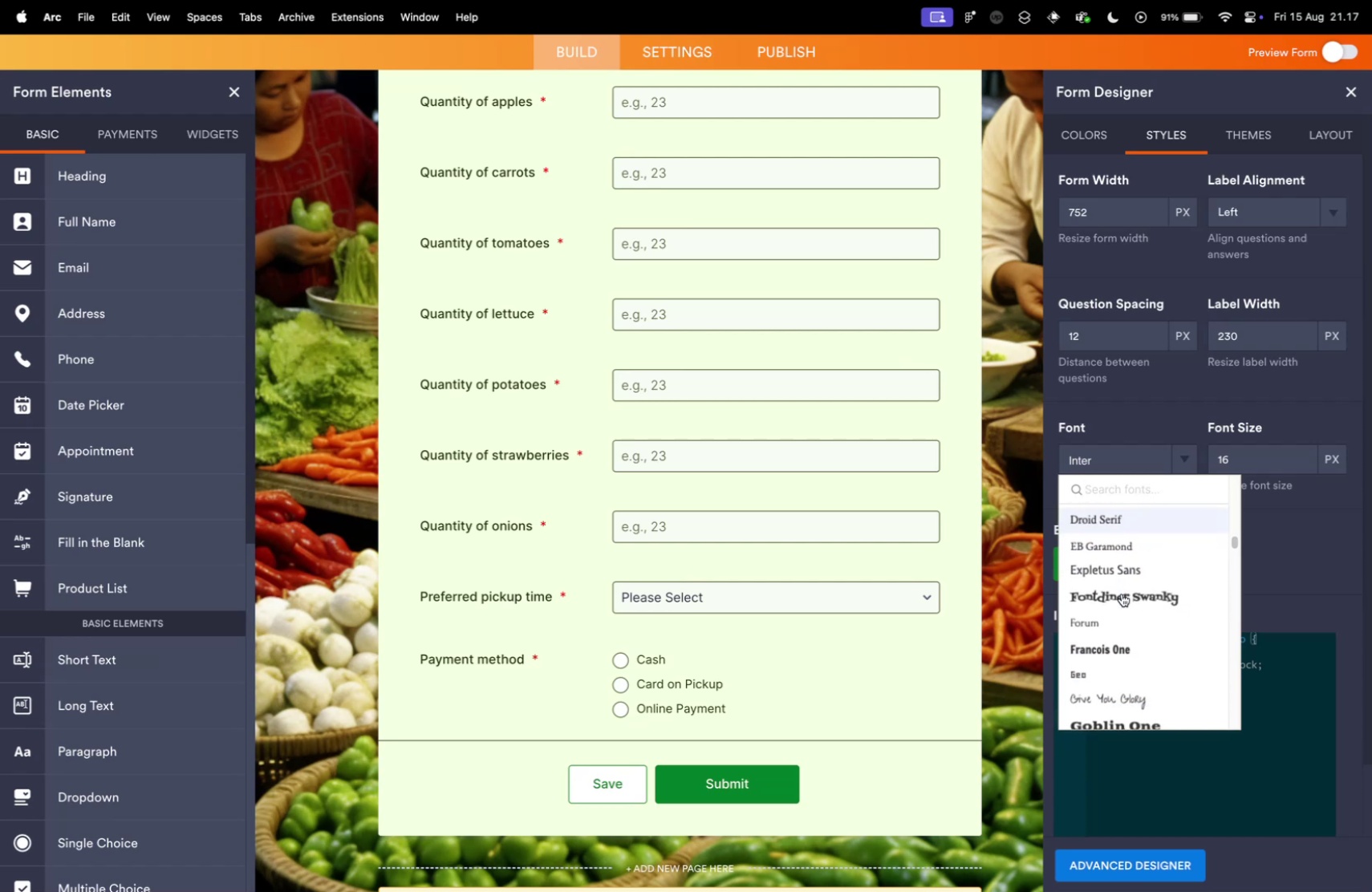 
scroll: coordinate [1138, 655], scroll_direction: down, amount: 25.0
 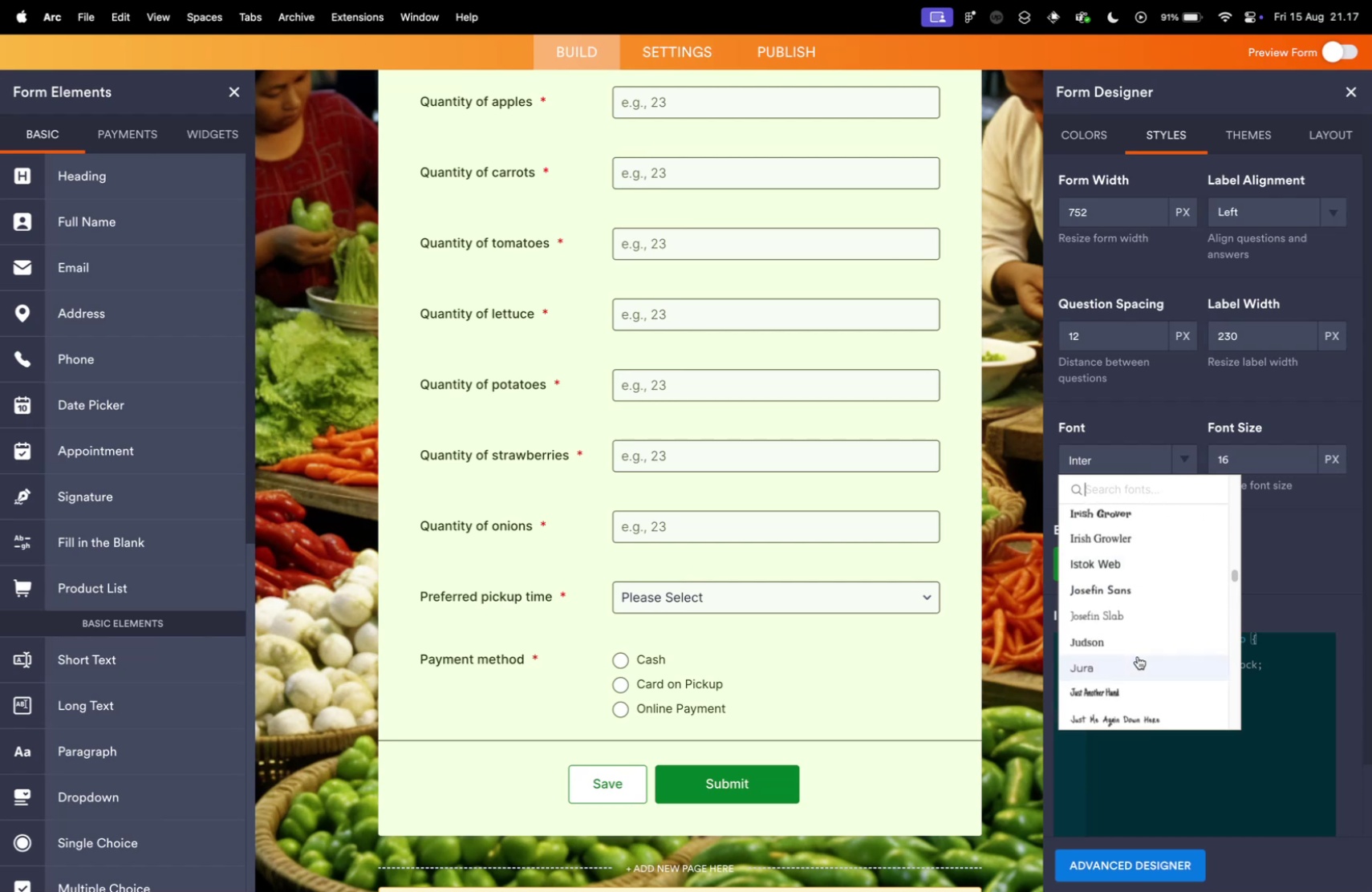 
scroll: coordinate [1138, 655], scroll_direction: down, amount: 2.0
 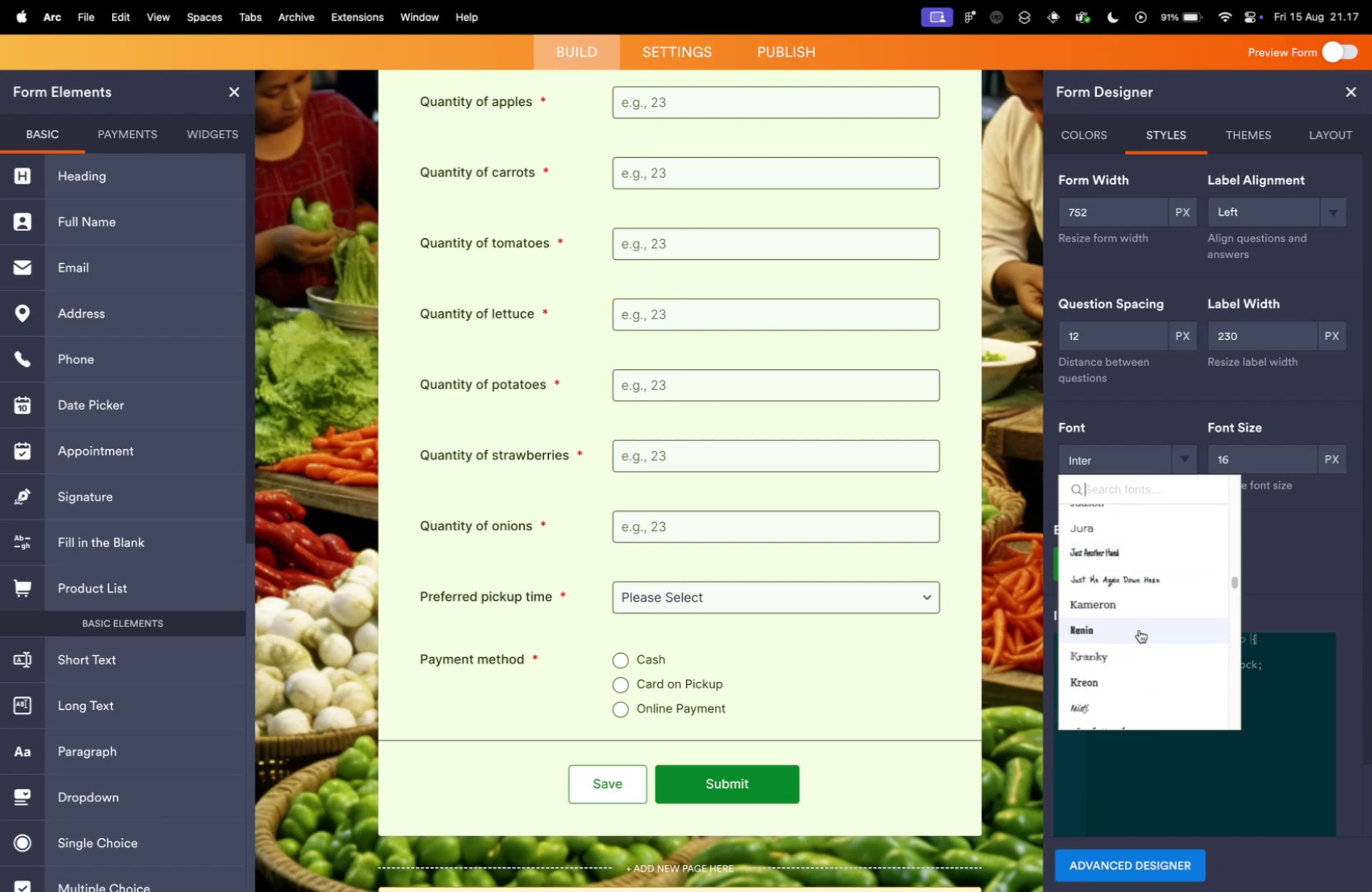 
type(gro)
key(Backspace)
 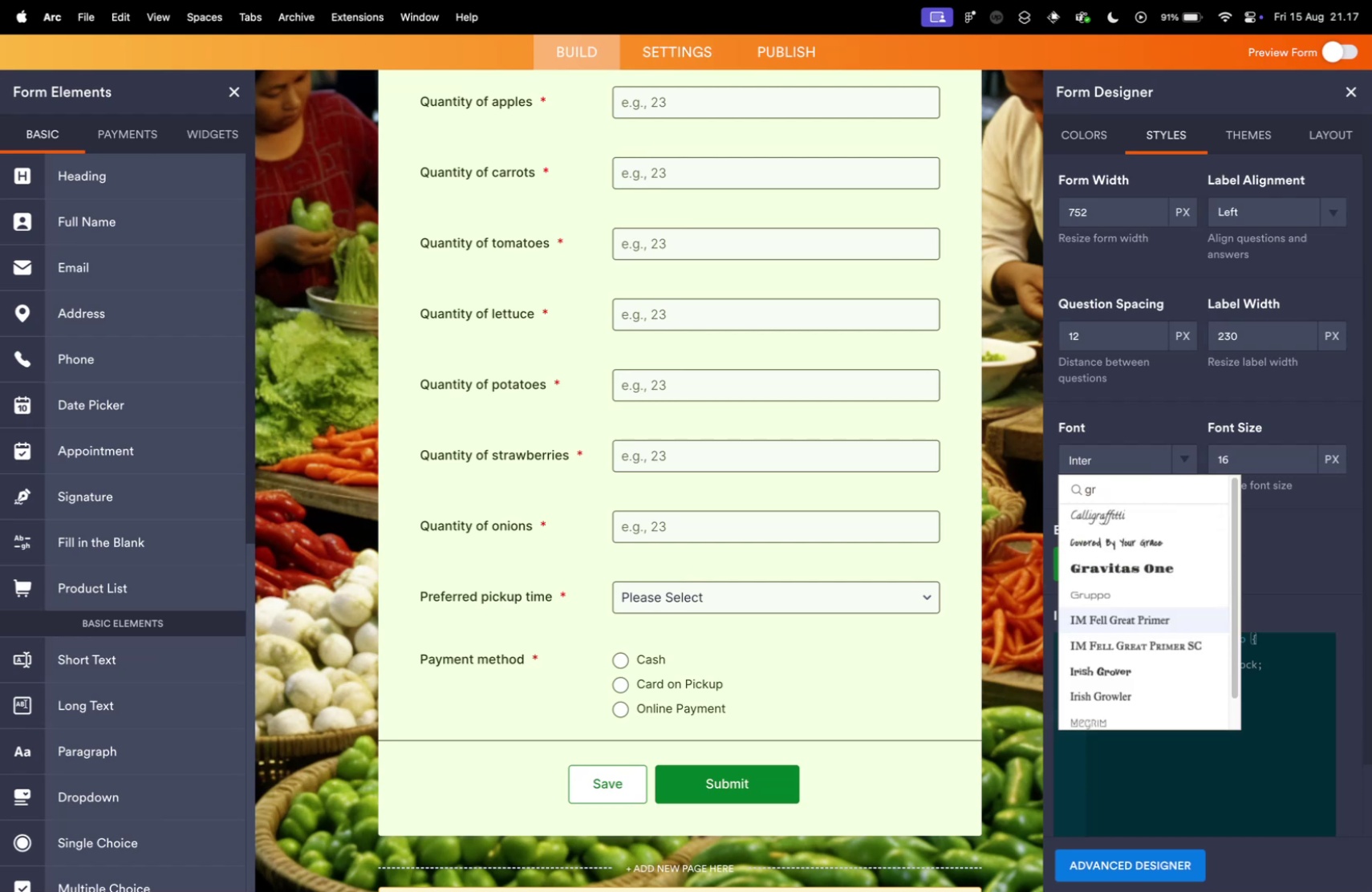 
scroll: coordinate [1126, 595], scroll_direction: down, amount: 19.0
 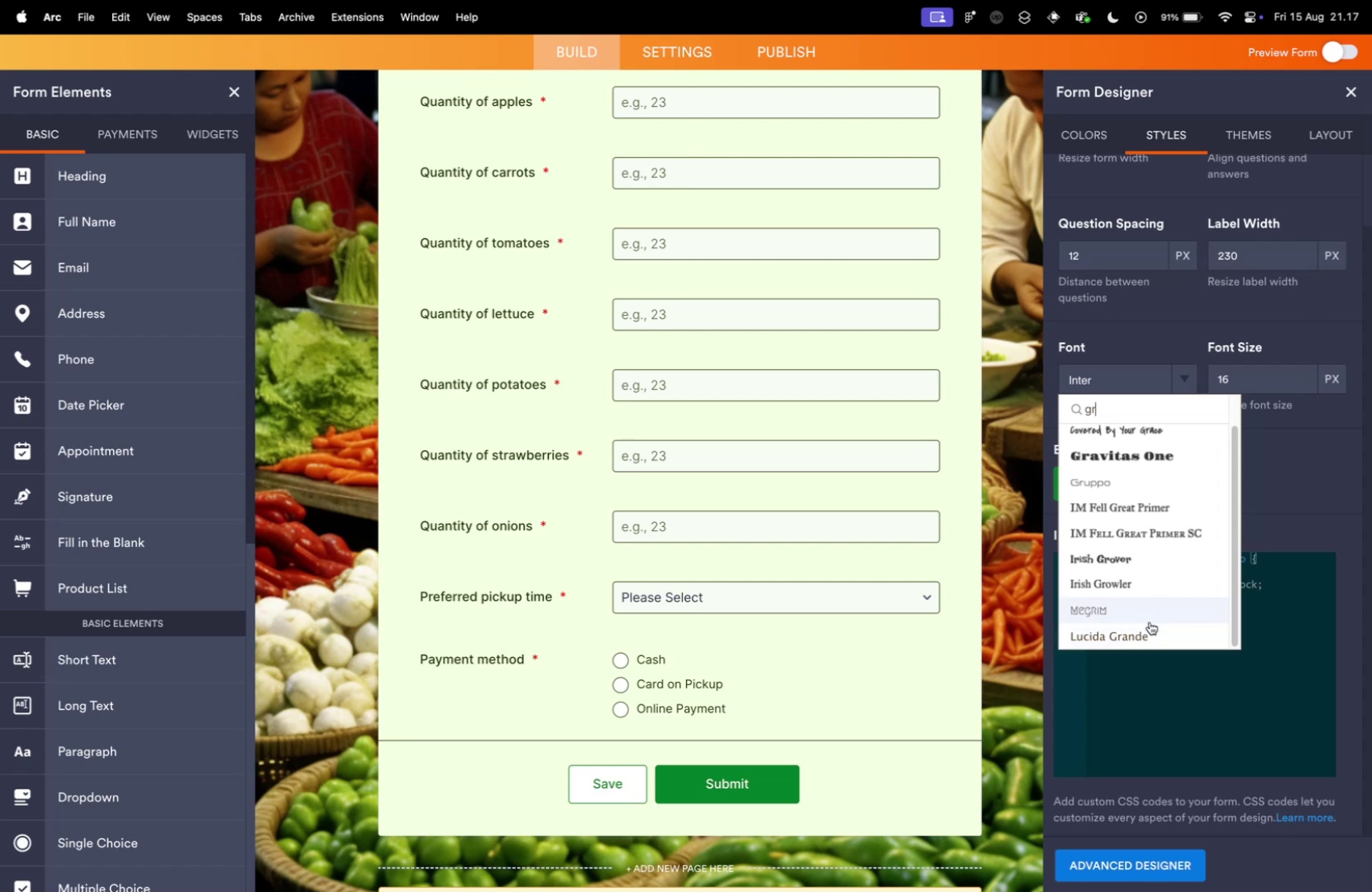 
left_click([1145, 630])
 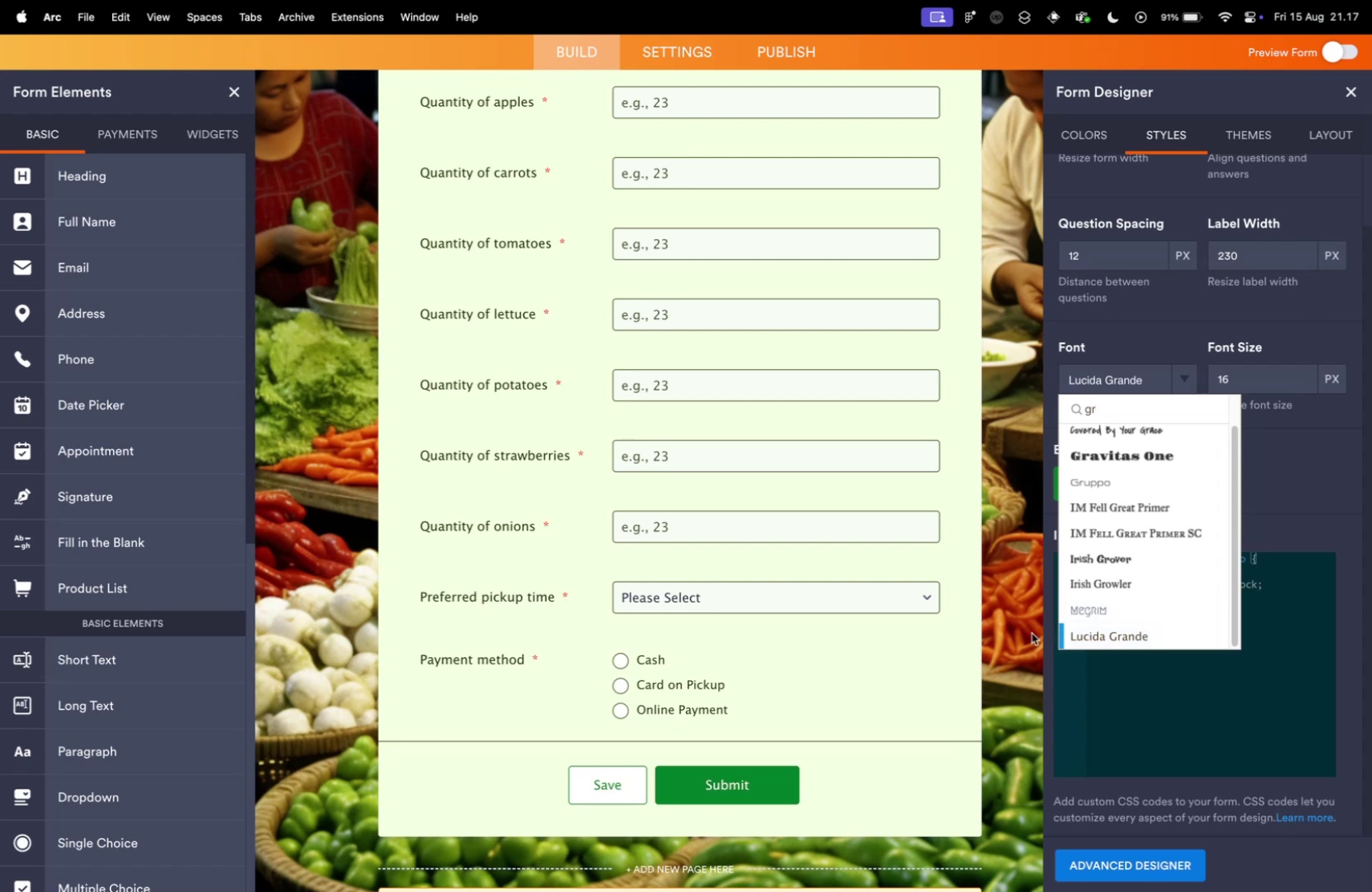 
scroll: coordinate [1114, 586], scroll_direction: up, amount: 35.0
 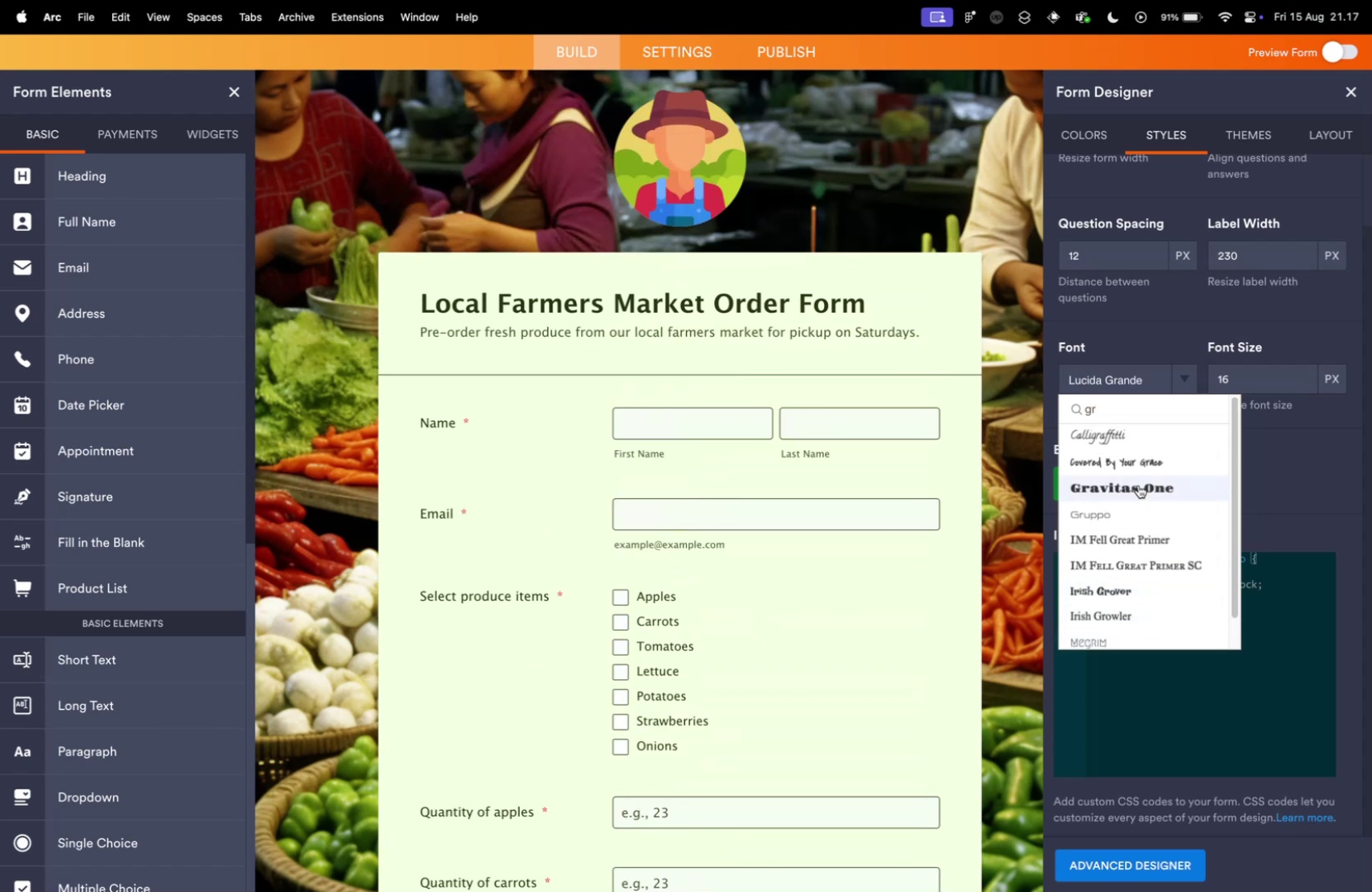 
left_click([1122, 407])
 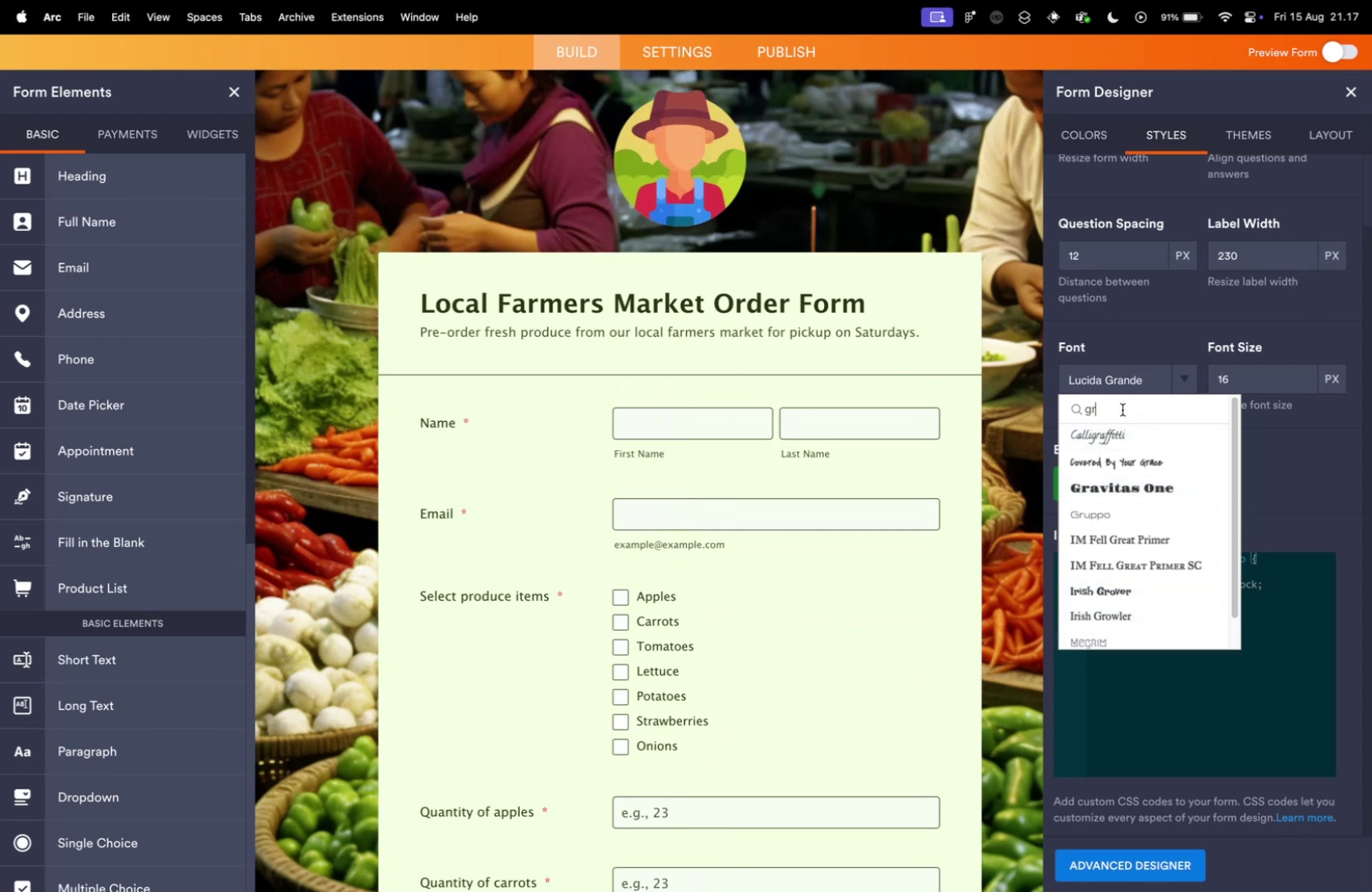 
key(Backspace)
 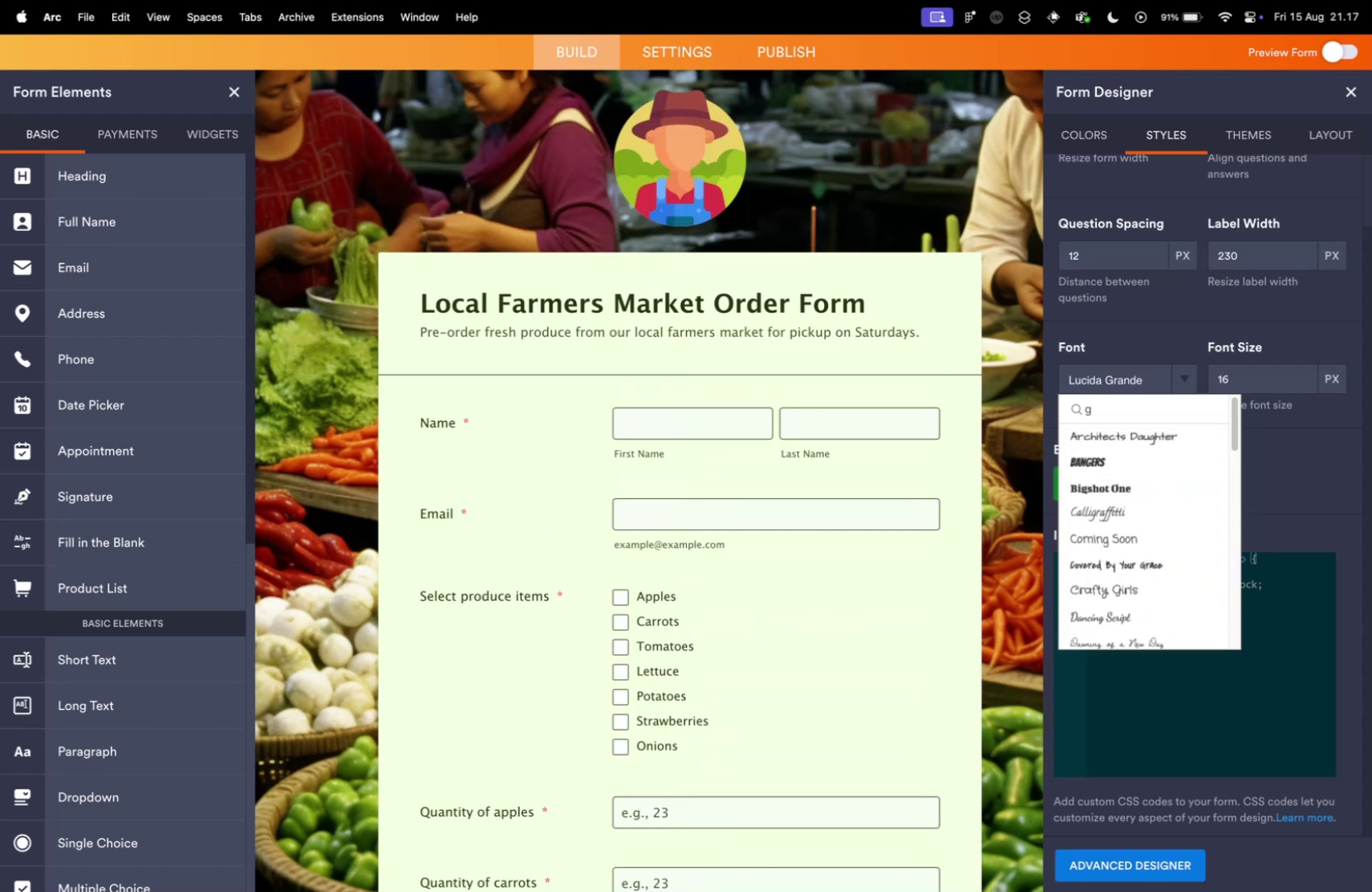 
key(Backspace)
 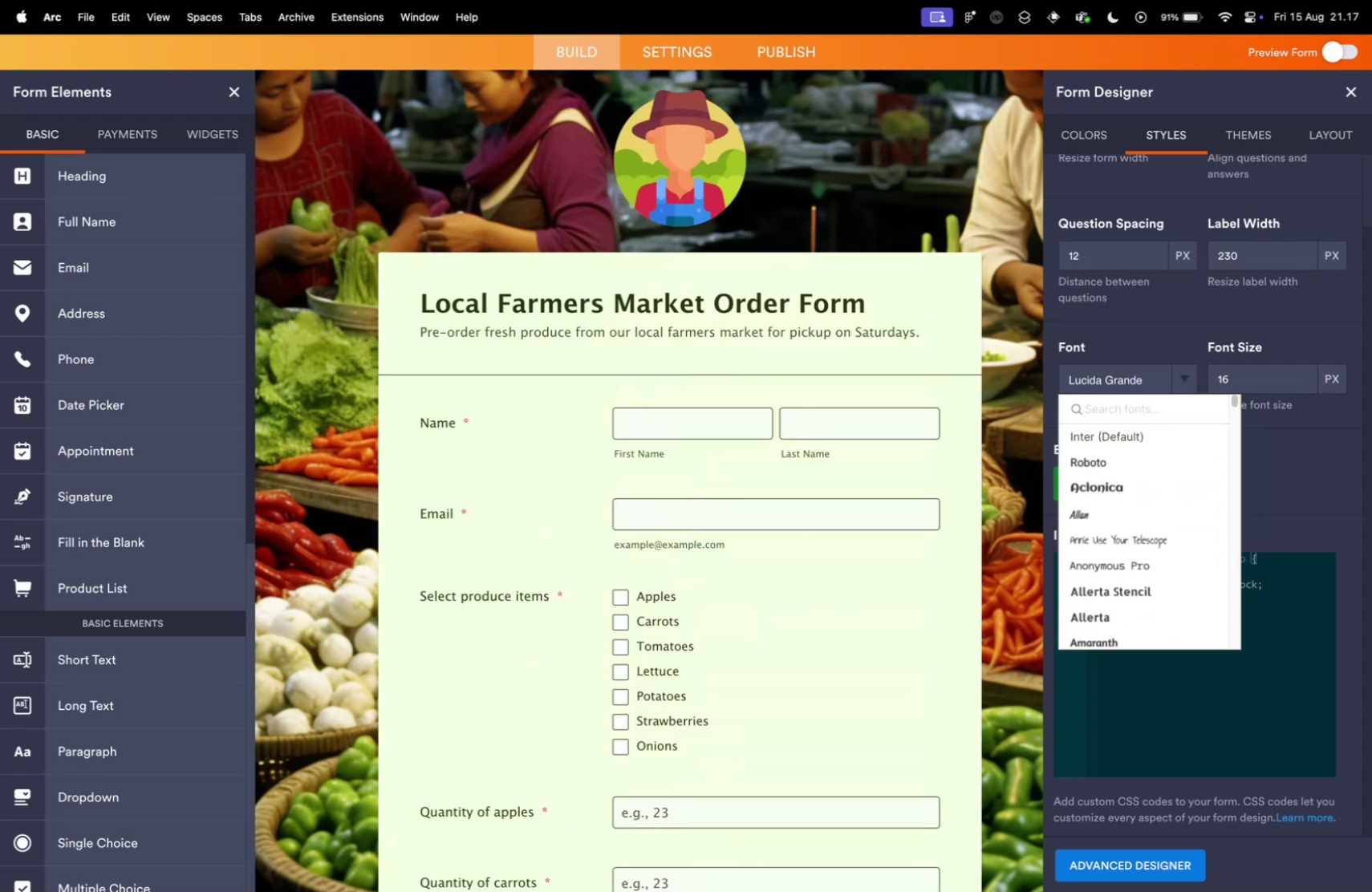 
scroll: coordinate [1084, 485], scroll_direction: down, amount: 5.0
 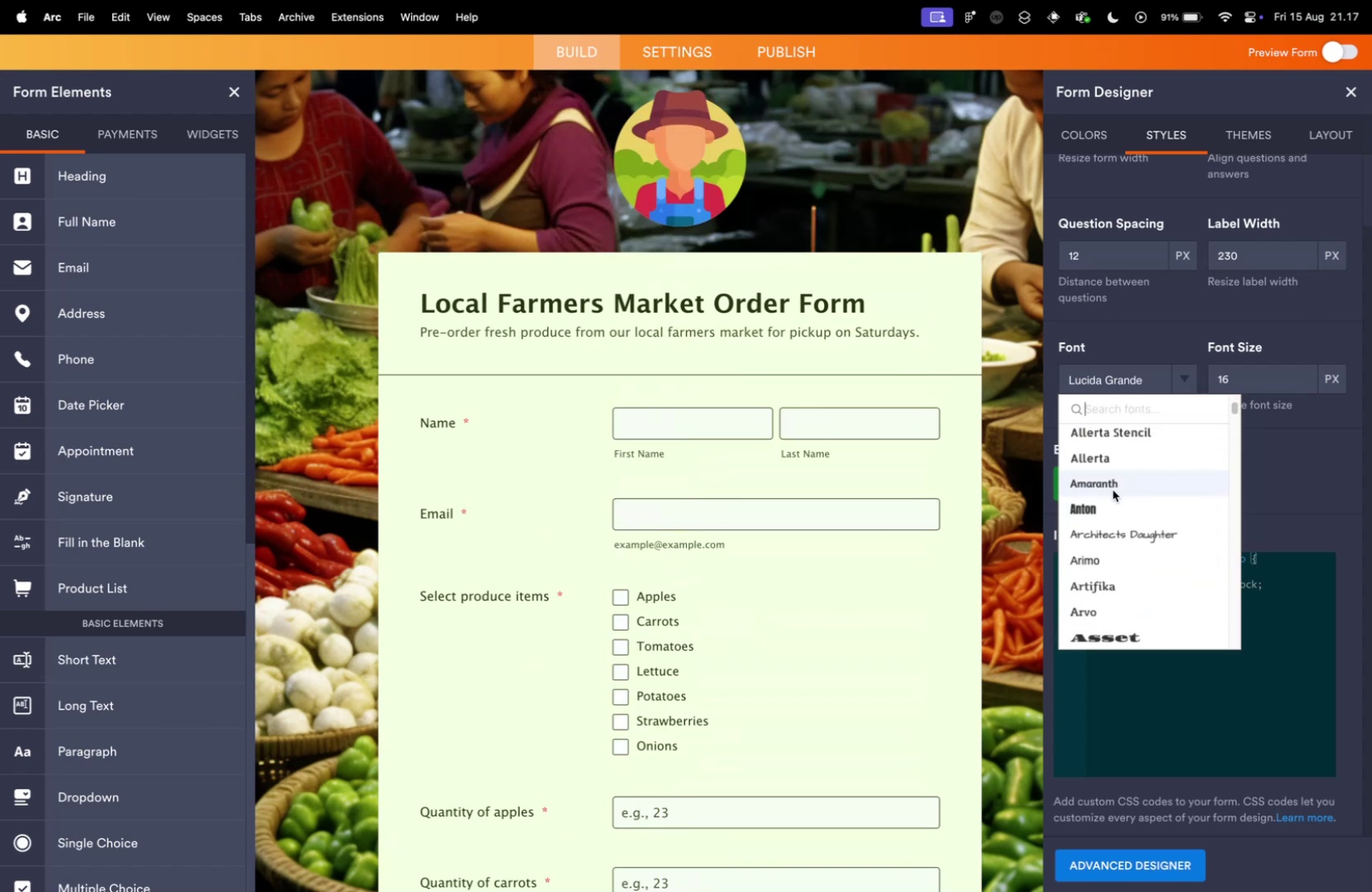 
left_click([1114, 476])
 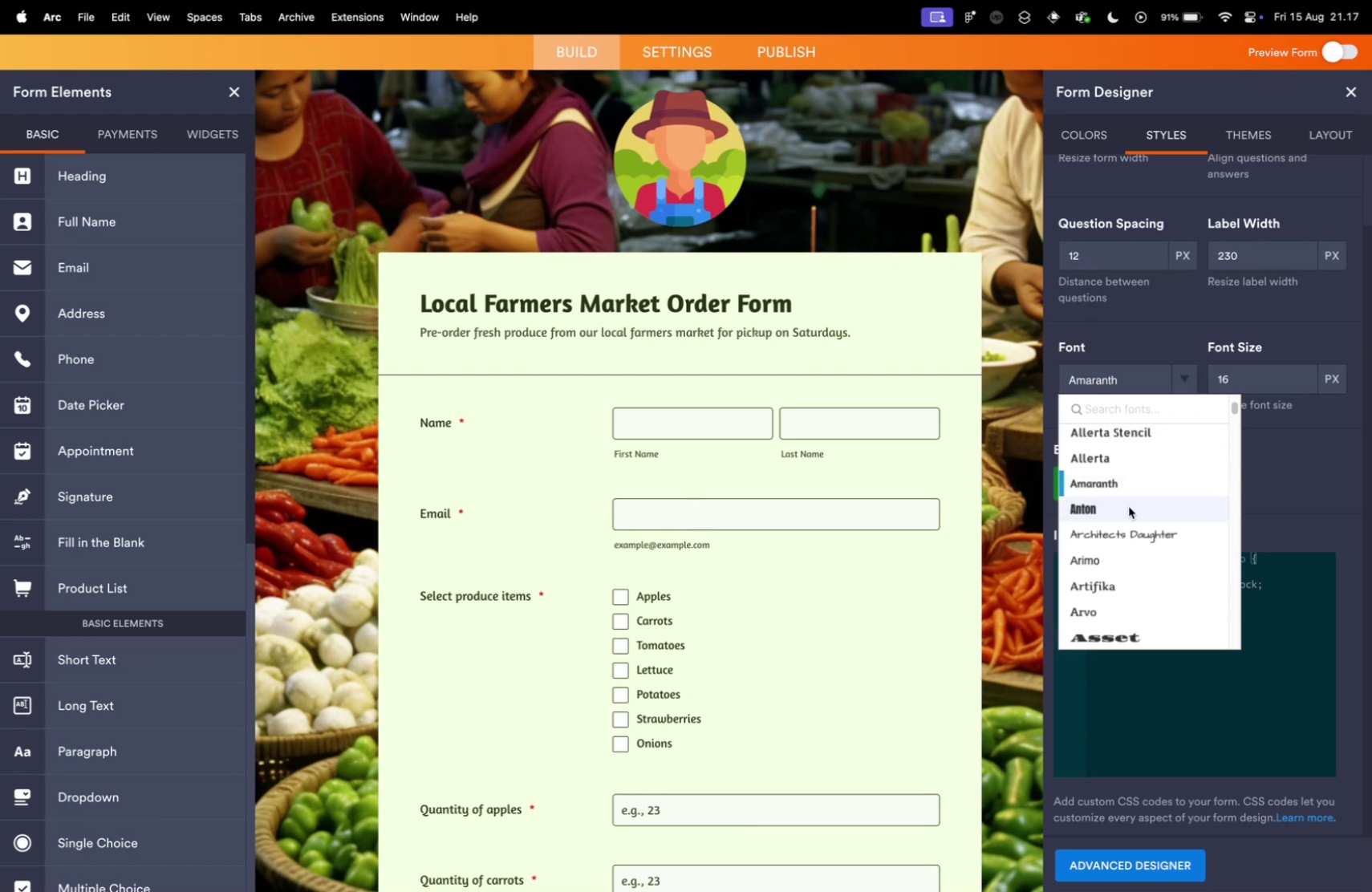 
left_click([1145, 531])
 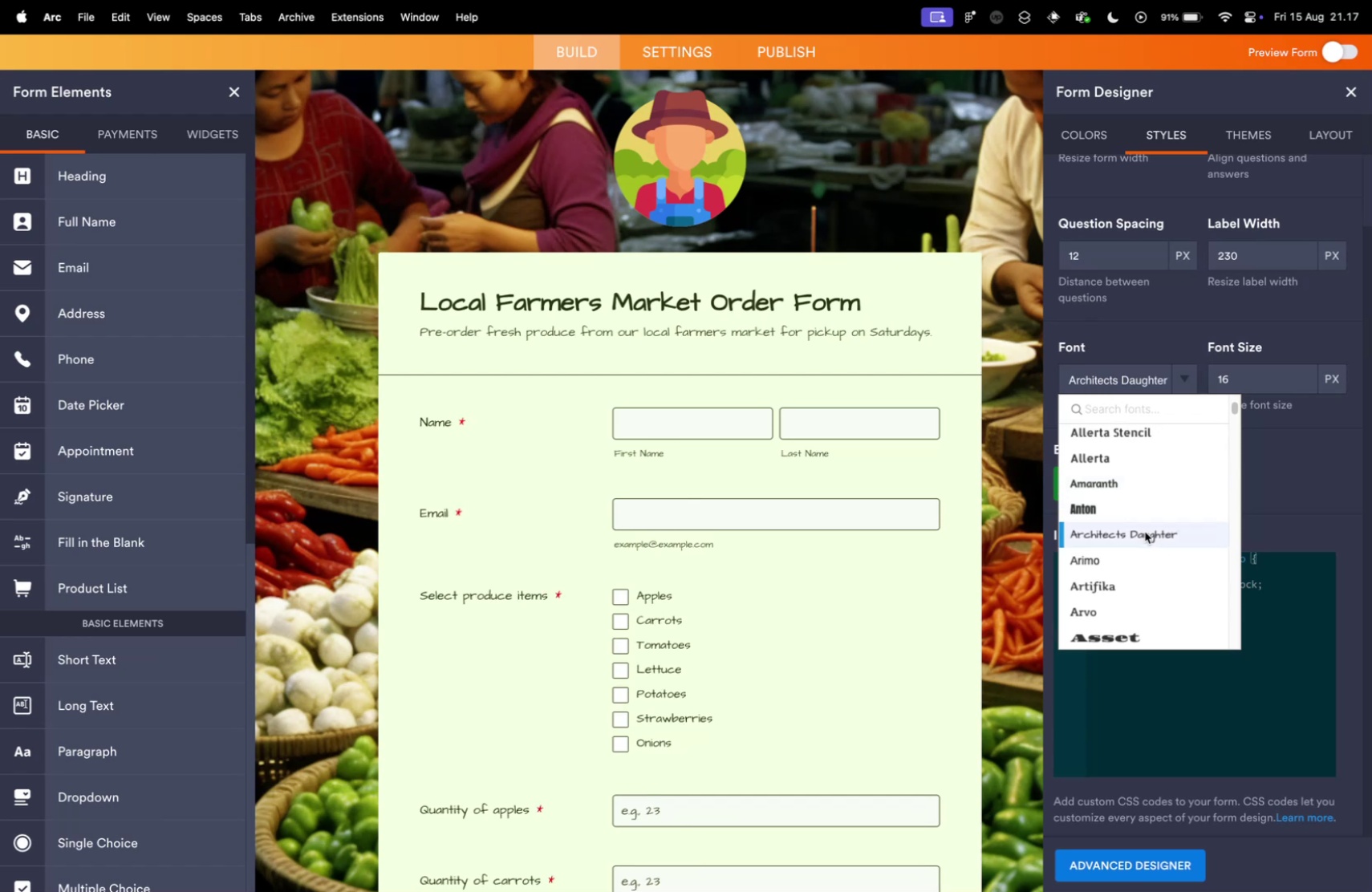 
scroll: coordinate [1145, 531], scroll_direction: down, amount: 3.0
 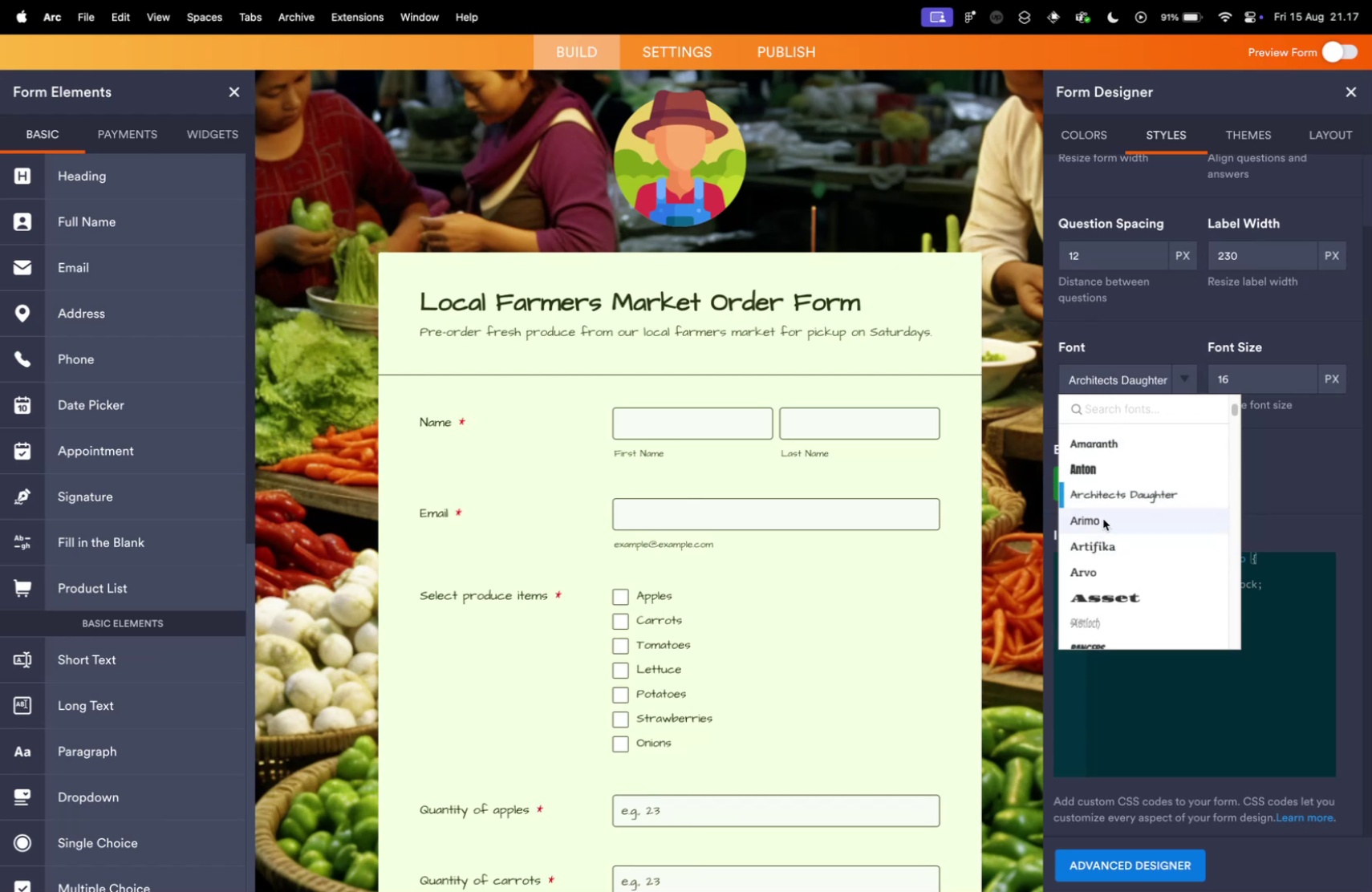 
left_click([1114, 551])
 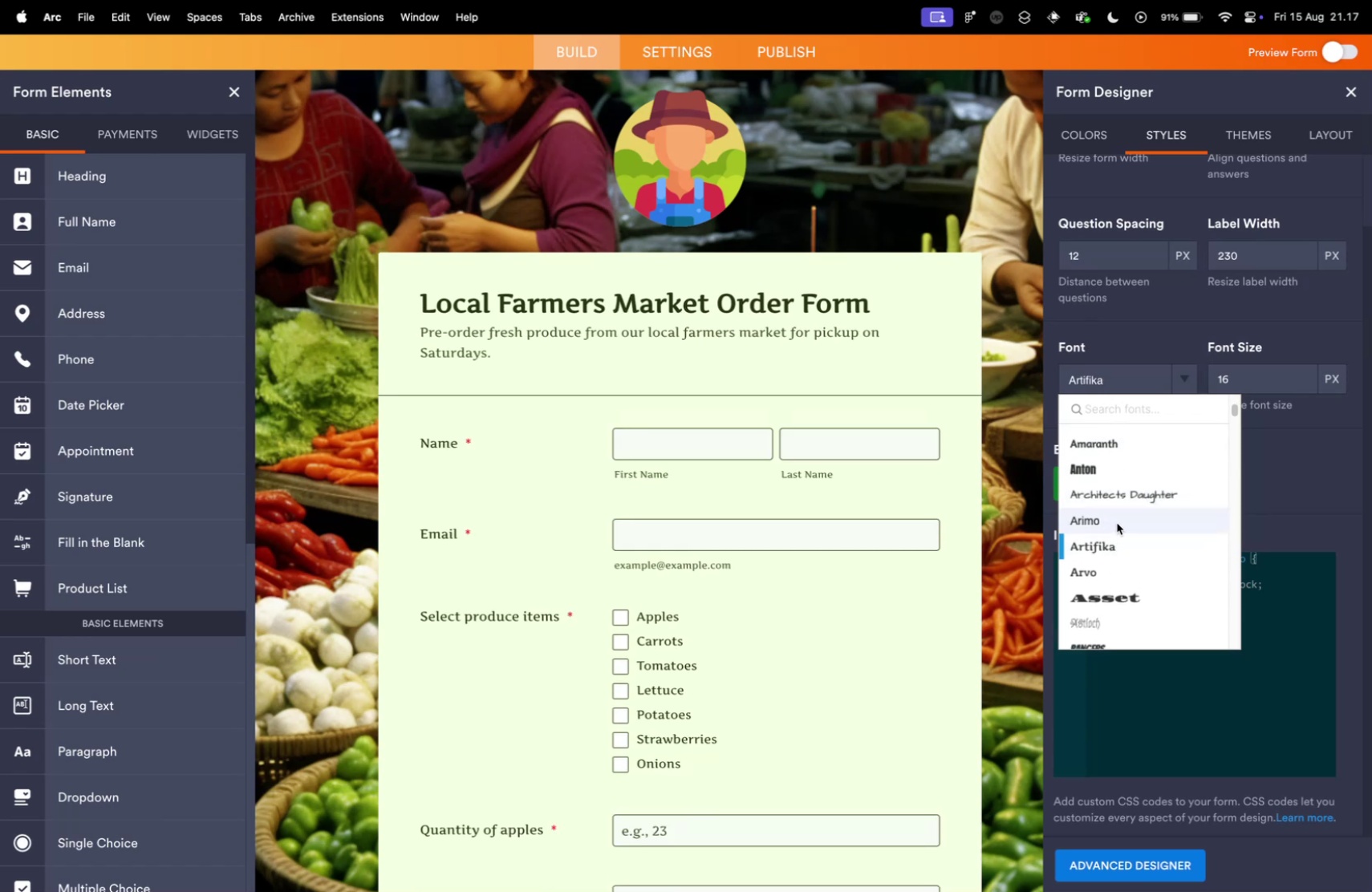 
left_click([1117, 522])
 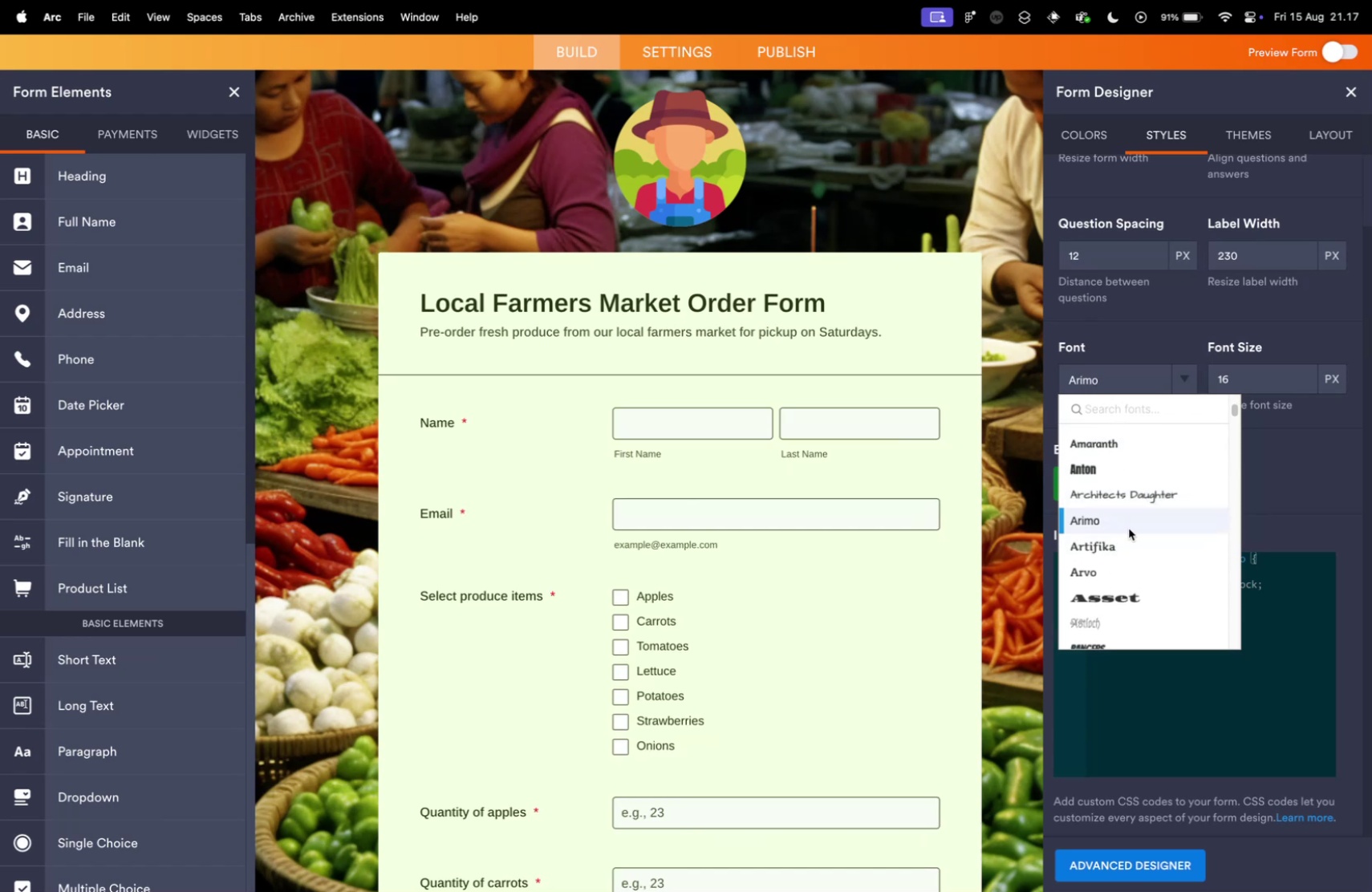 
scroll: coordinate [1133, 540], scroll_direction: down, amount: 10.0
 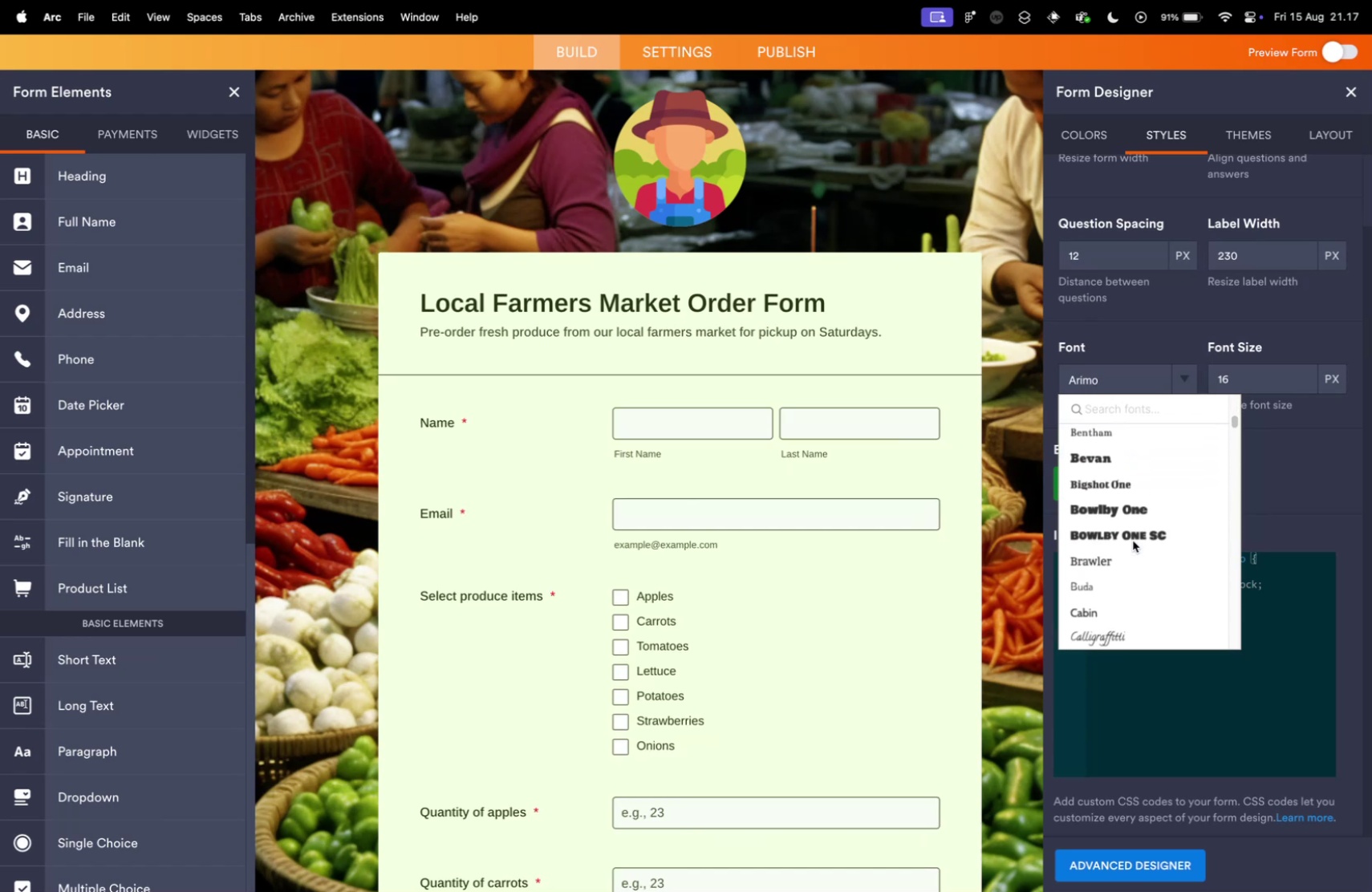 
scroll: coordinate [1132, 538], scroll_direction: up, amount: 2.0
 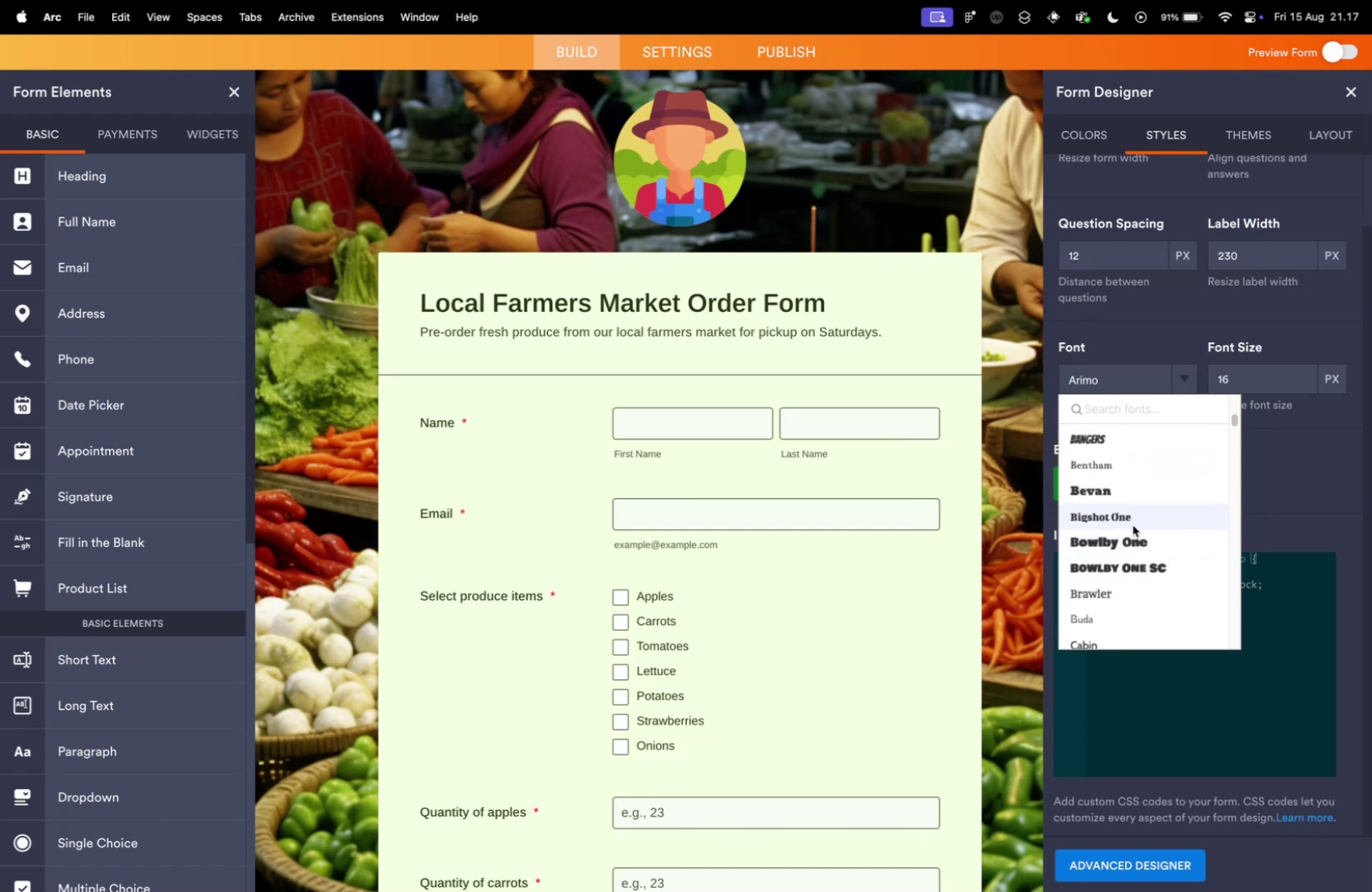 
left_click([1126, 511])
 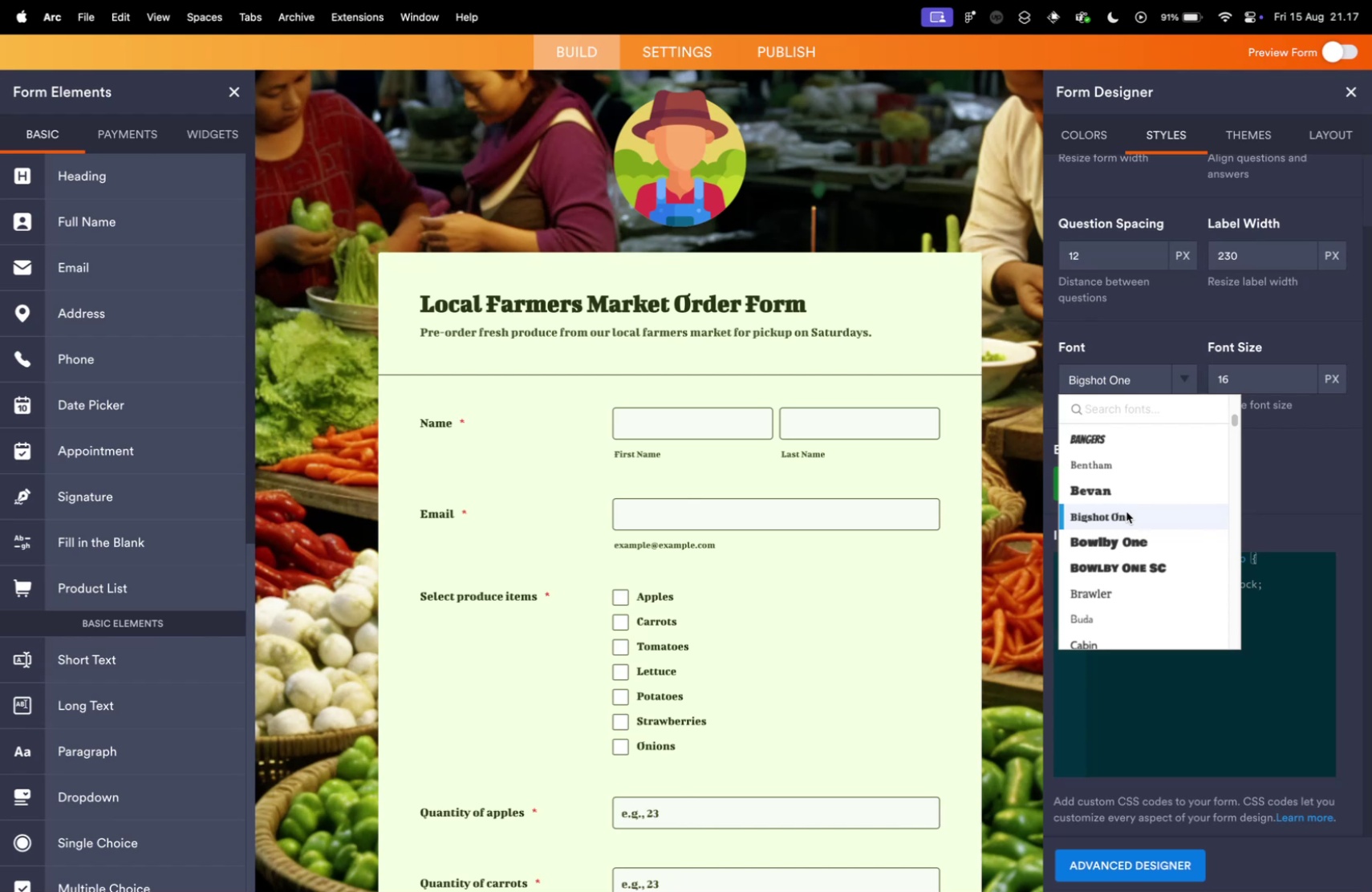 
scroll: coordinate [1127, 518], scroll_direction: down, amount: 13.0
 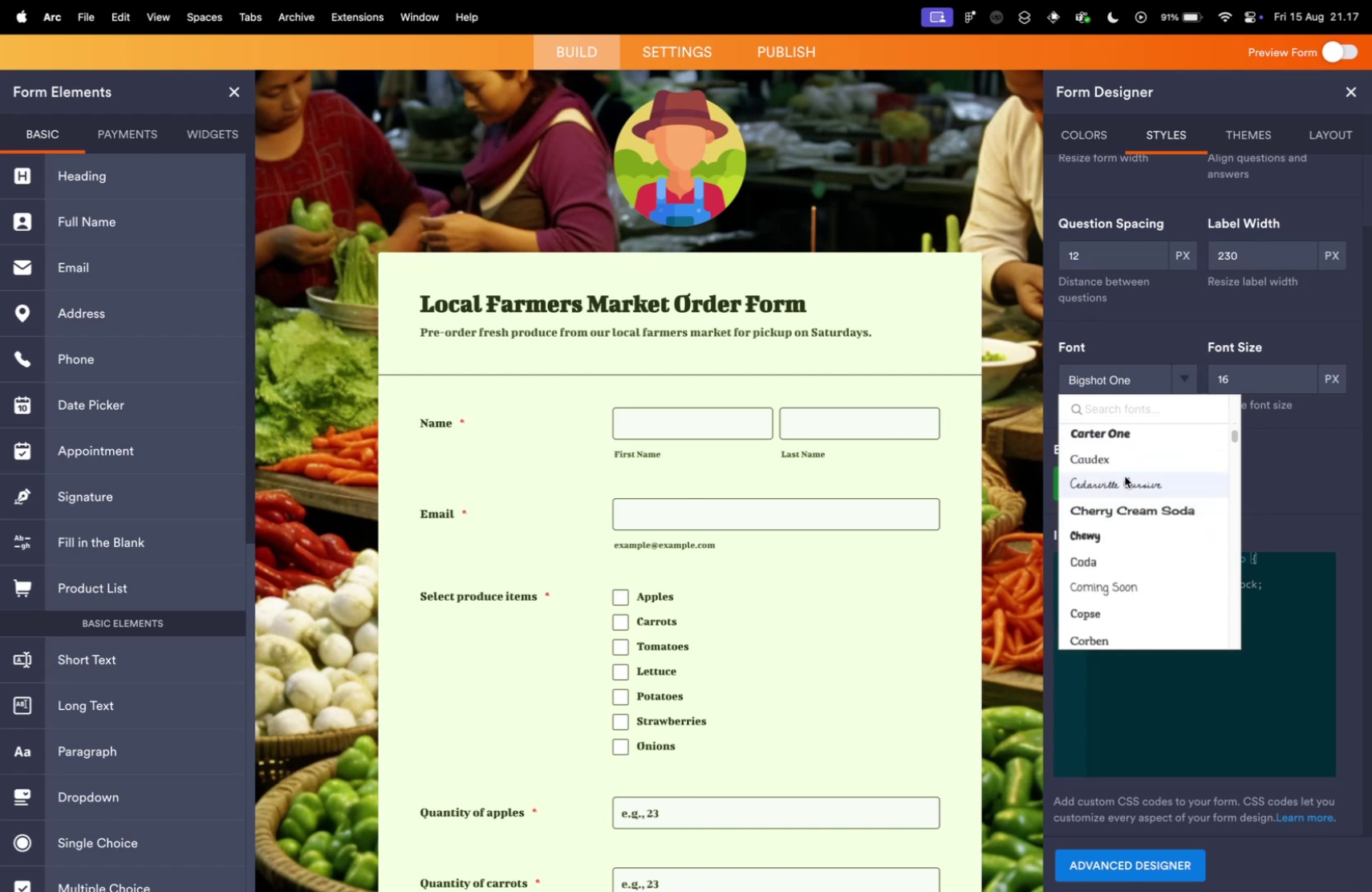 
left_click([1122, 462])
 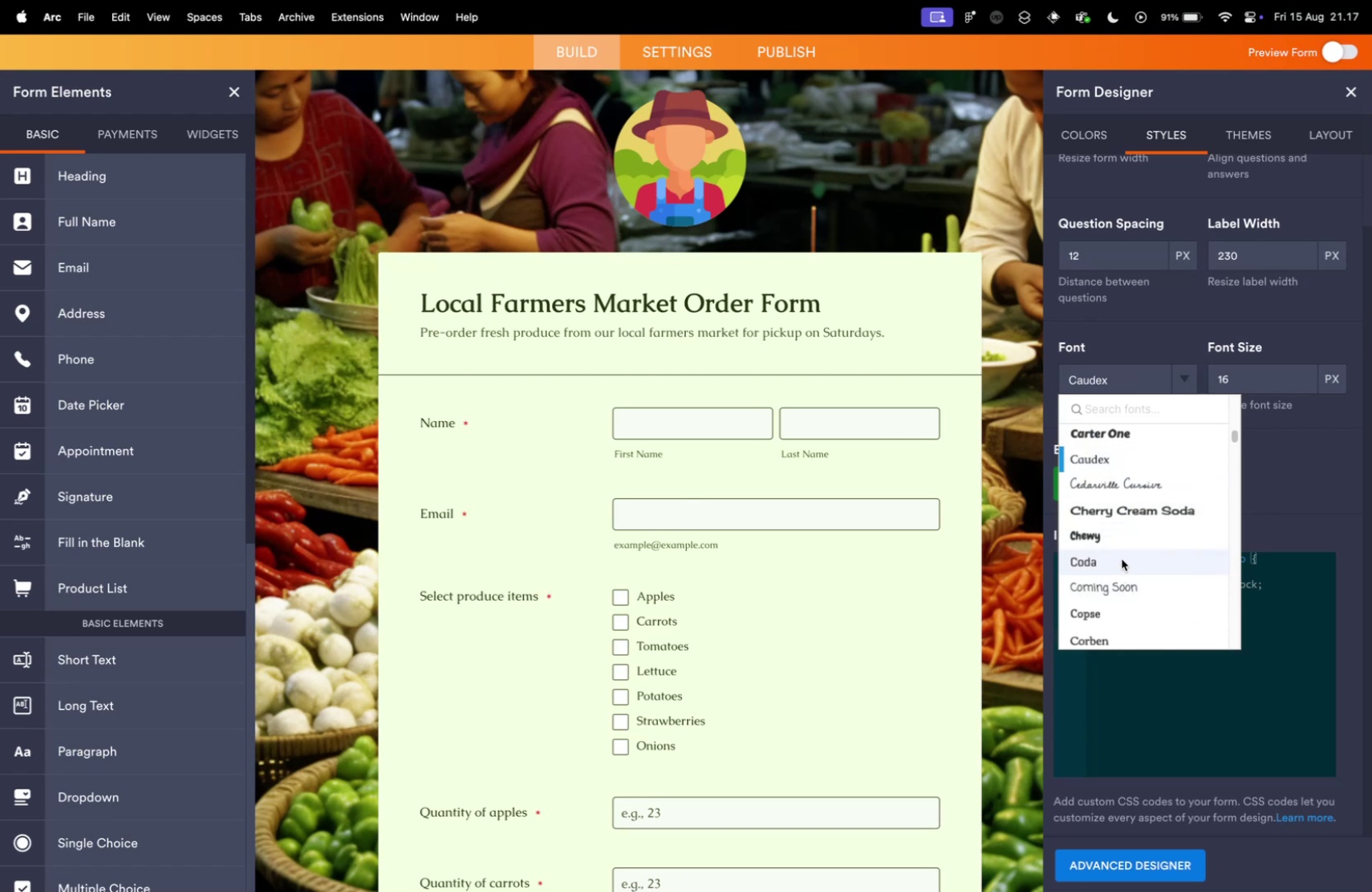 
scroll: coordinate [1122, 558], scroll_direction: down, amount: 9.0
 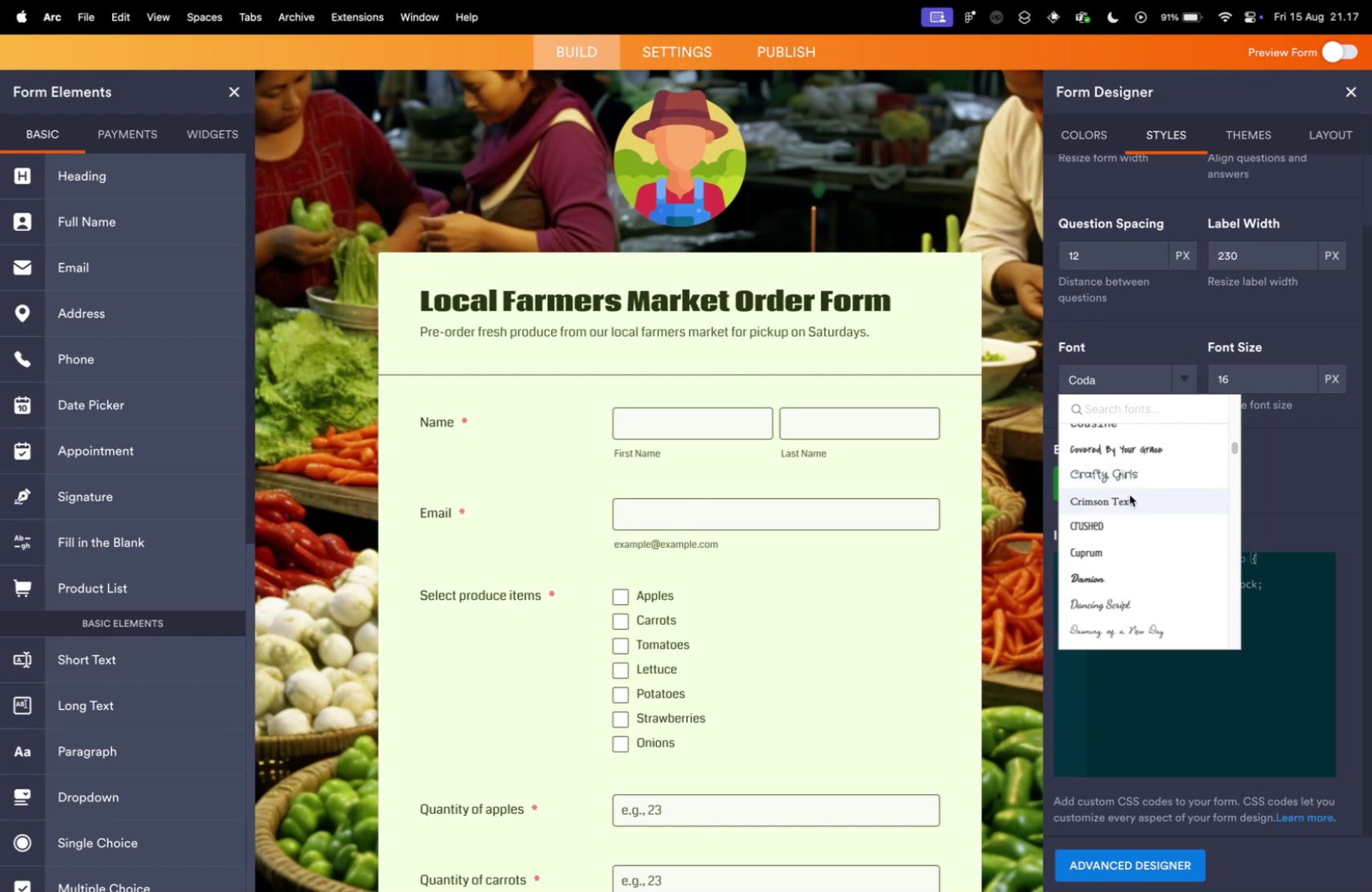 
left_click([1130, 497])
 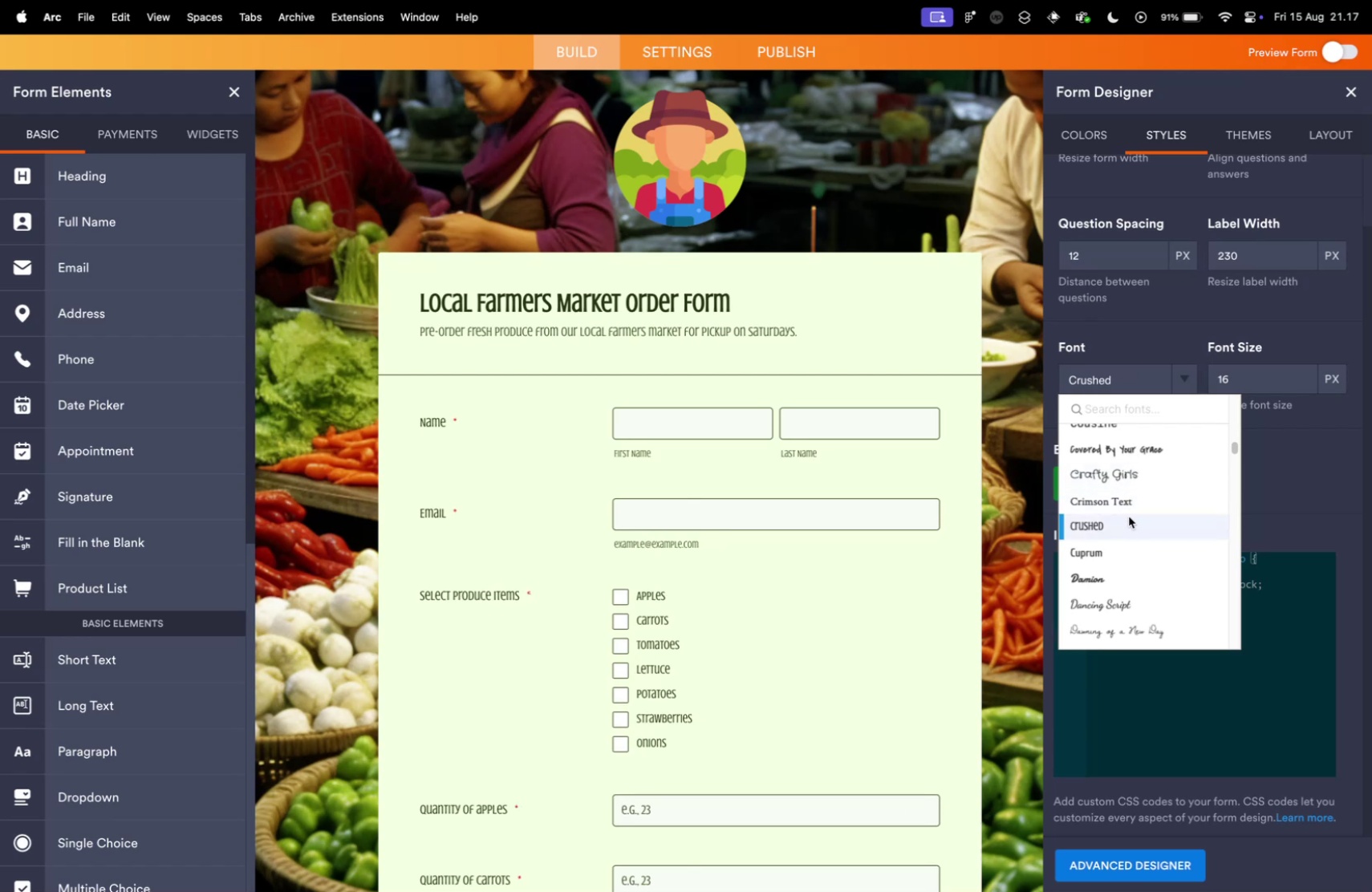 
scroll: coordinate [1128, 515], scroll_direction: down, amount: 5.0
 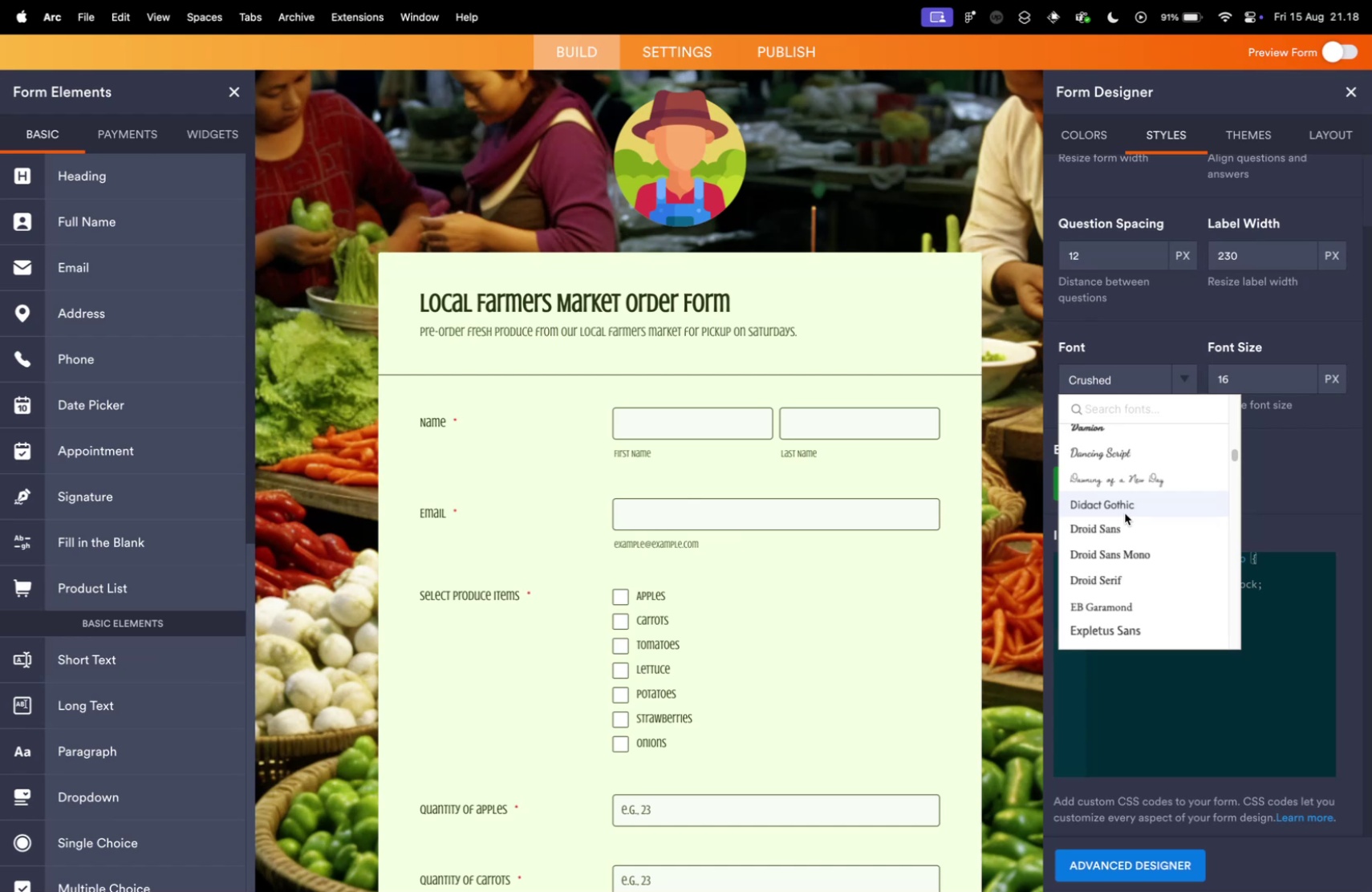 
wait(17.45)
 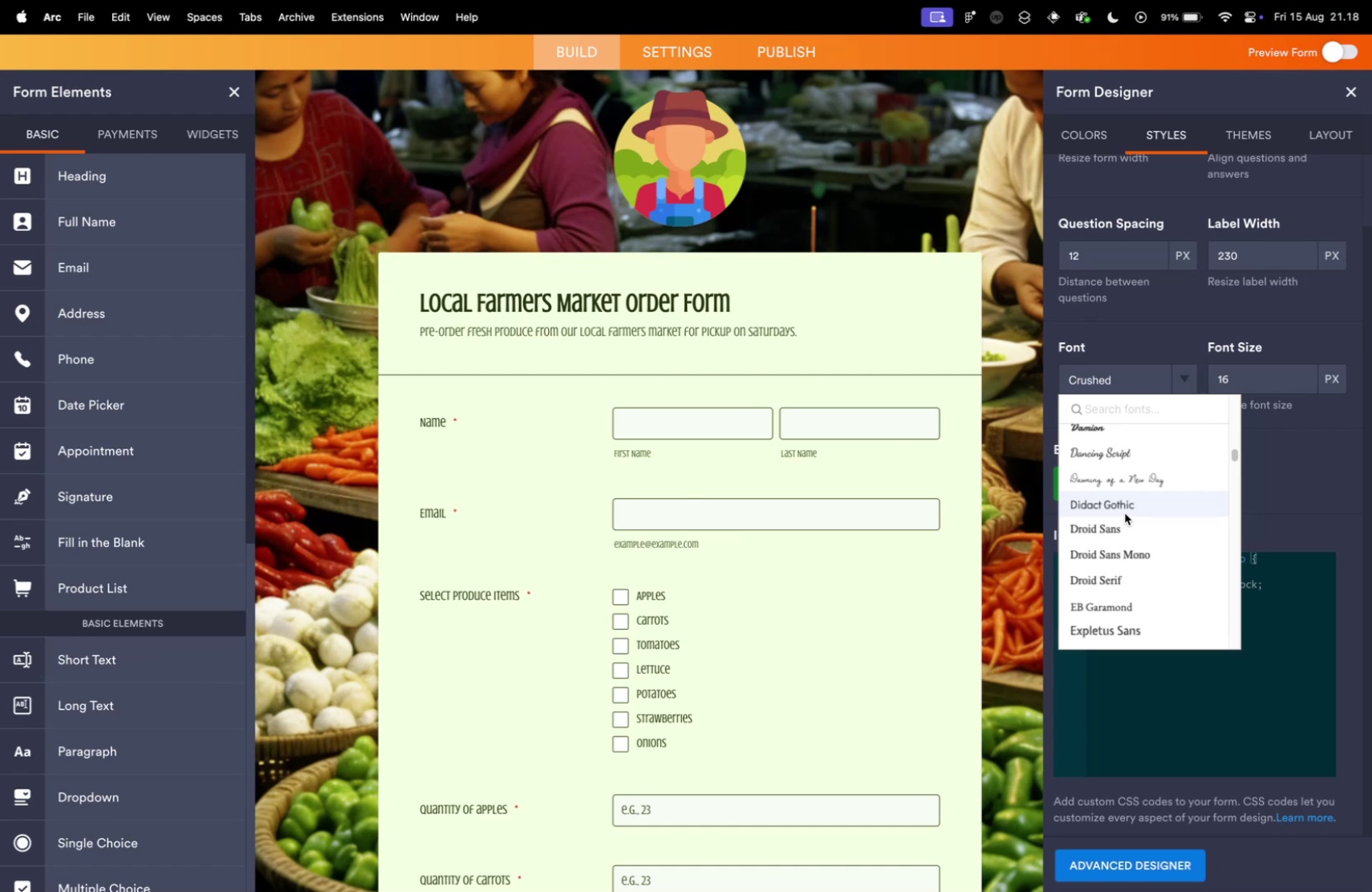 
left_click([1113, 529])
 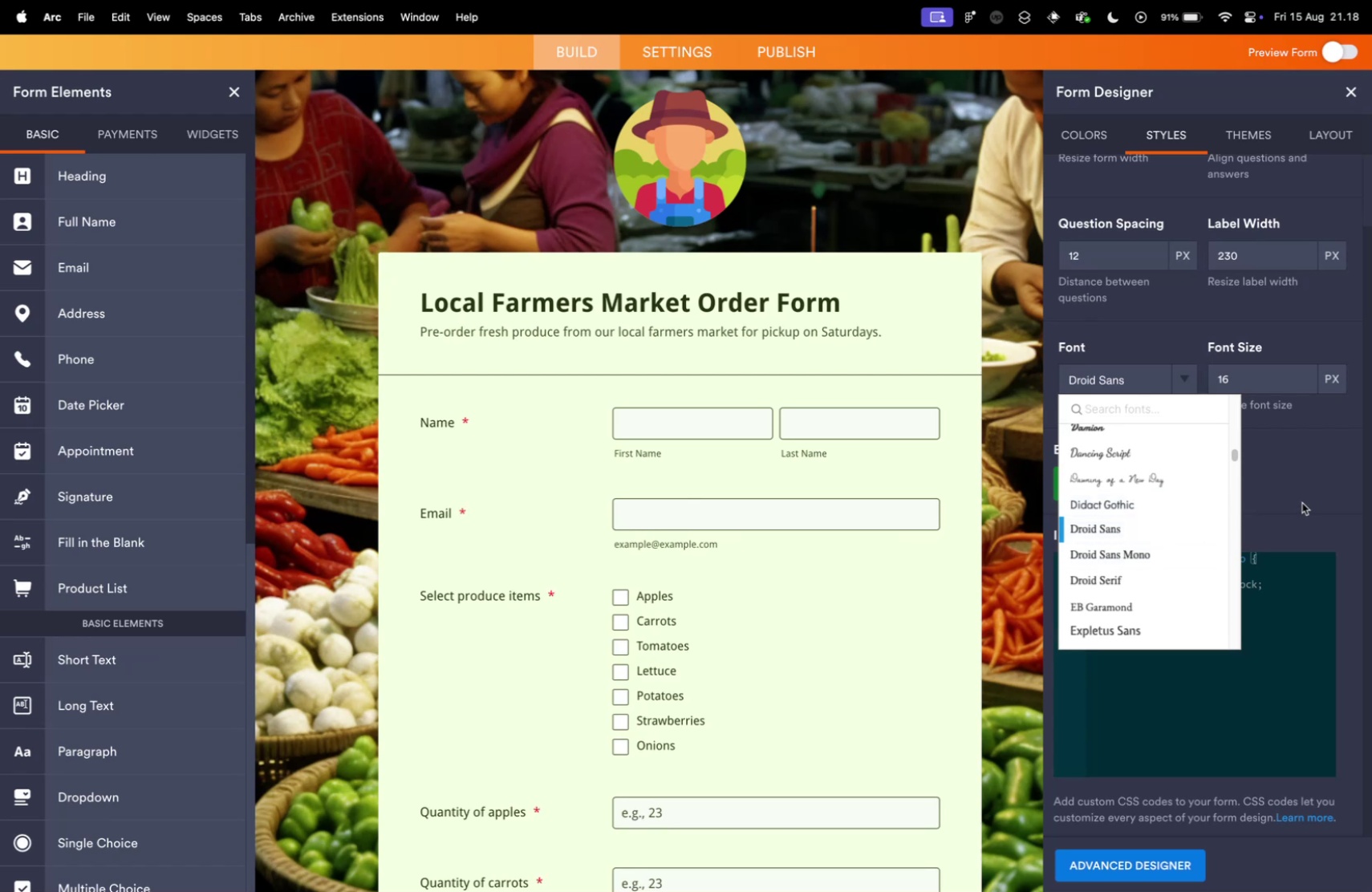 
scroll: coordinate [1131, 544], scroll_direction: down, amount: 7.0
 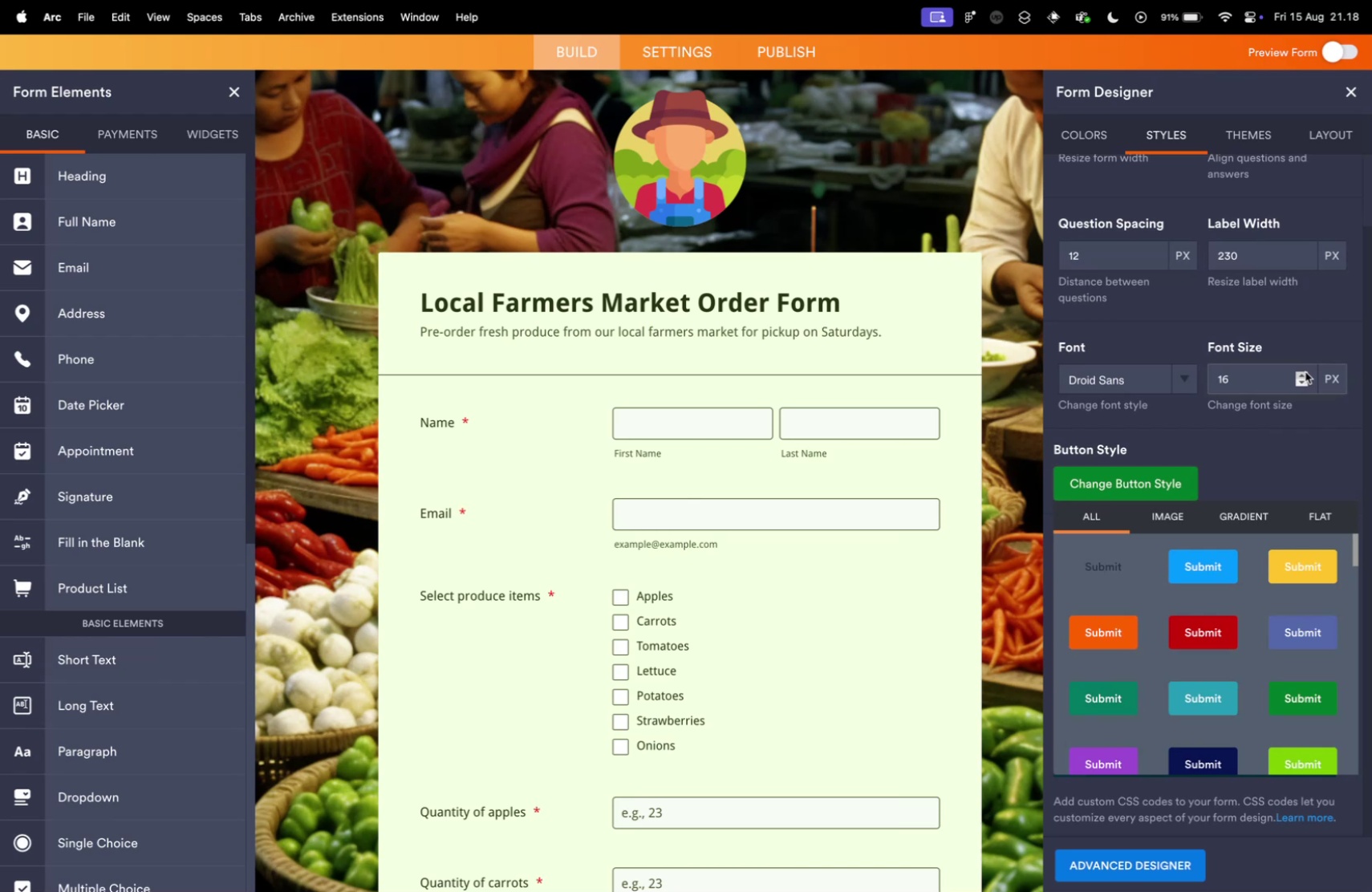 
double_click([1301, 371])
 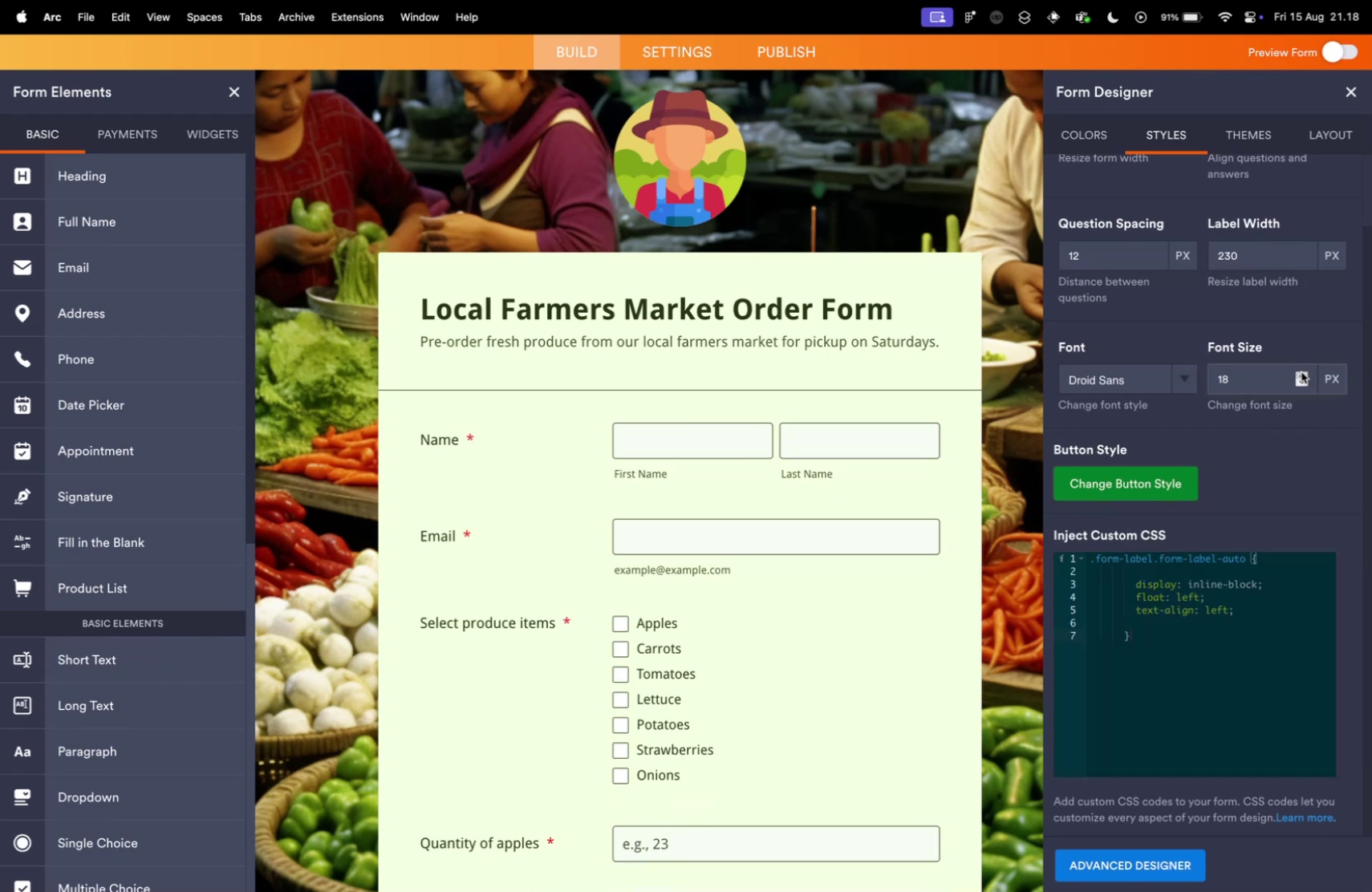 
double_click([1301, 371])
 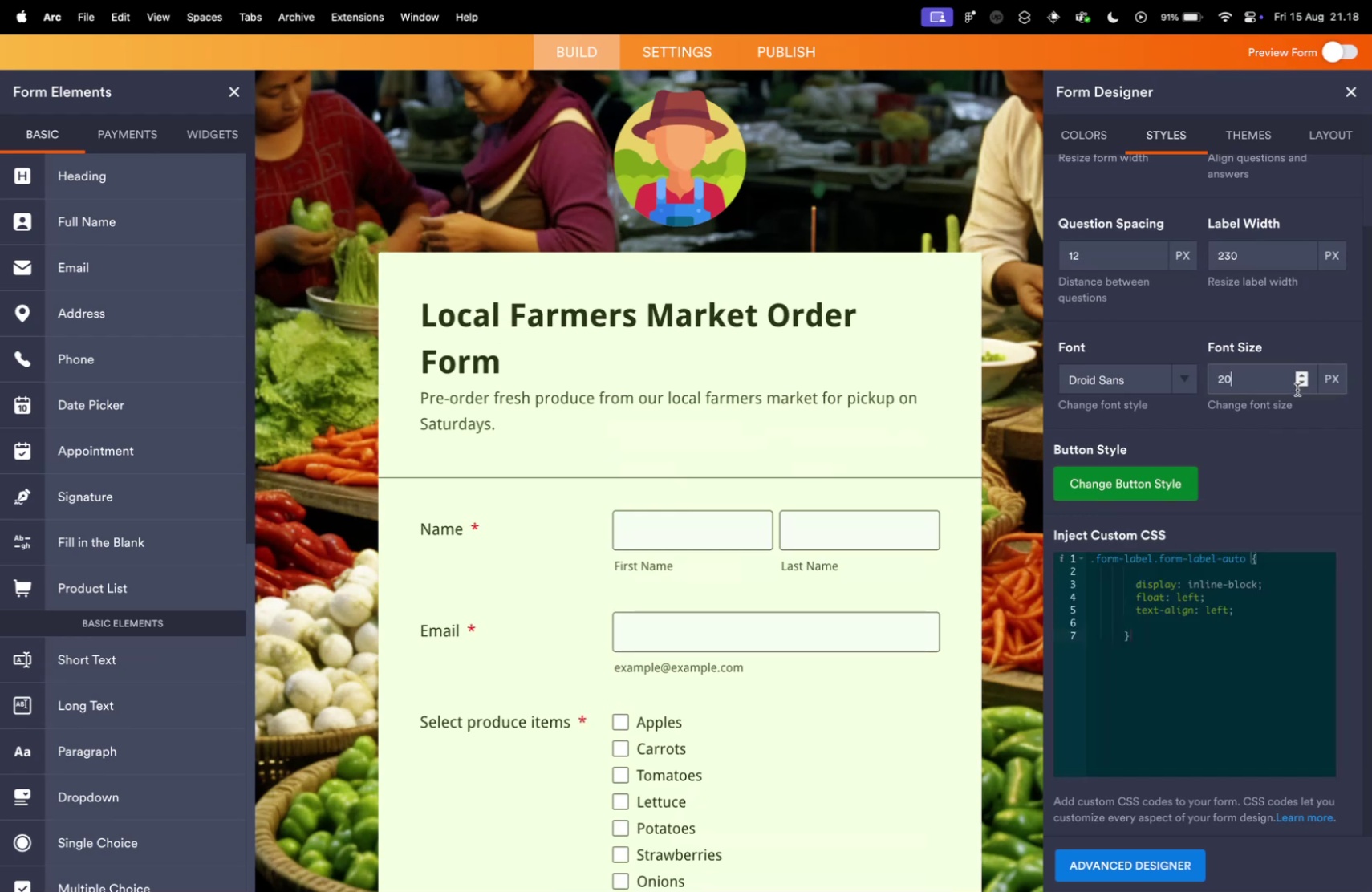 
double_click([1299, 383])
 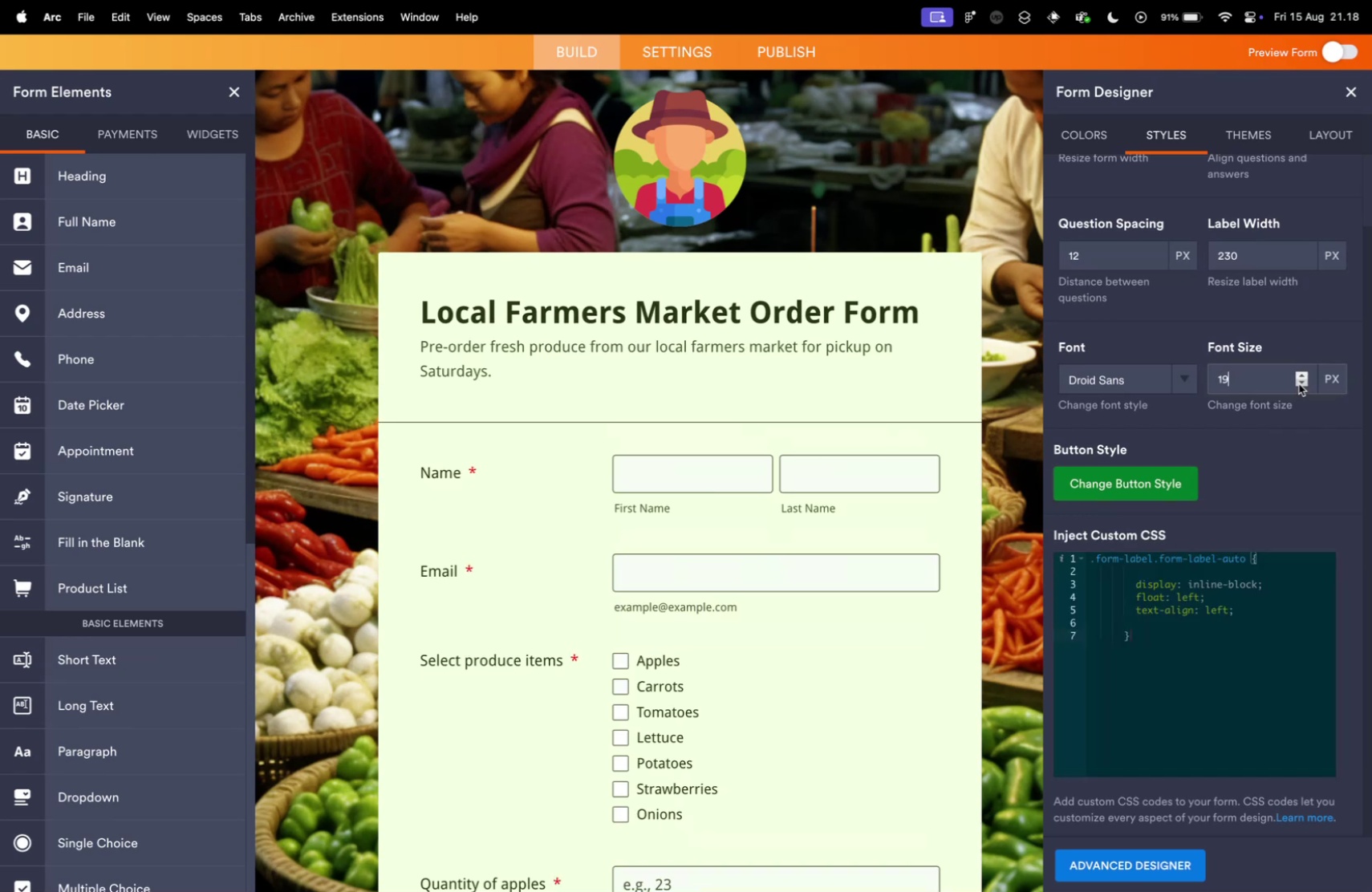 
triple_click([1299, 383])
 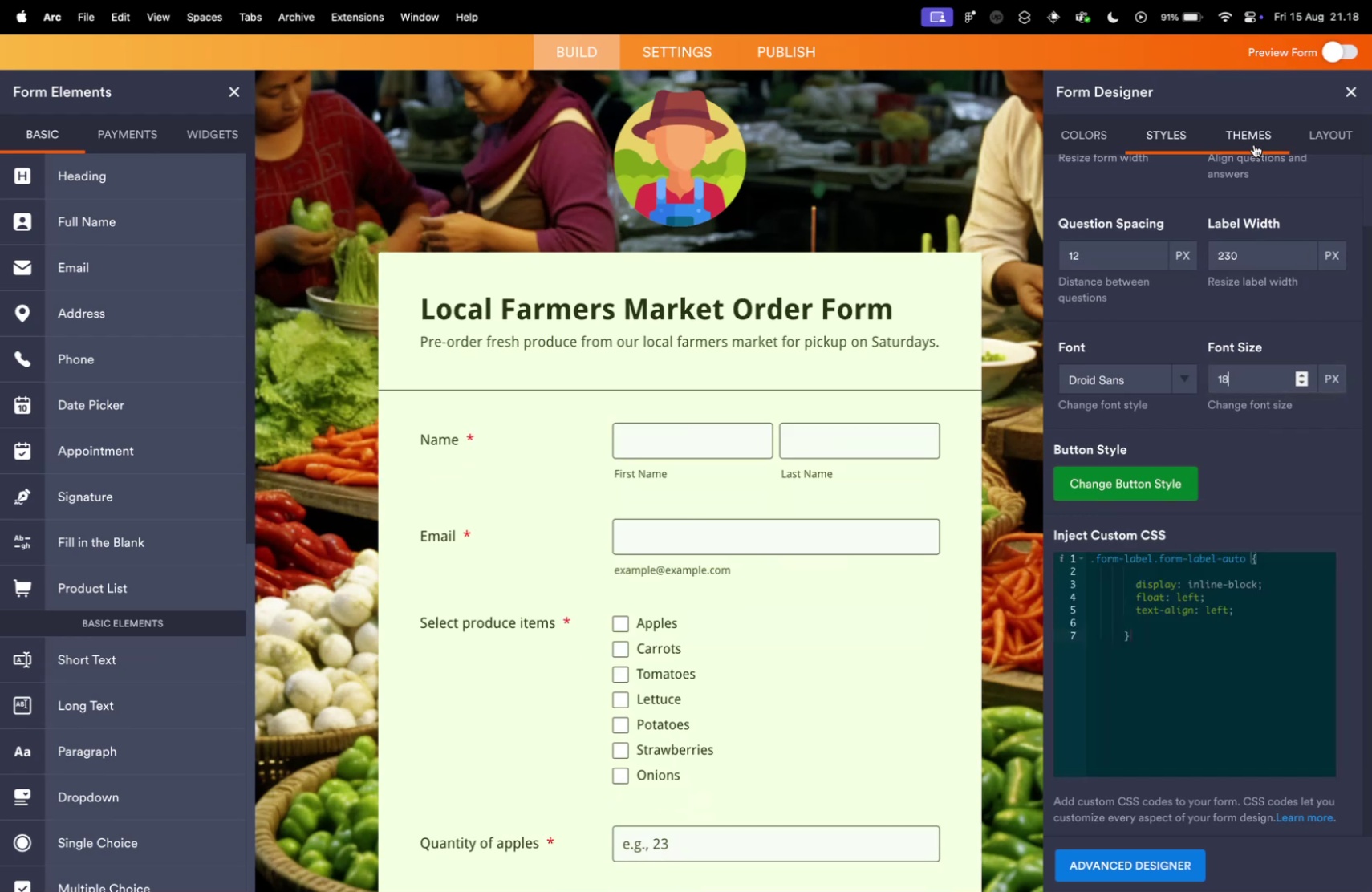 
left_click([1254, 135])
 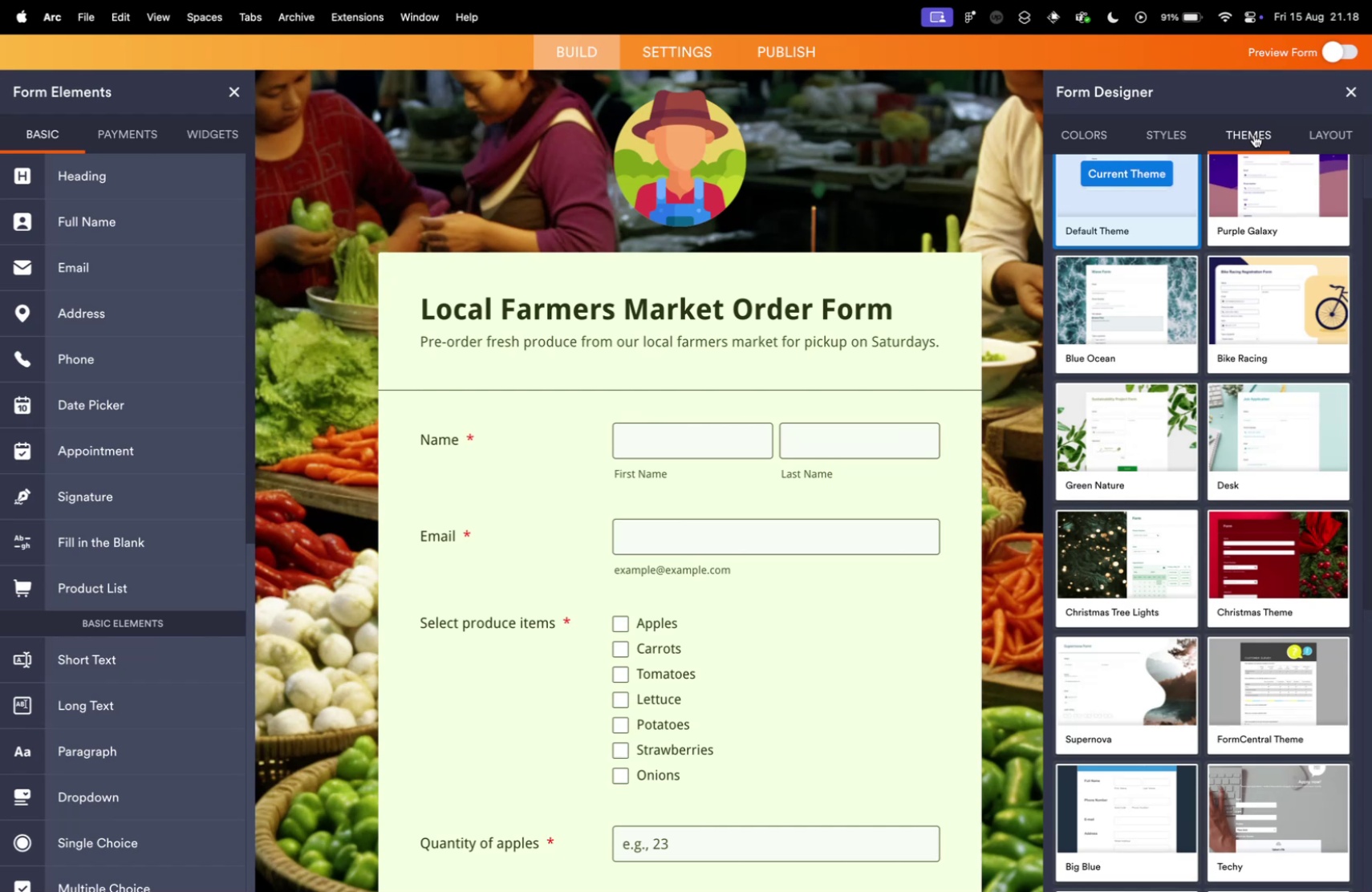 
wait(7.19)
 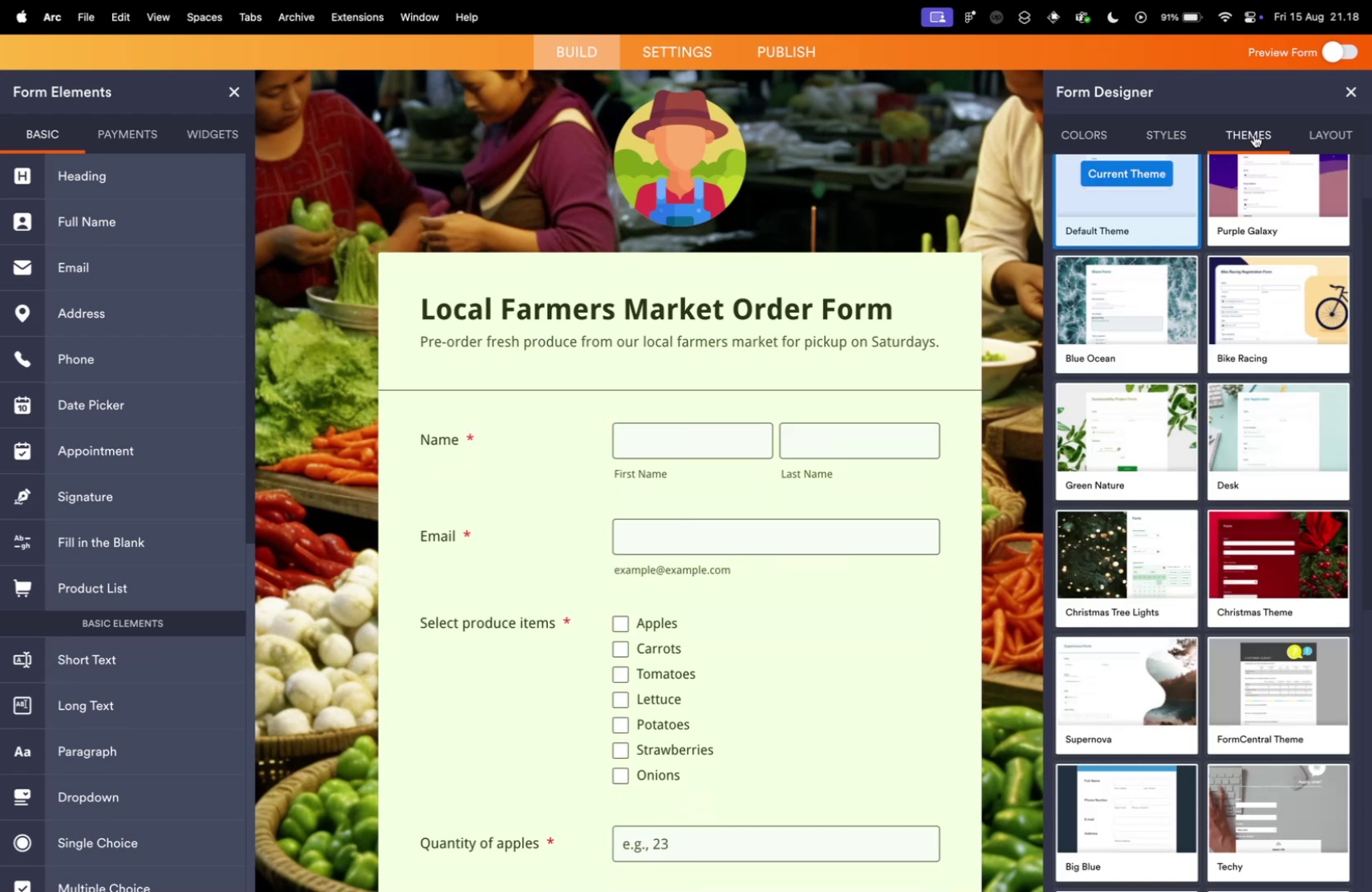 
scroll: coordinate [1268, 198], scroll_direction: down, amount: 10.0
 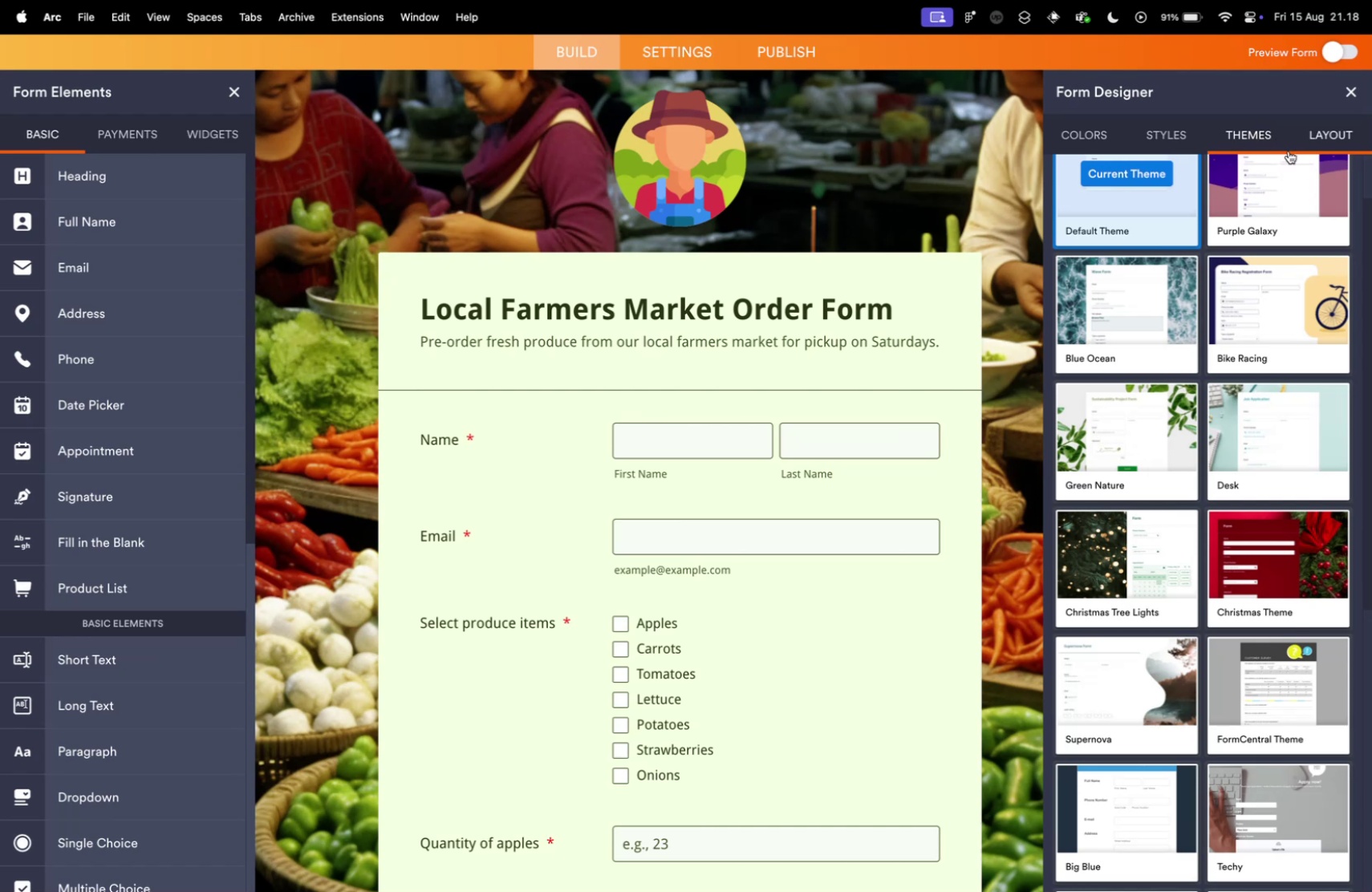 
mouse_move([1259, 184])
 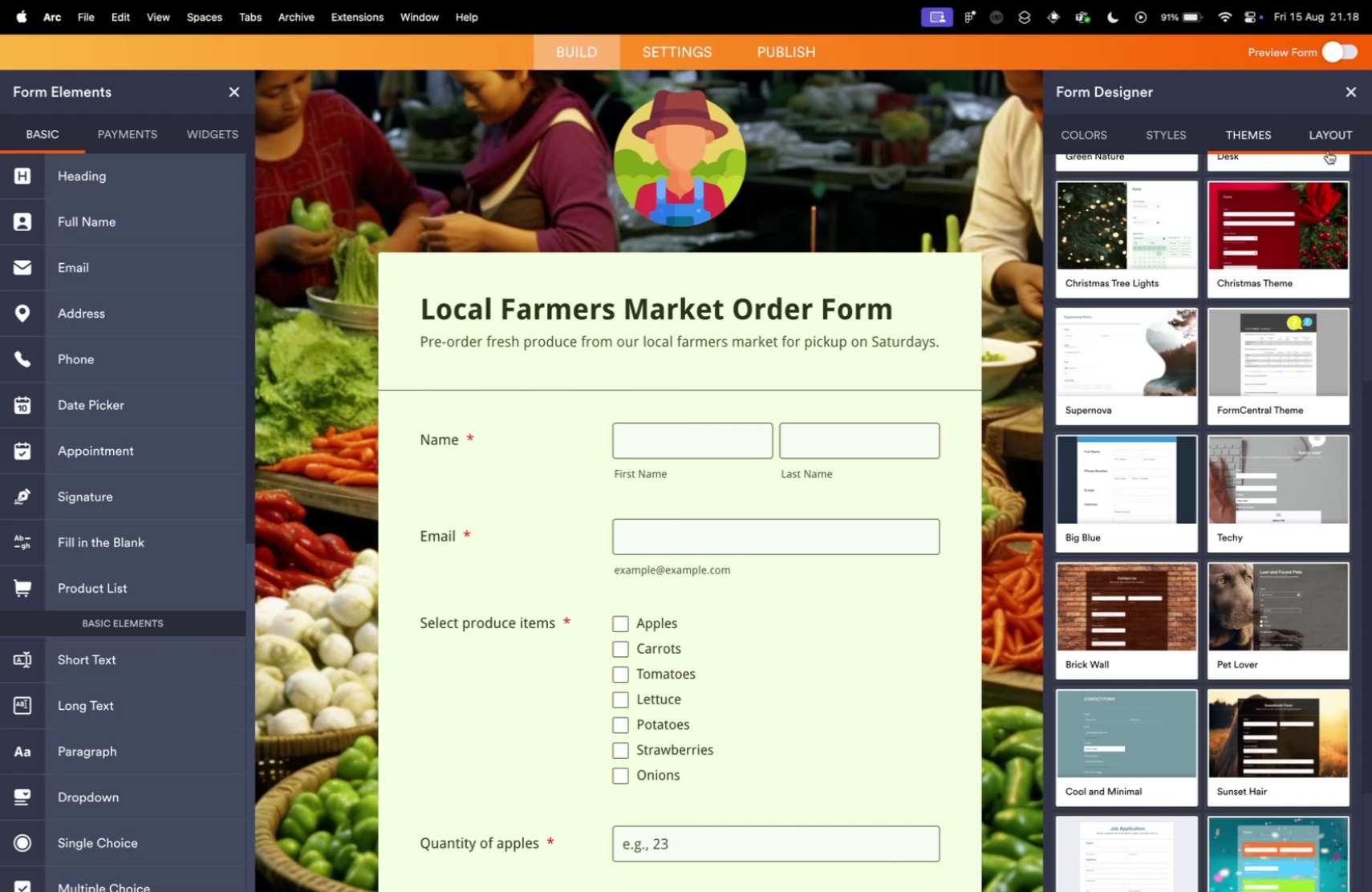 
left_click([1329, 131])
 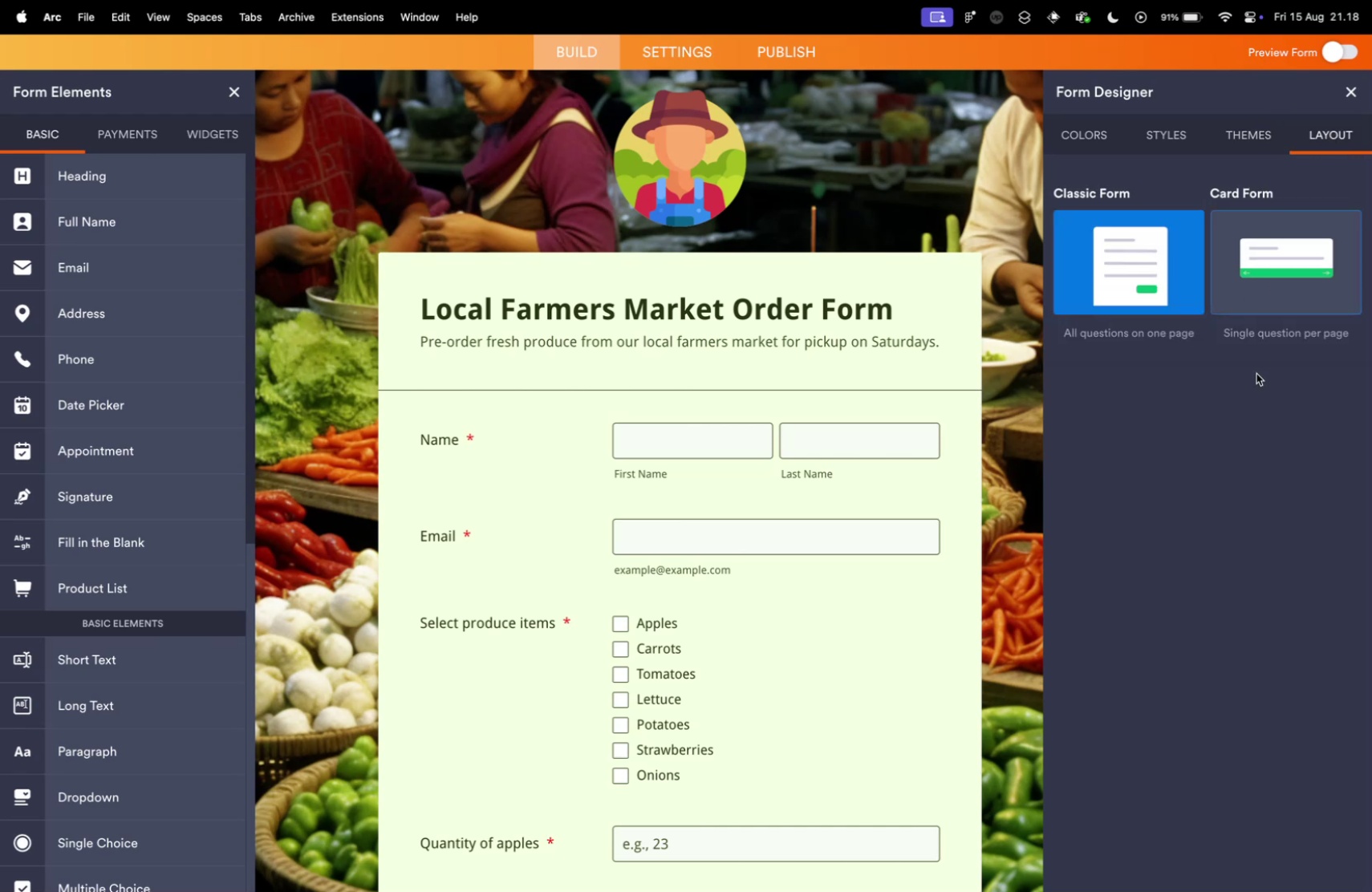 
left_click([1101, 148])
 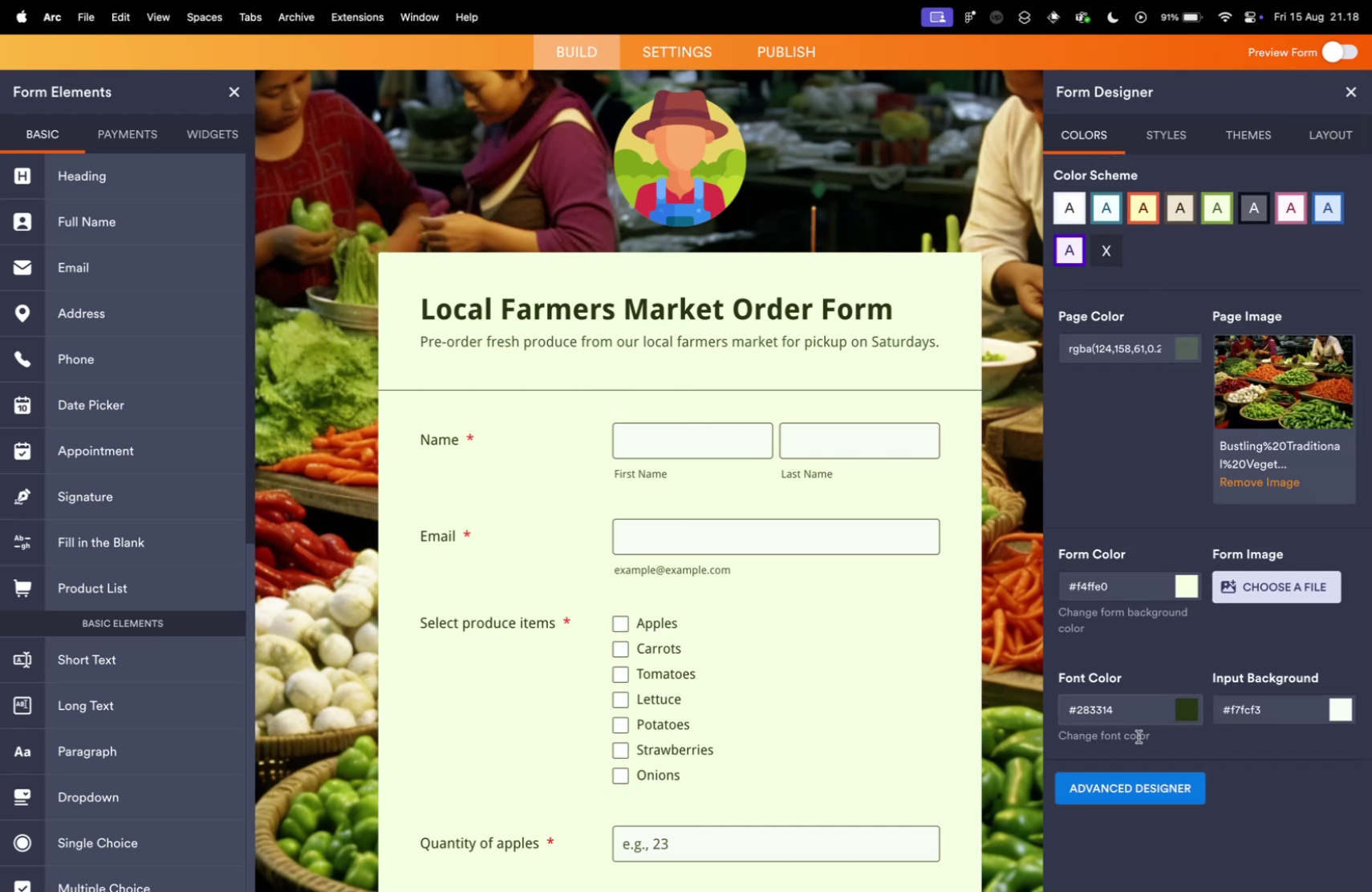 
left_click([1143, 788])
 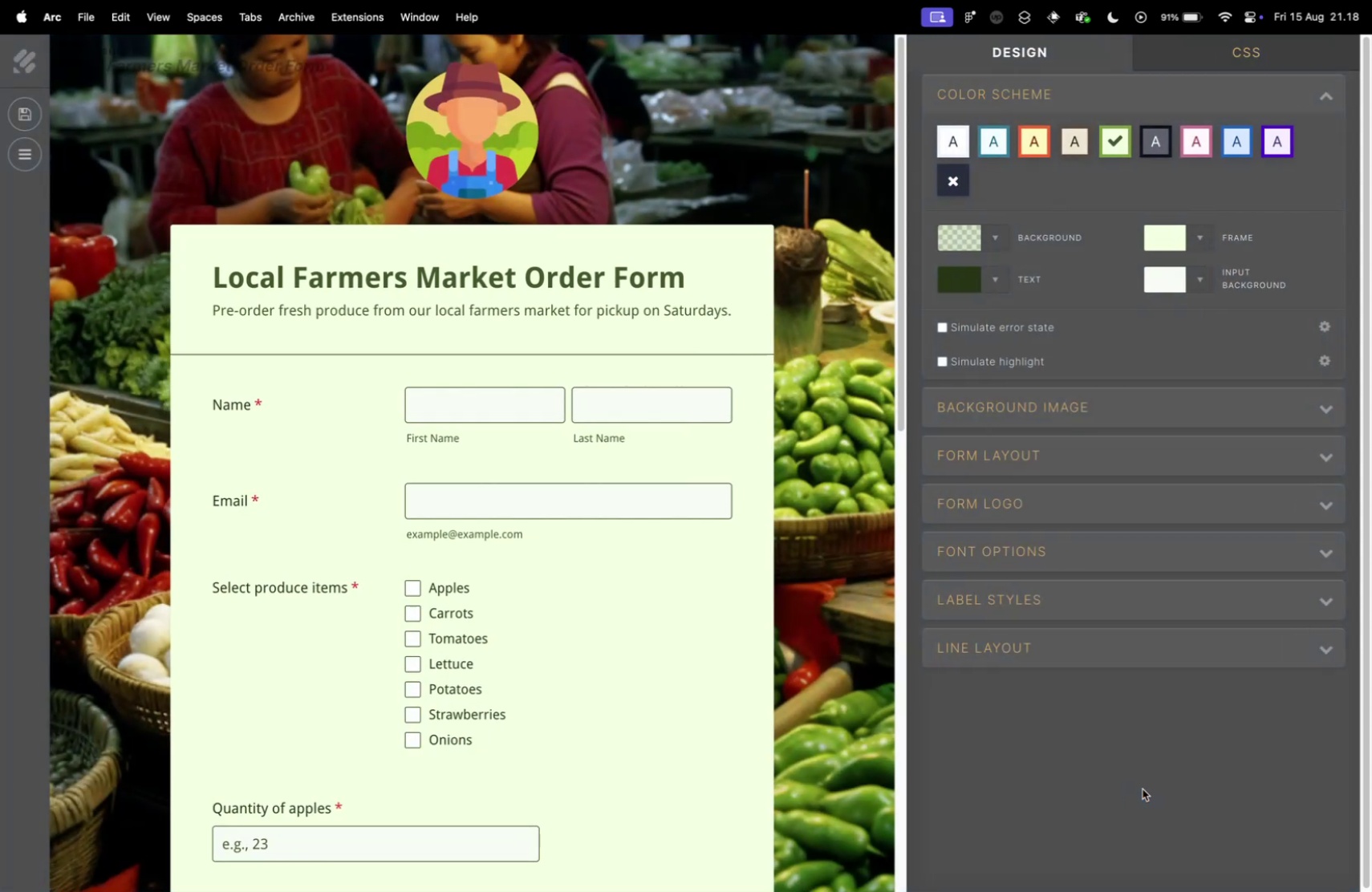 
wait(6.87)
 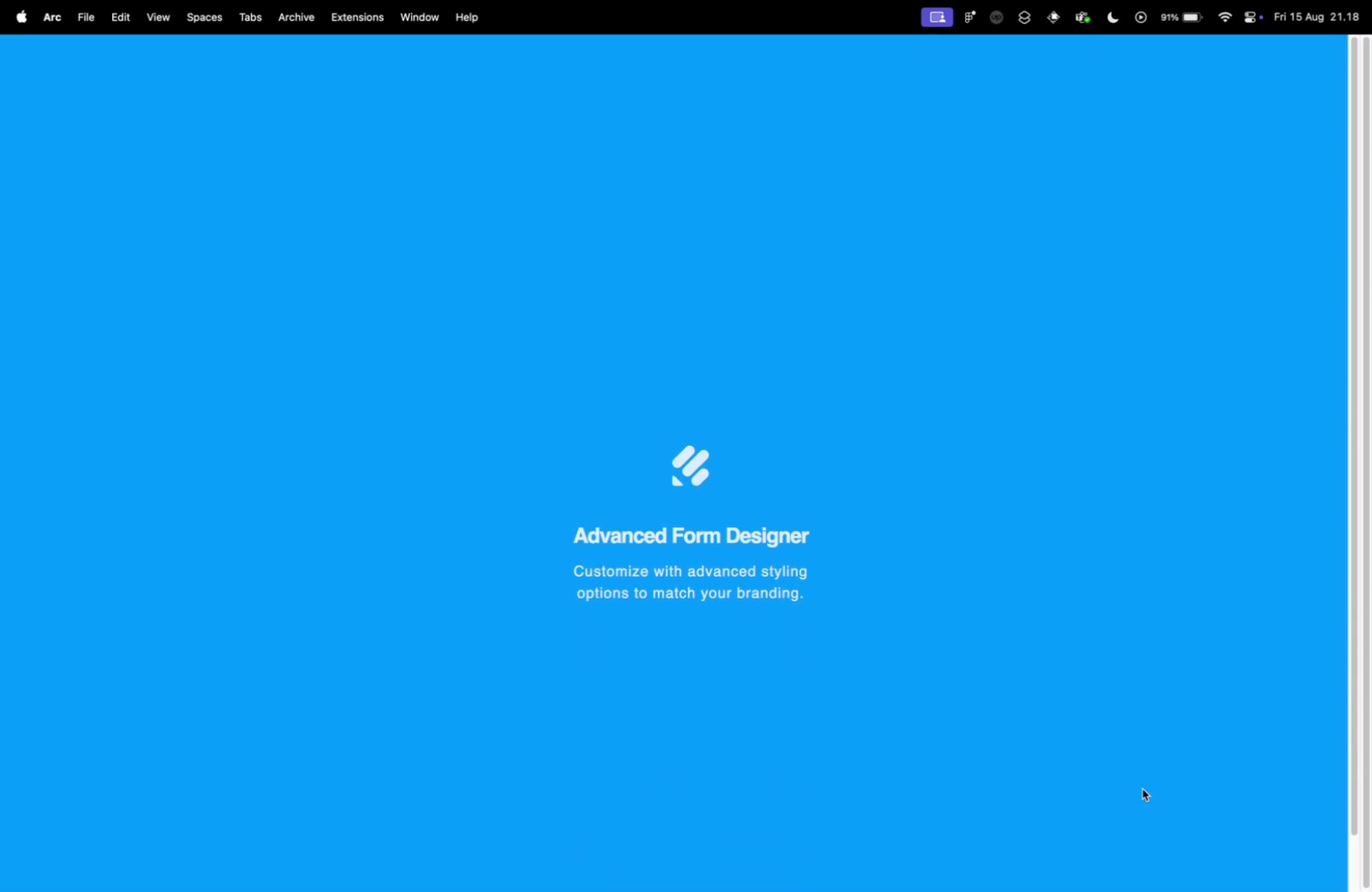 
mouse_move([1160, 390])
 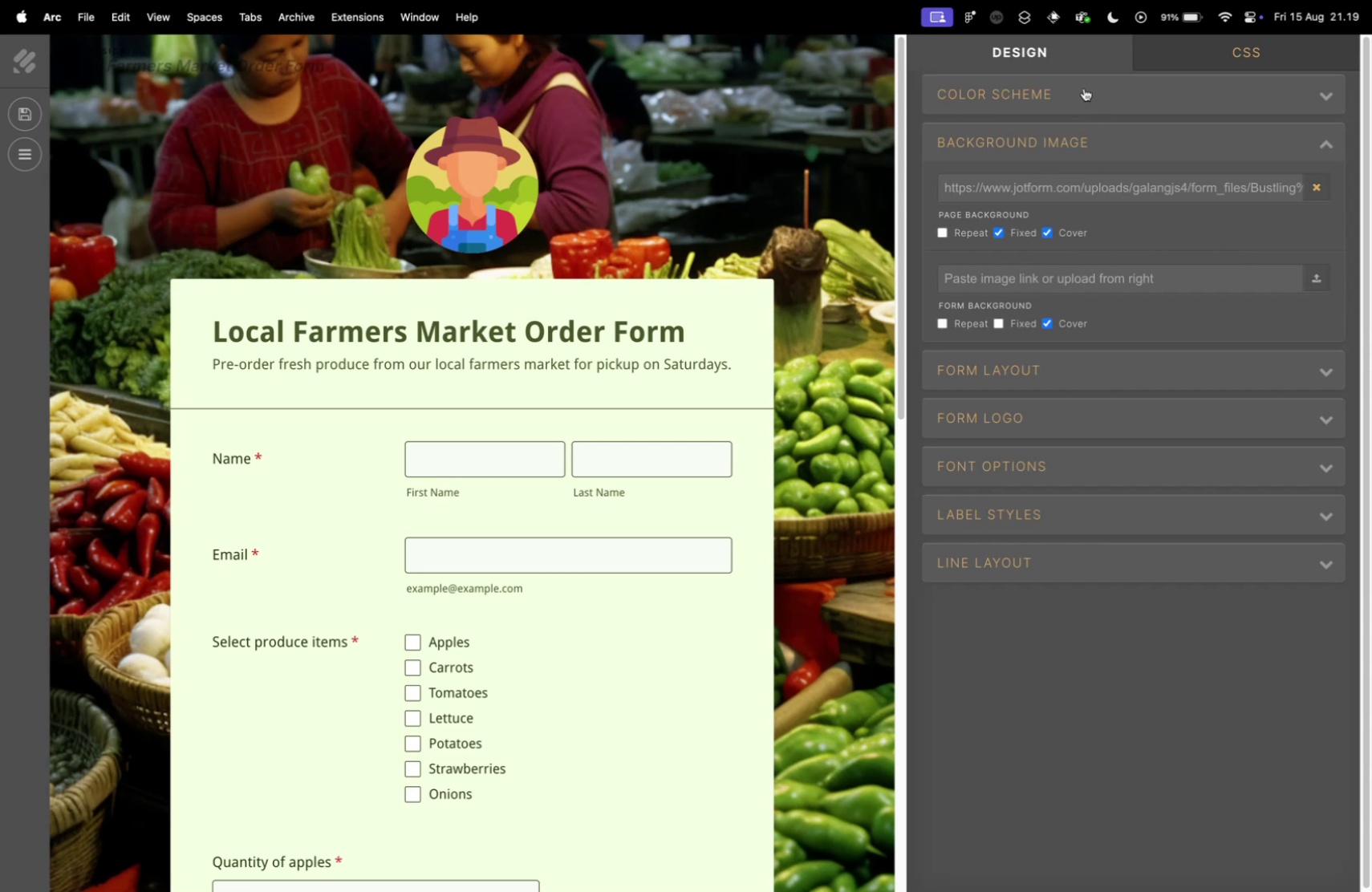 
wait(14.84)
 